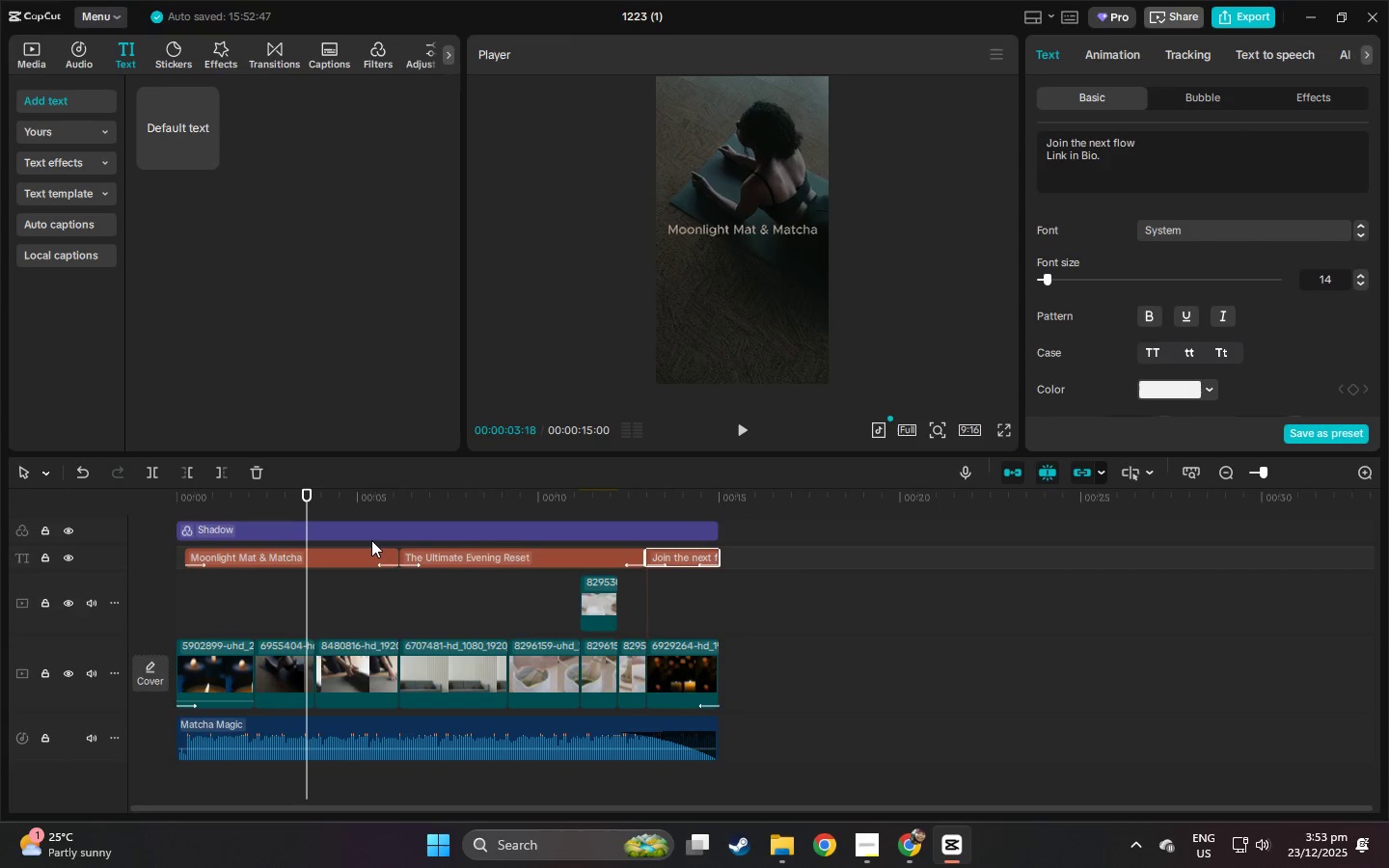 
left_click_drag(start_coordinate=[755, 677], to_coordinate=[345, 677])
 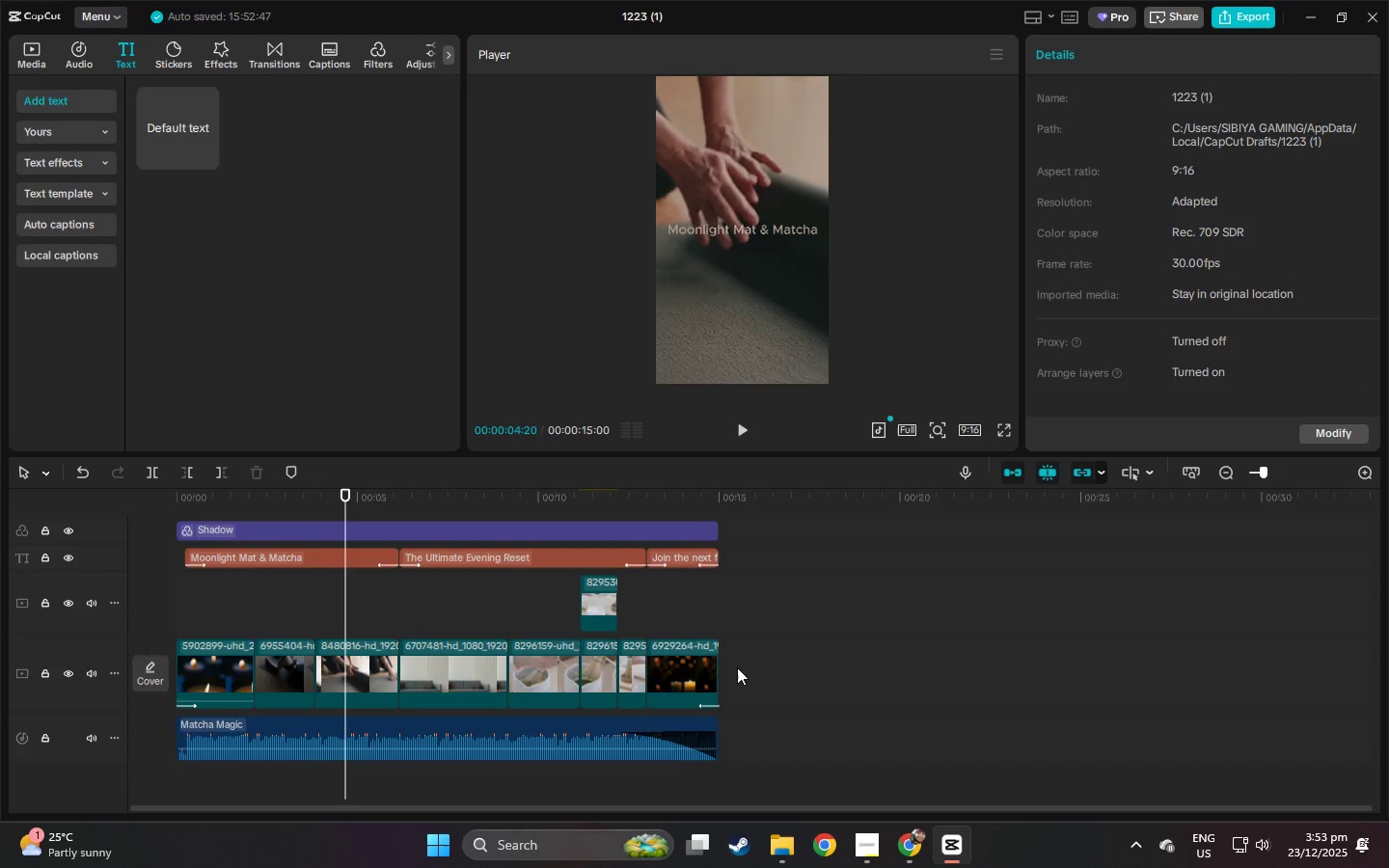 
left_click([768, 673])
 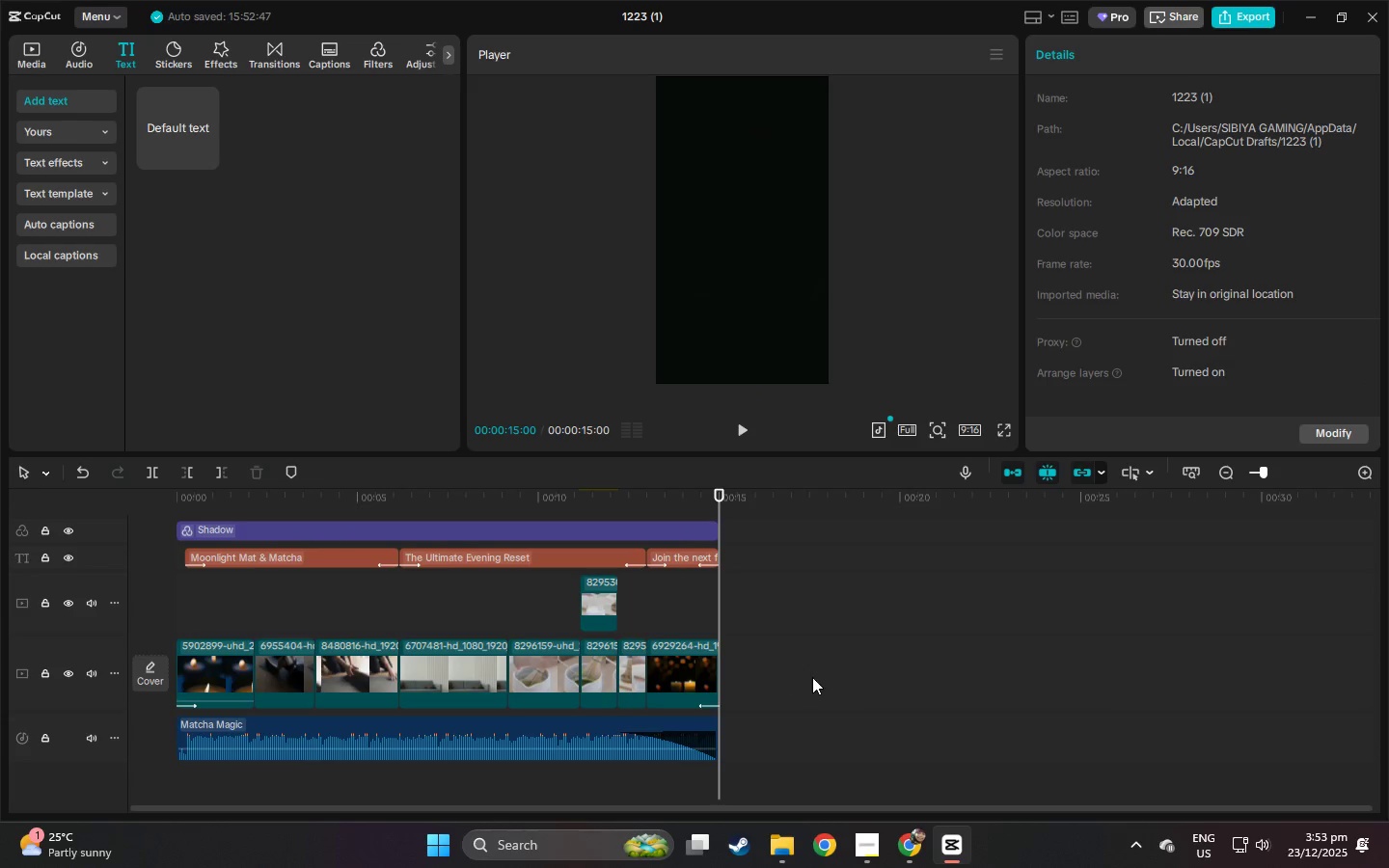 
left_click_drag(start_coordinate=[805, 677], to_coordinate=[180, 682])
 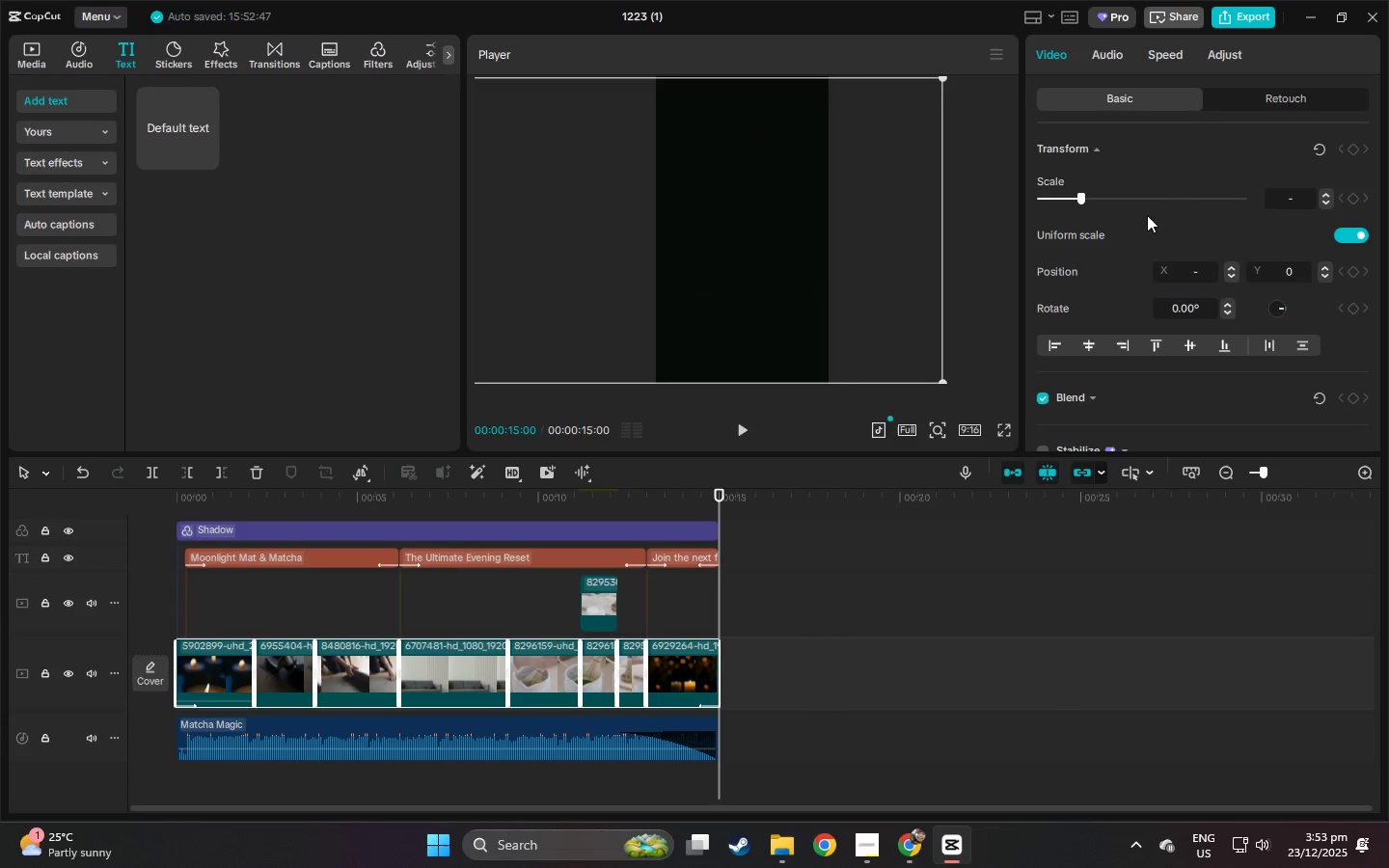 
scroll: coordinate [1144, 271], scroll_direction: down, amount: 7.0
 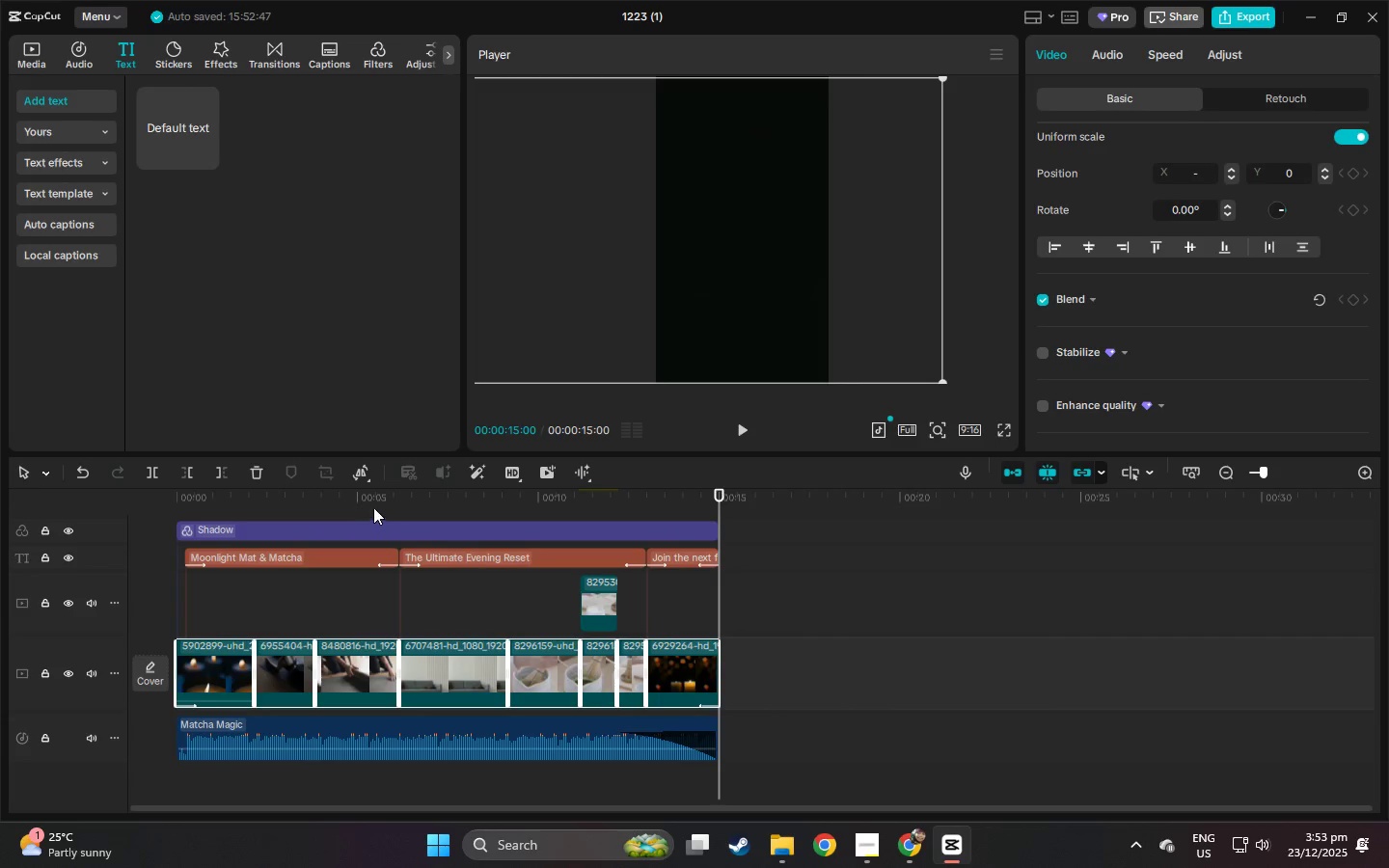 
double_click([629, 502])
 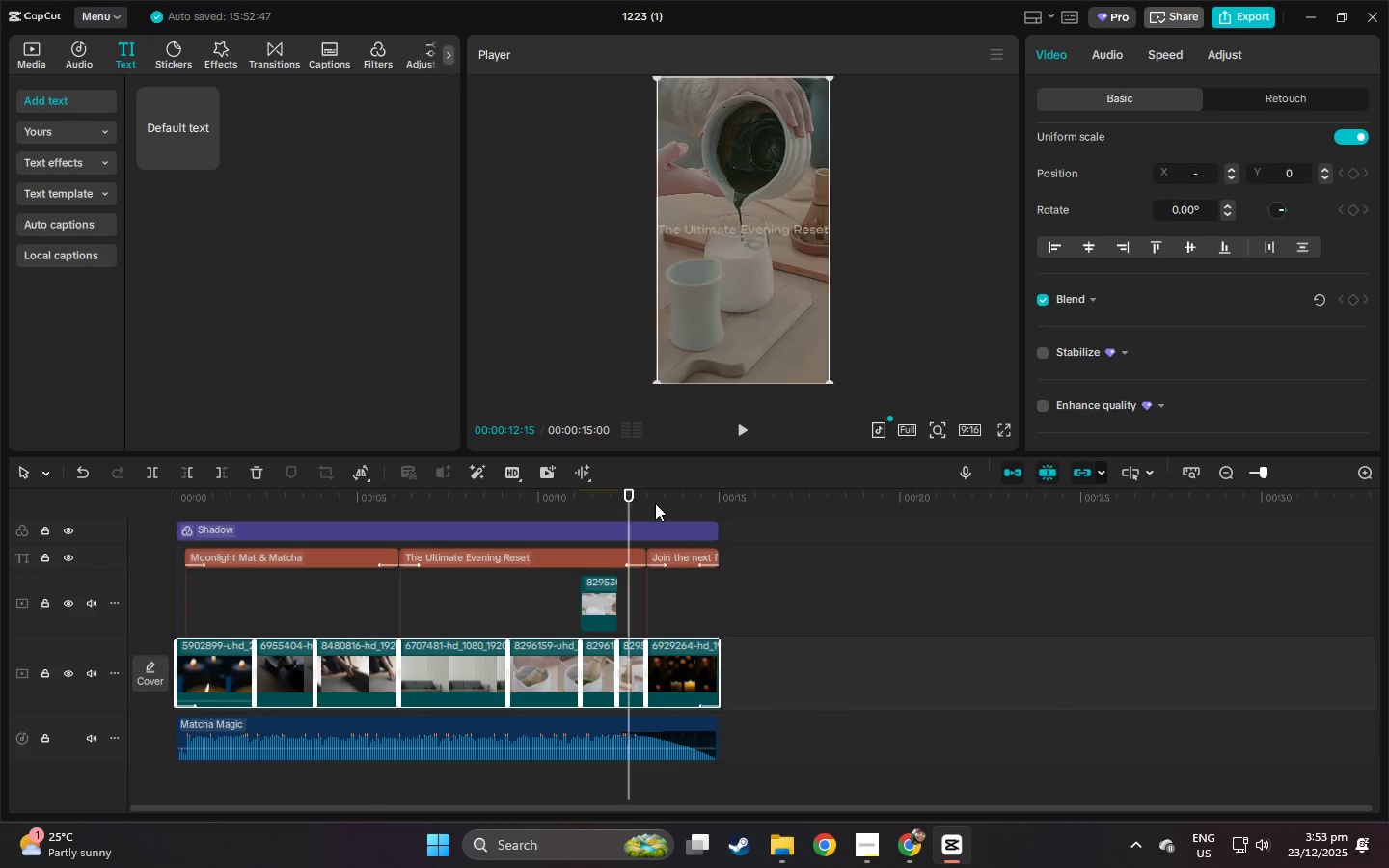 
triple_click([660, 503])
 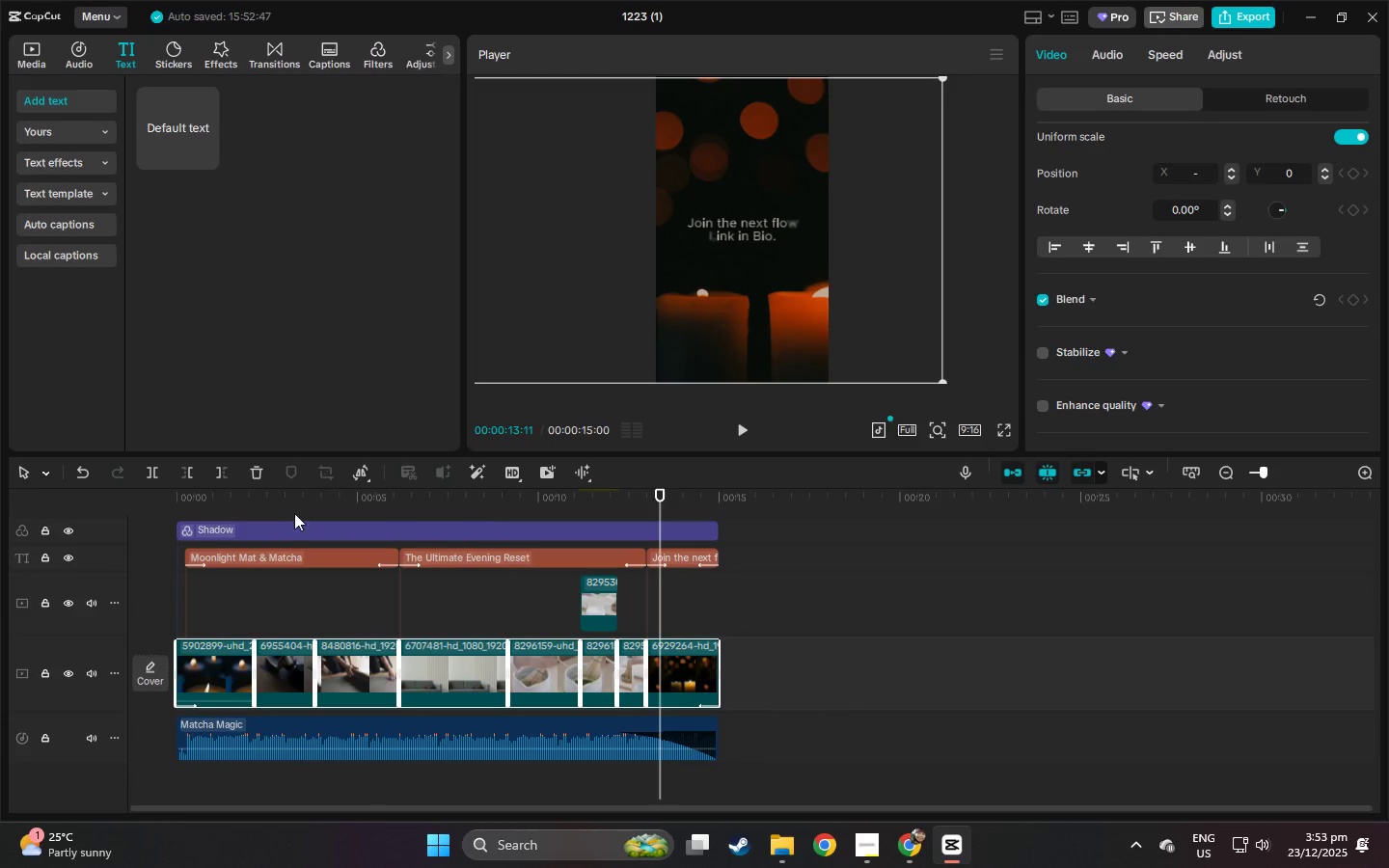 
left_click([290, 513])
 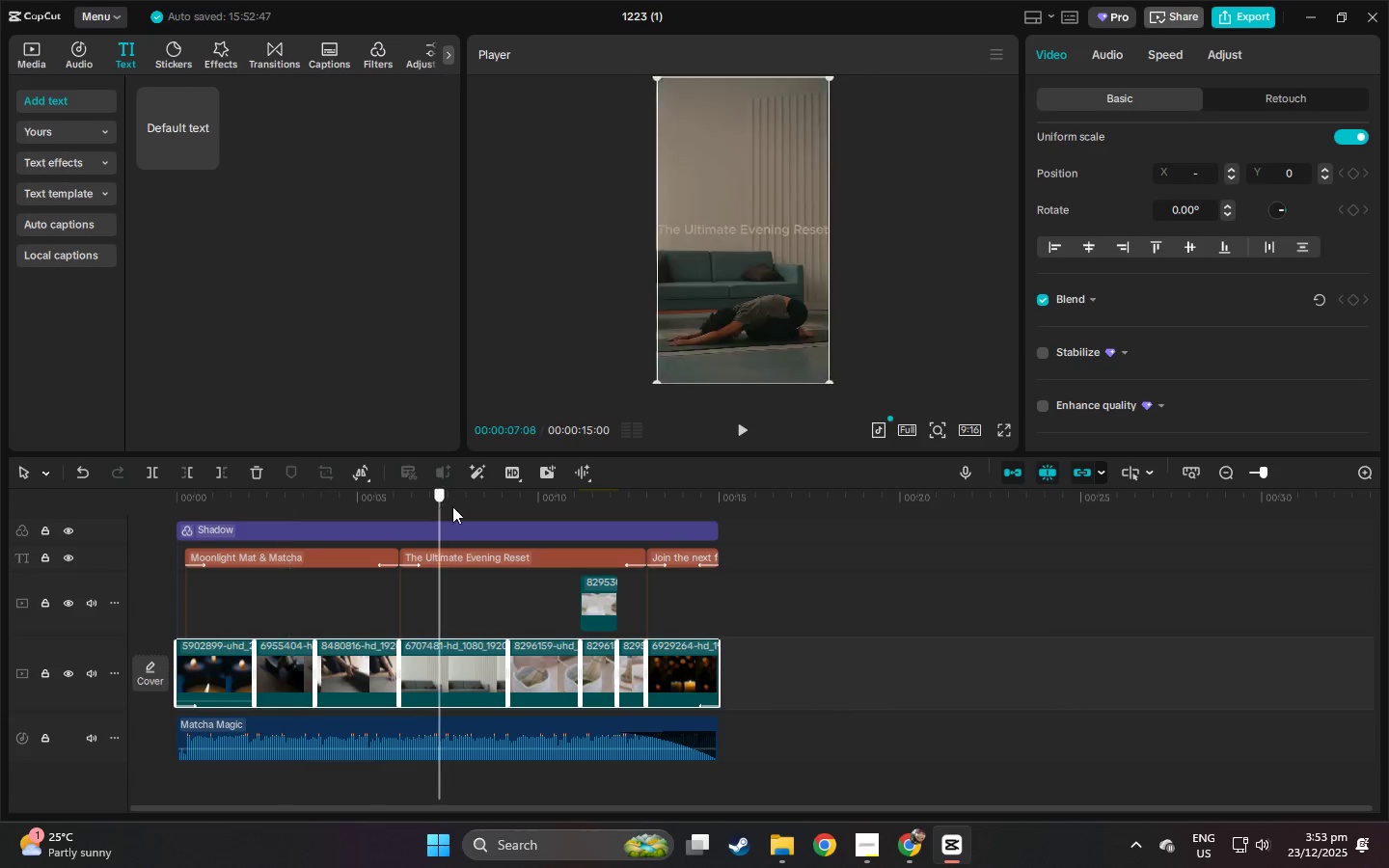 
double_click([480, 504])
 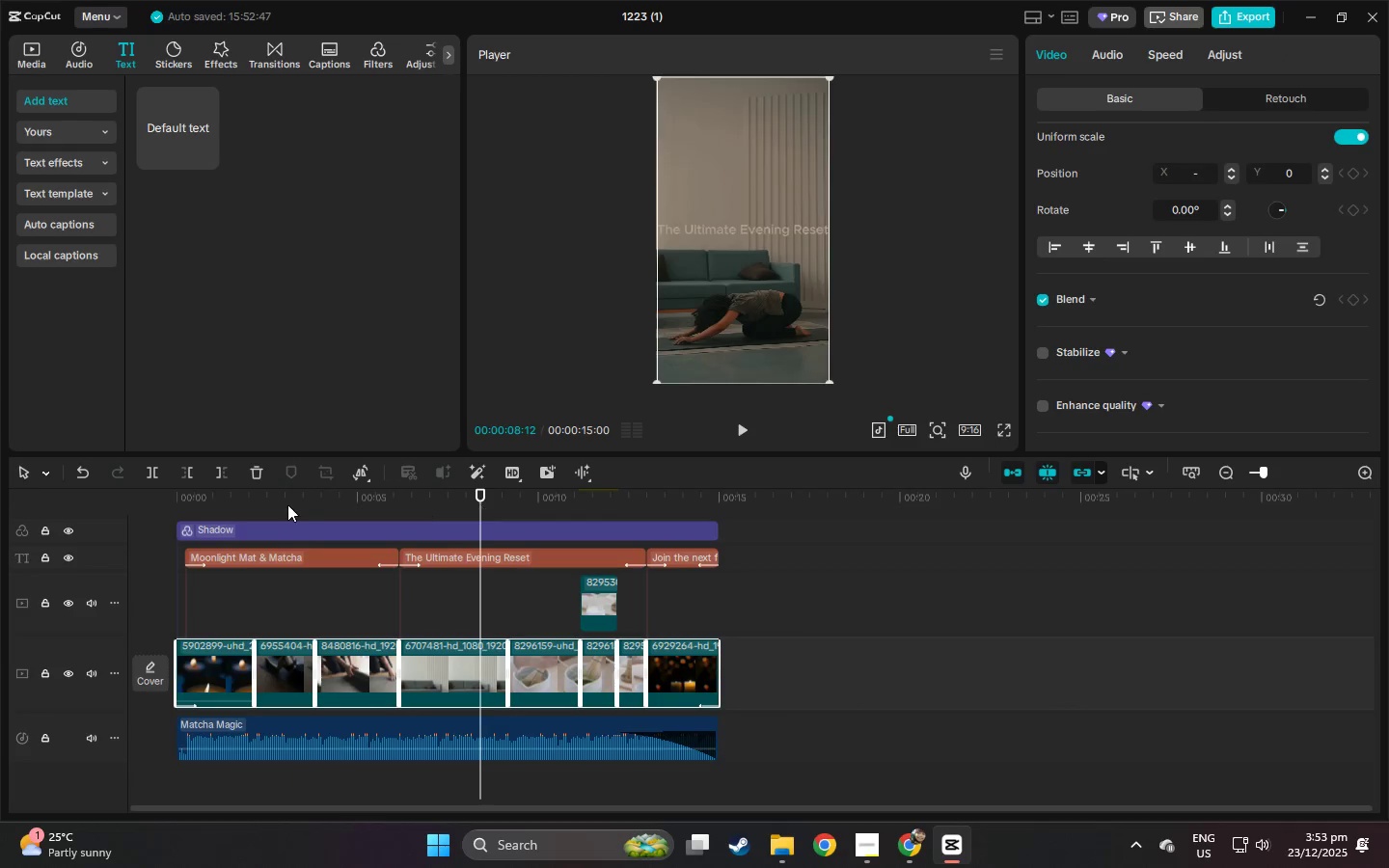 
triple_click([284, 504])
 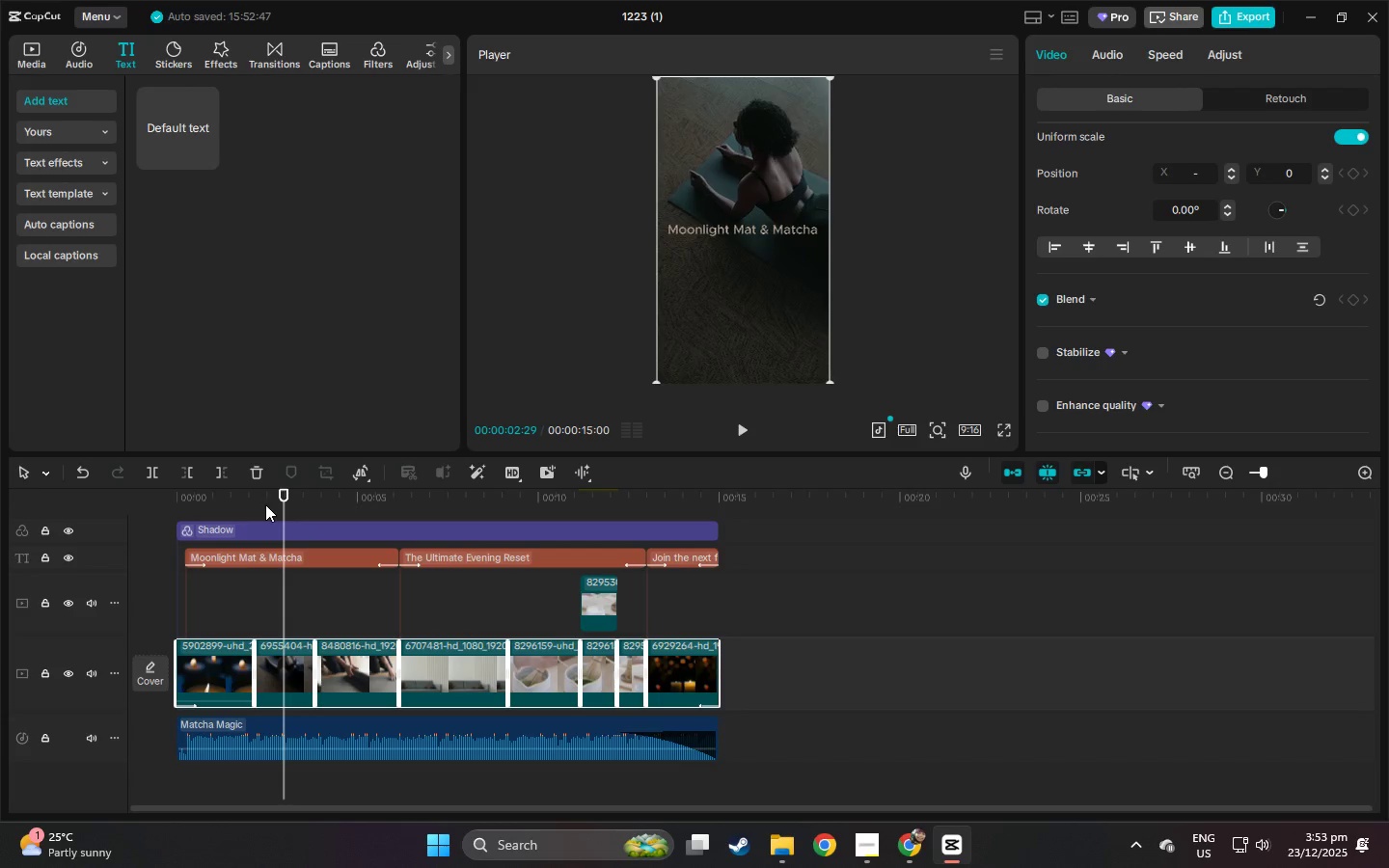 
left_click([256, 504])
 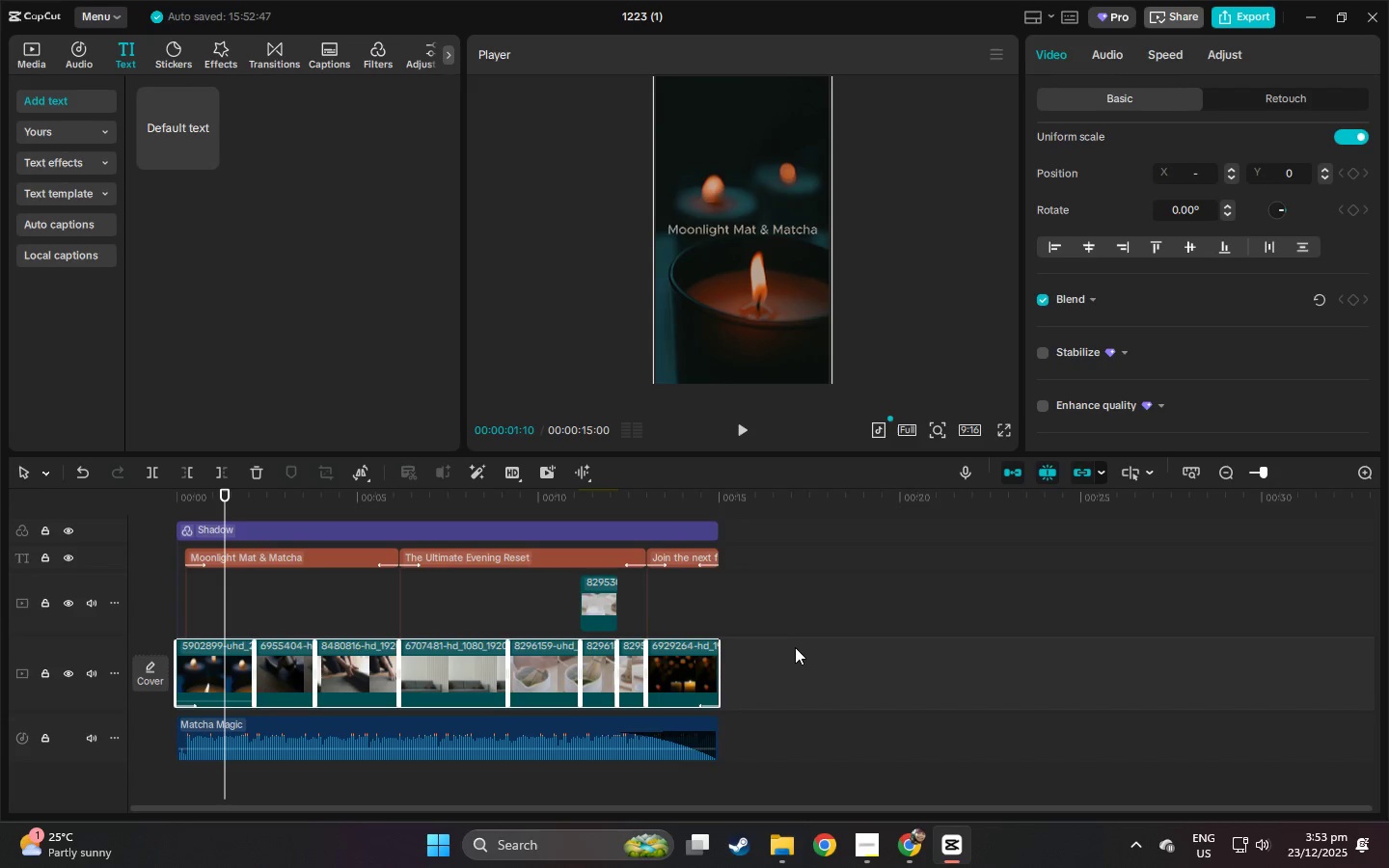 
left_click_drag(start_coordinate=[769, 667], to_coordinate=[553, 667])
 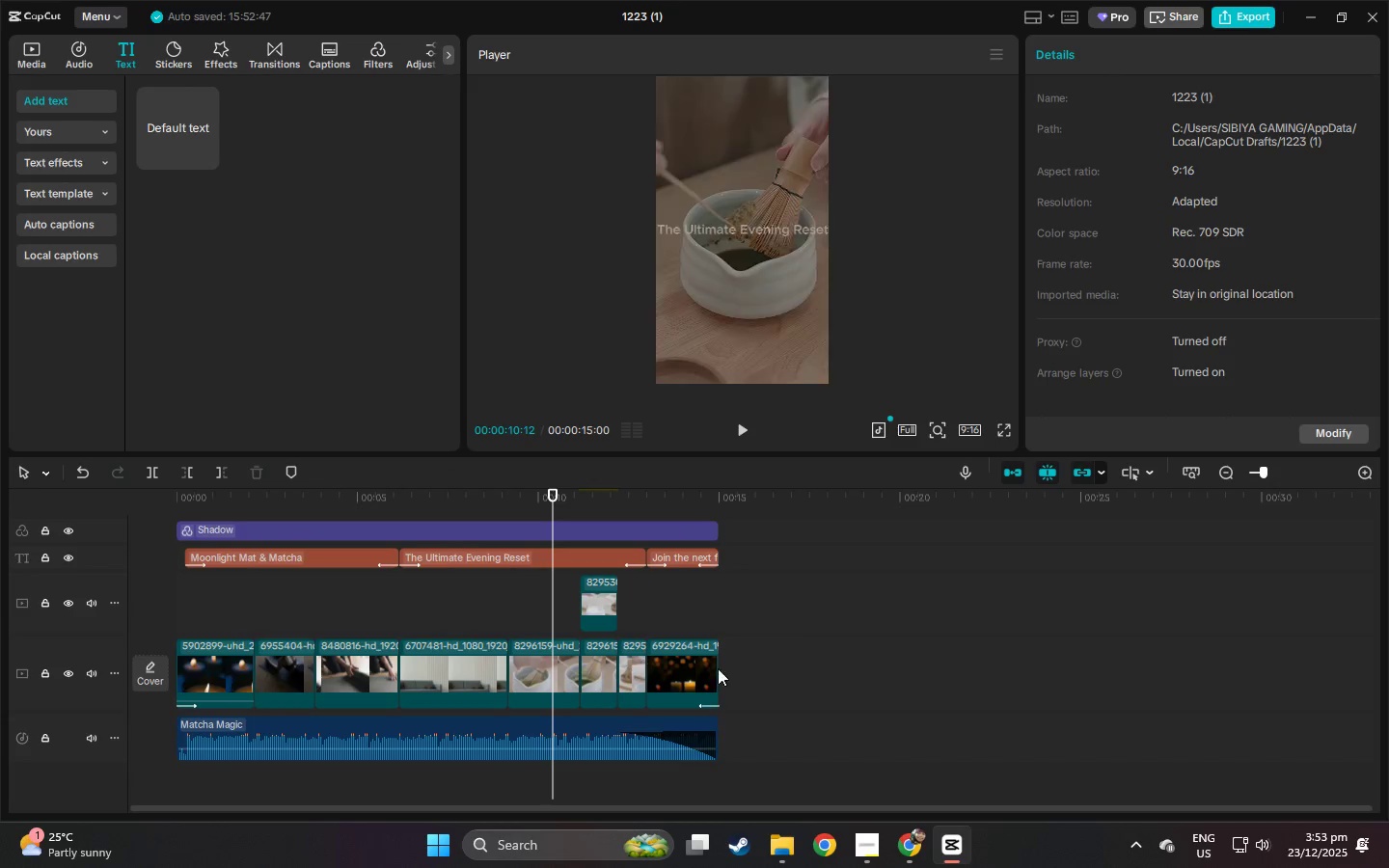 
left_click([812, 676])
 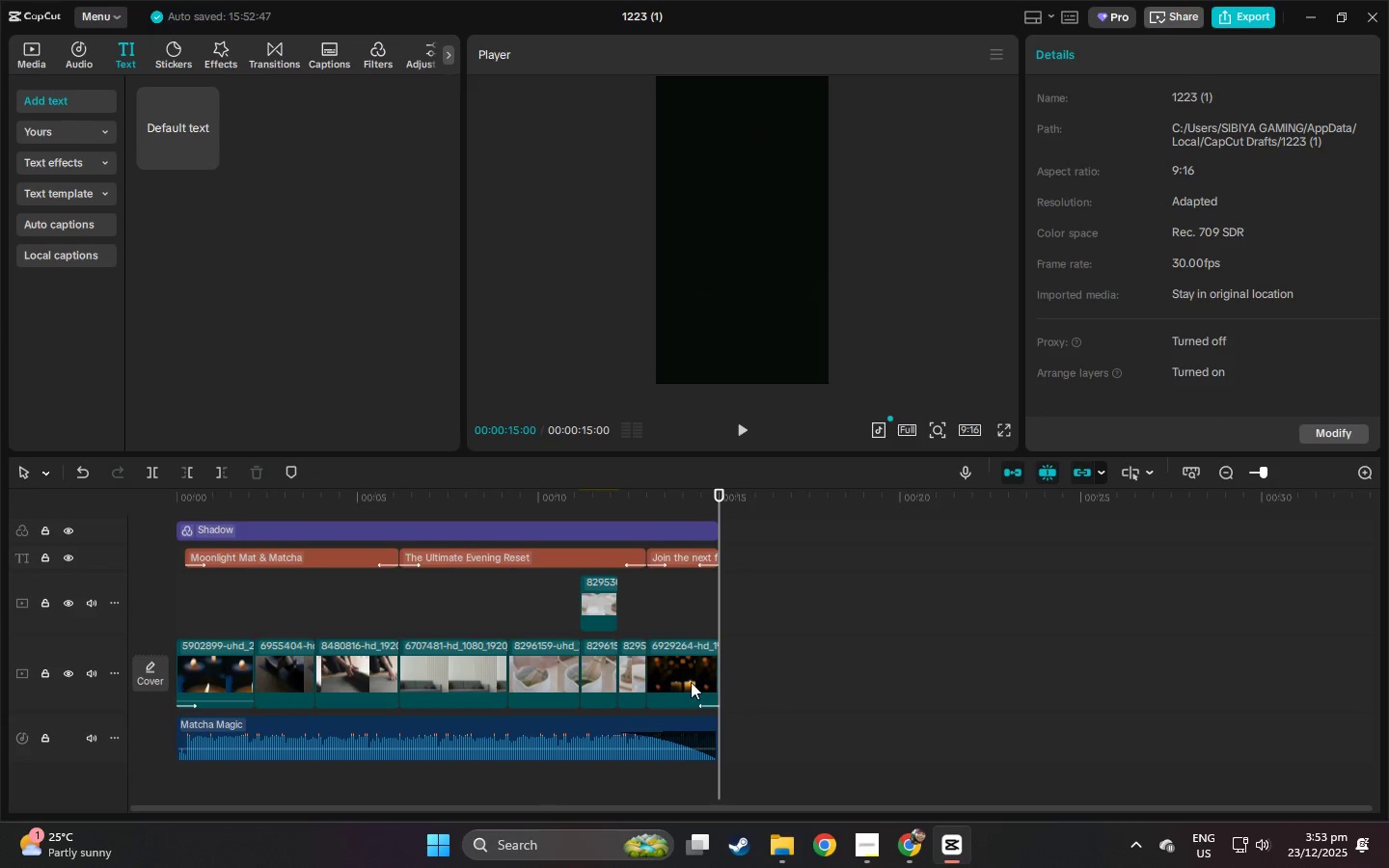 
left_click([691, 682])
 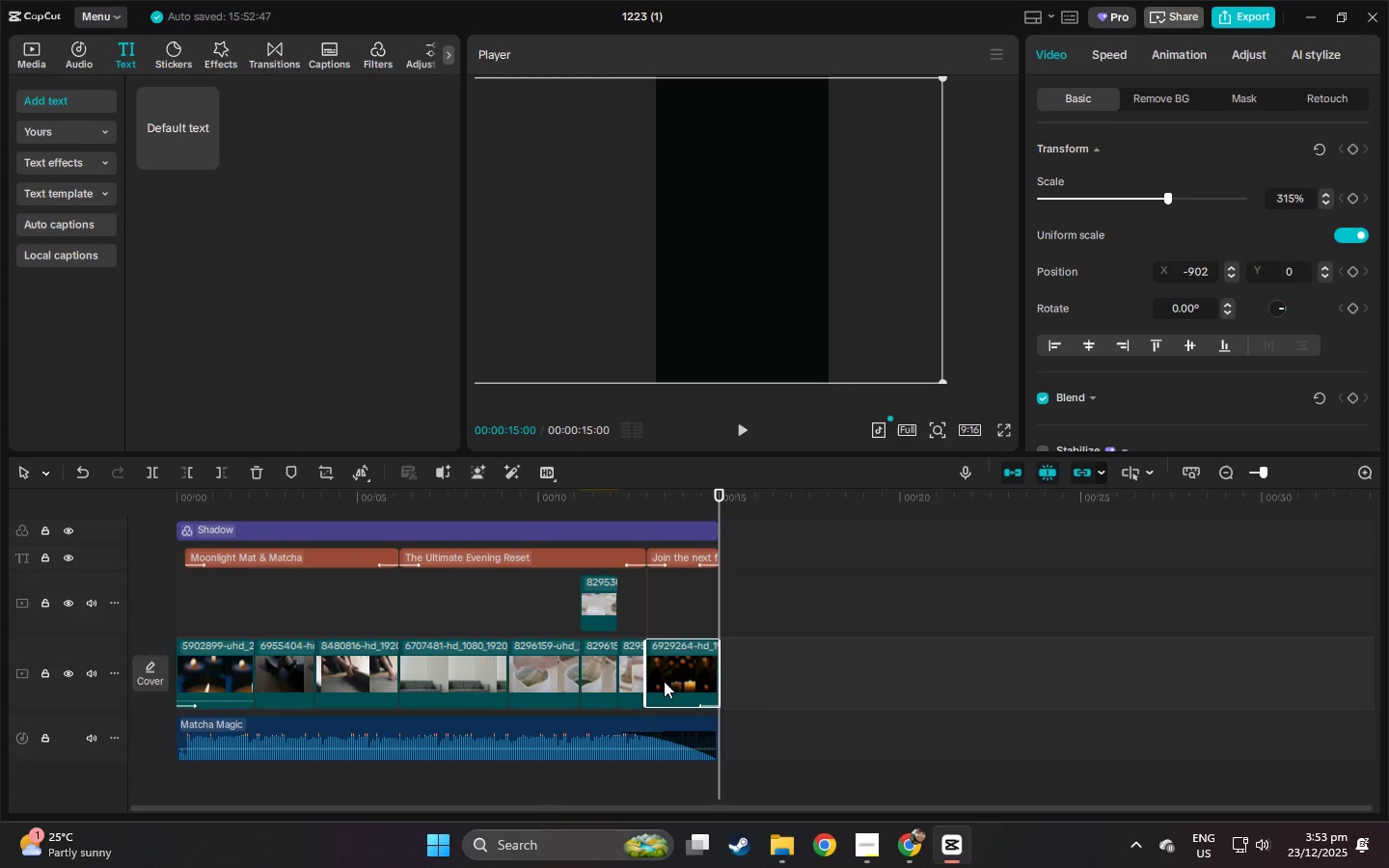 
hold_key(key=ControlLeft, duration=1.5)
double_click([586, 672])
 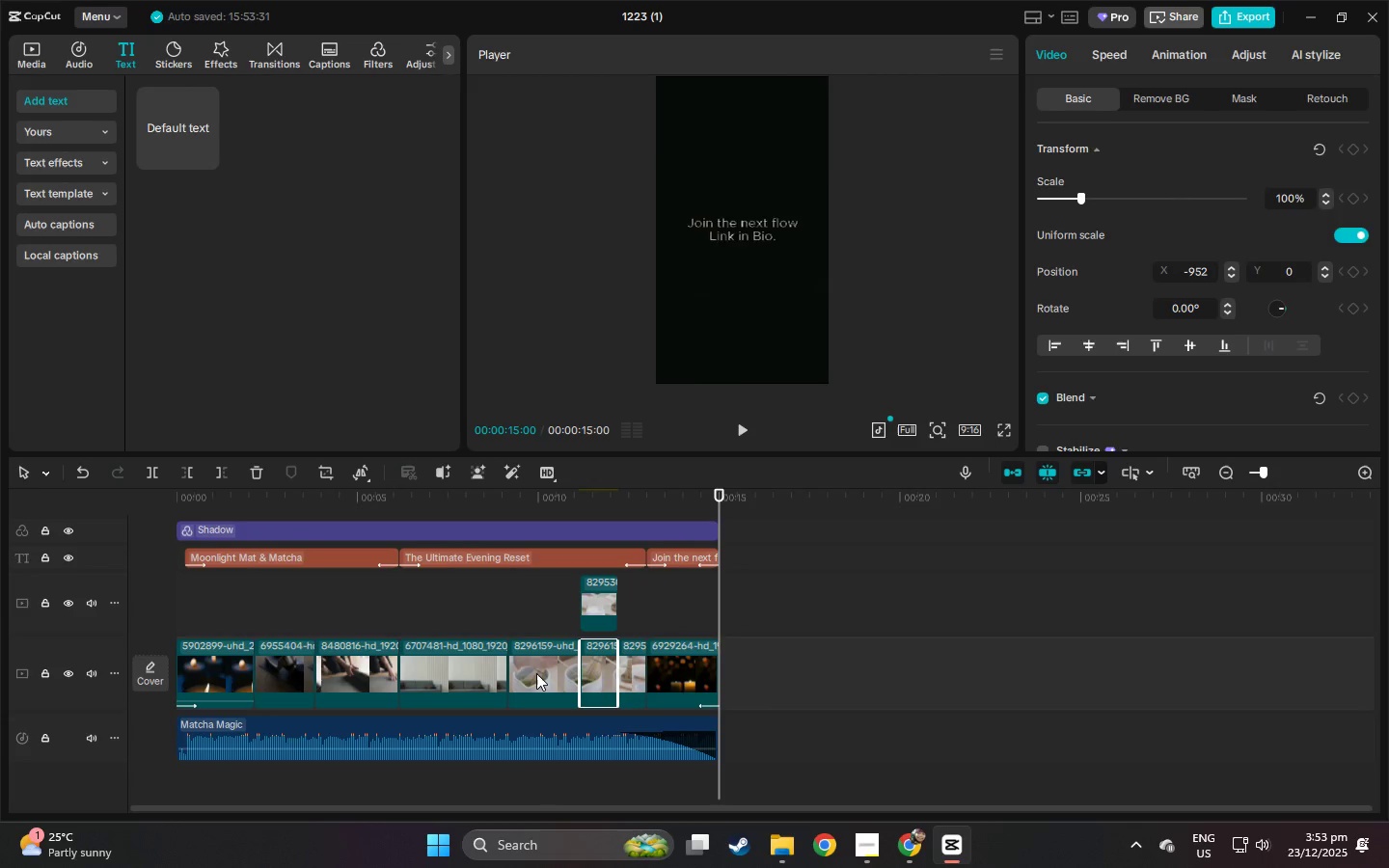 
triple_click([533, 673])
 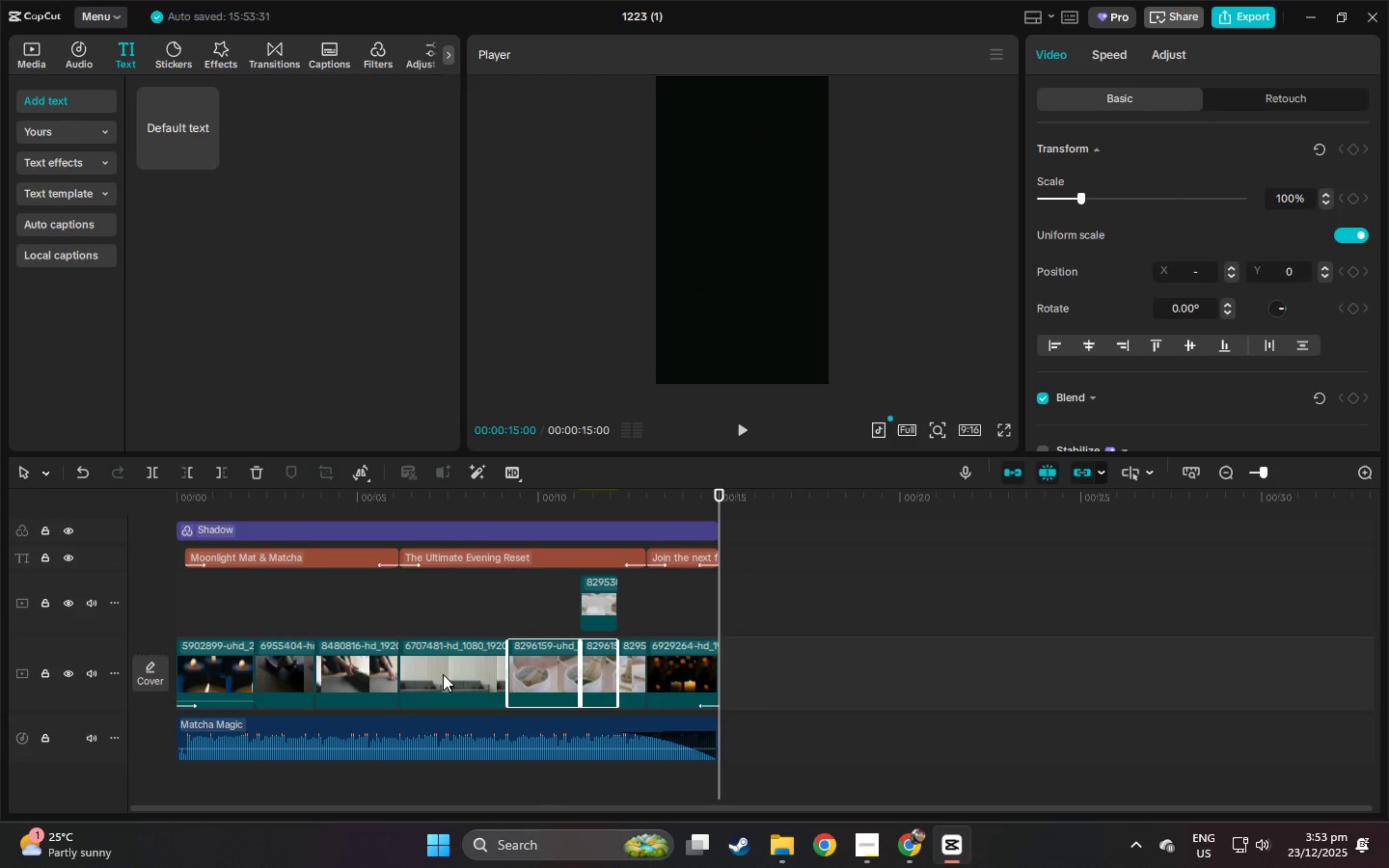 
triple_click([443, 674])
 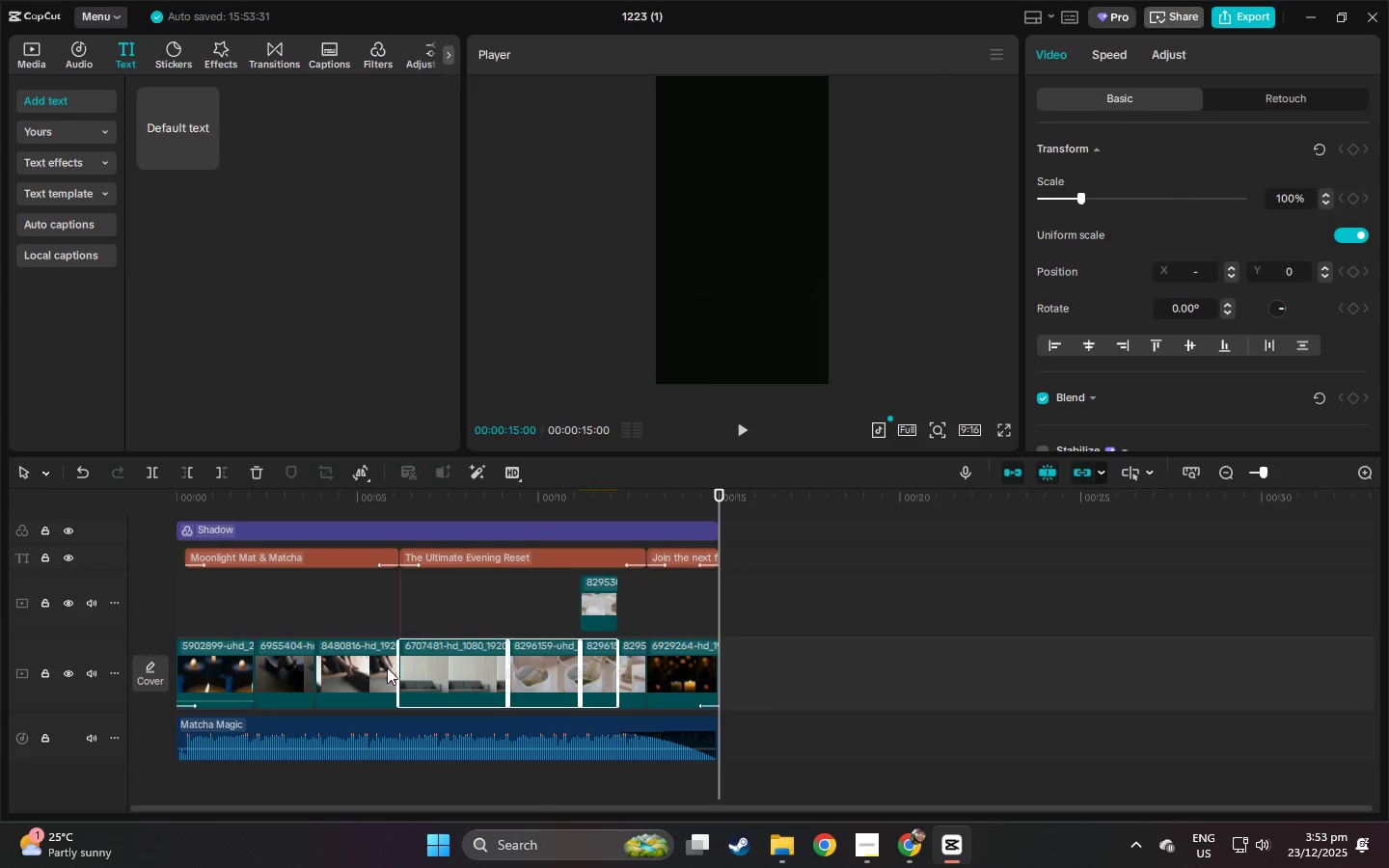 
hold_key(key=ControlLeft, duration=1.0)
triple_click([317, 665])
 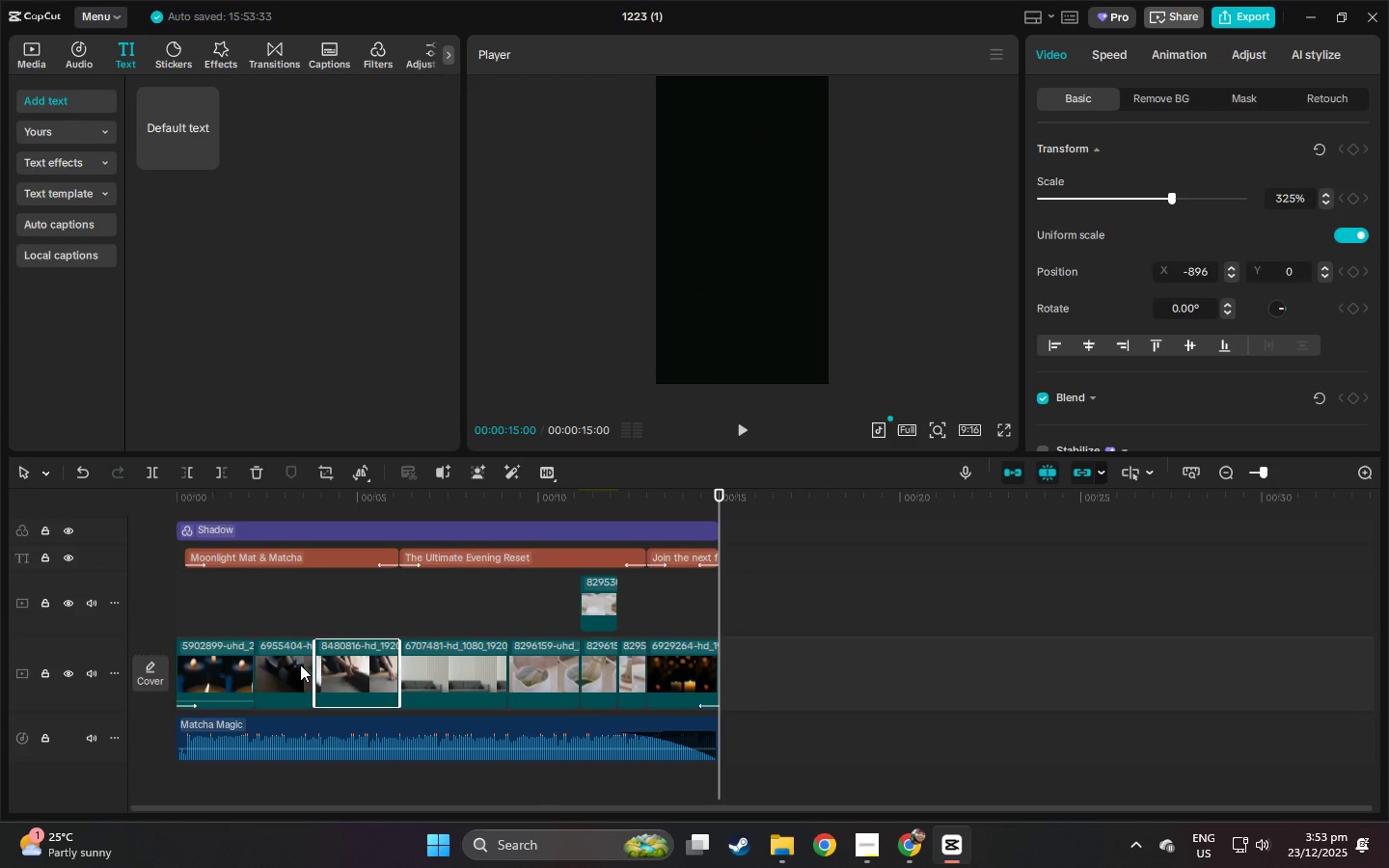 
triple_click([270, 664])
 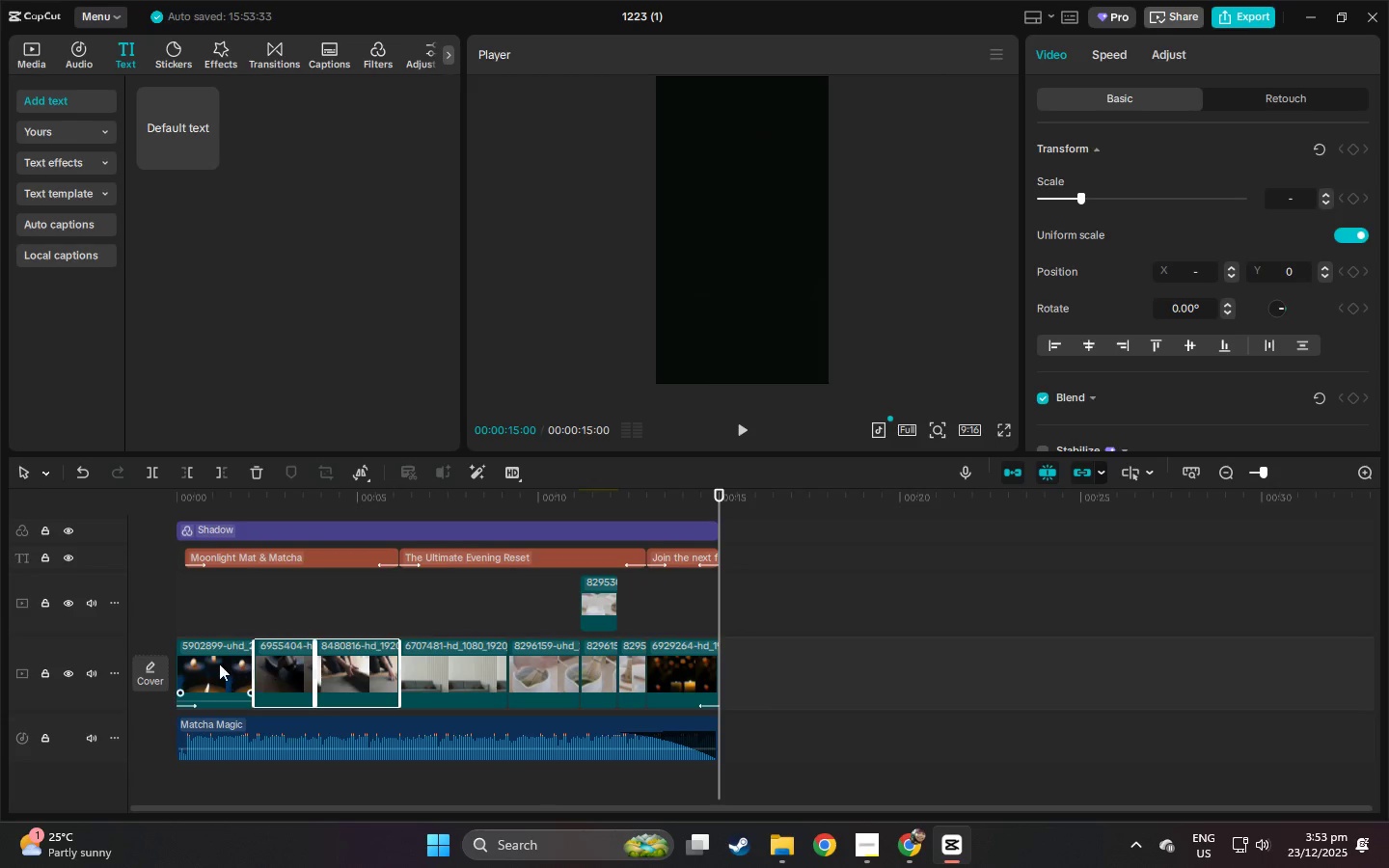 
triple_click([219, 664])
 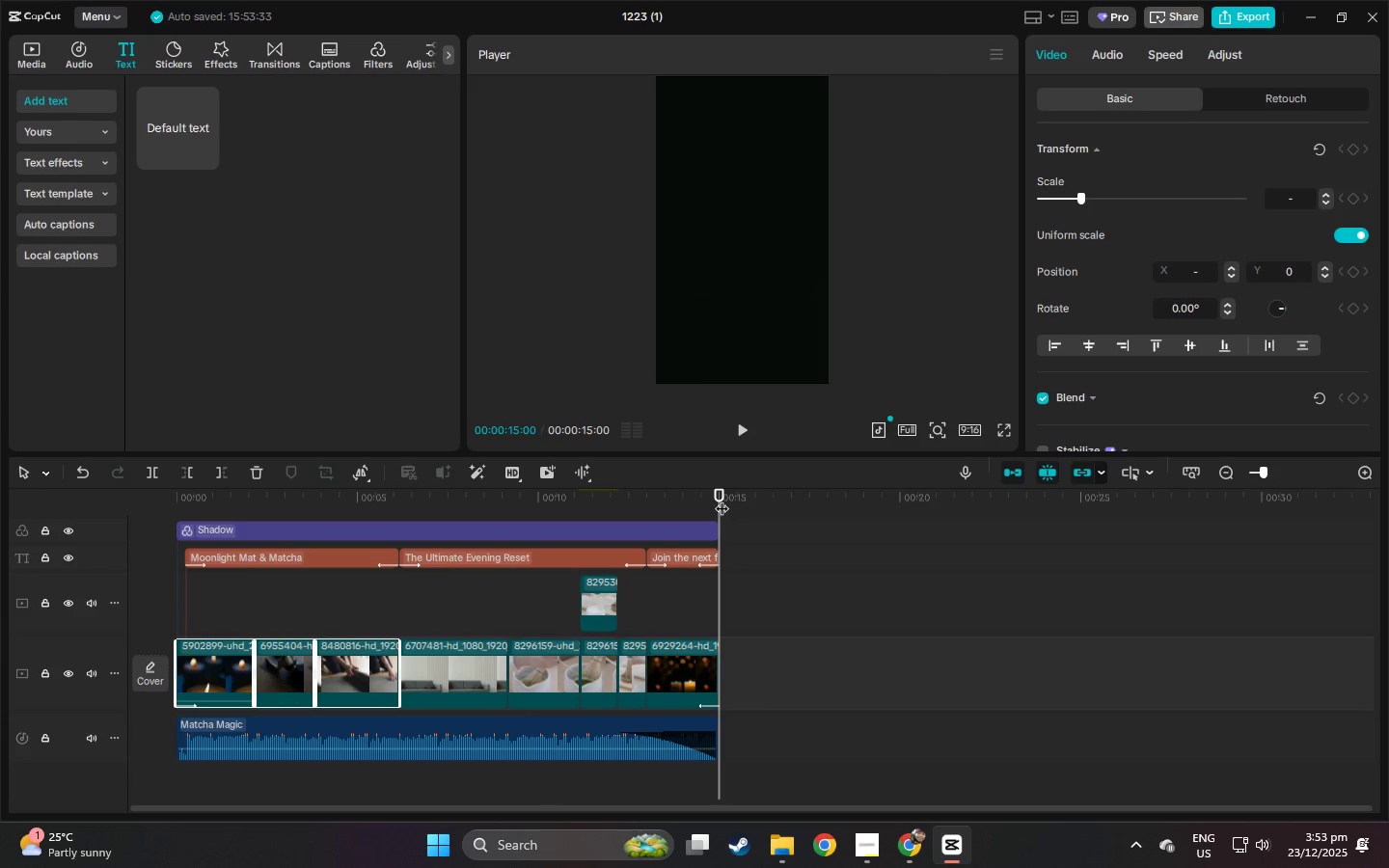 
left_click_drag(start_coordinate=[720, 491], to_coordinate=[681, 491])
 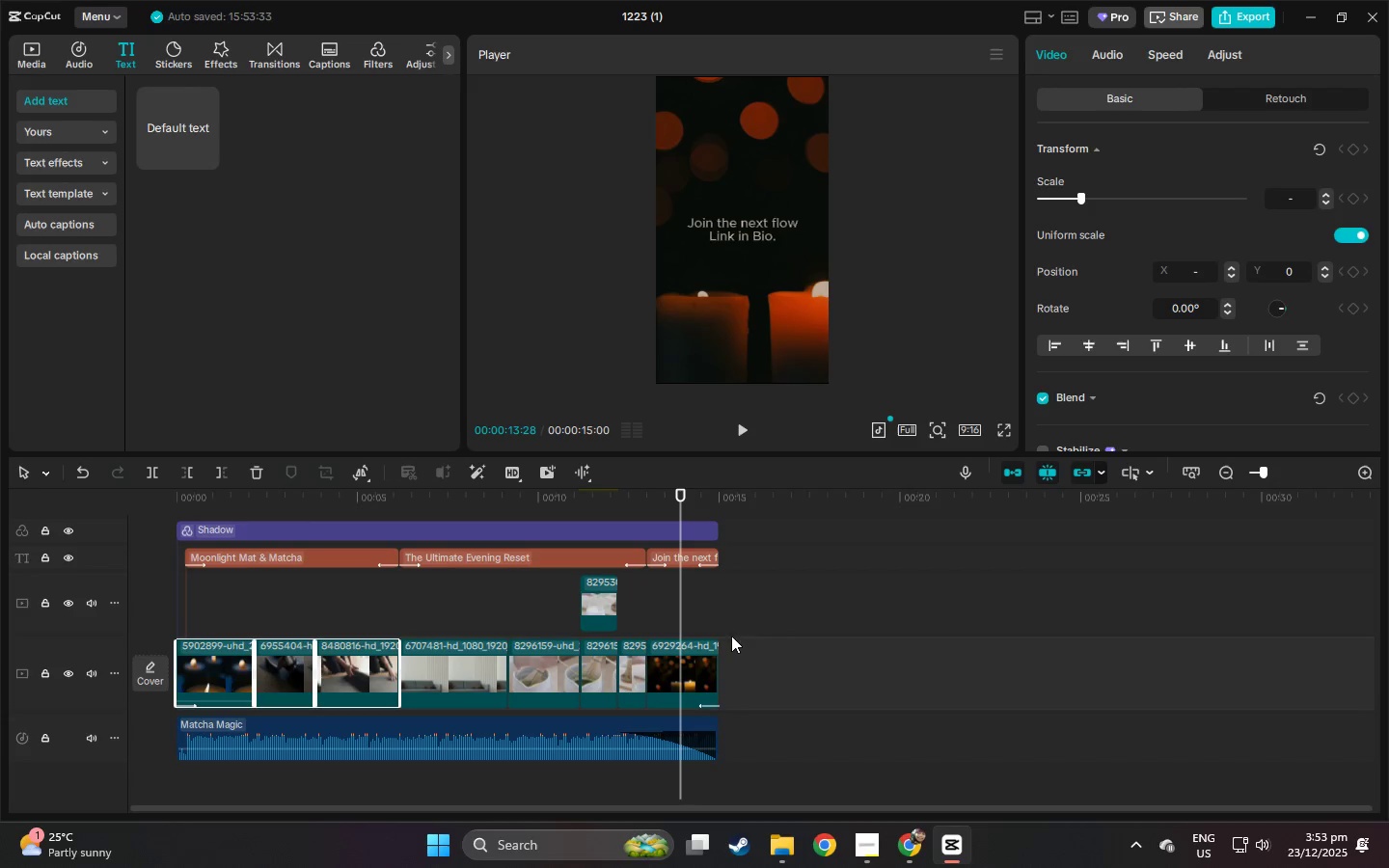 
left_click([752, 658])
 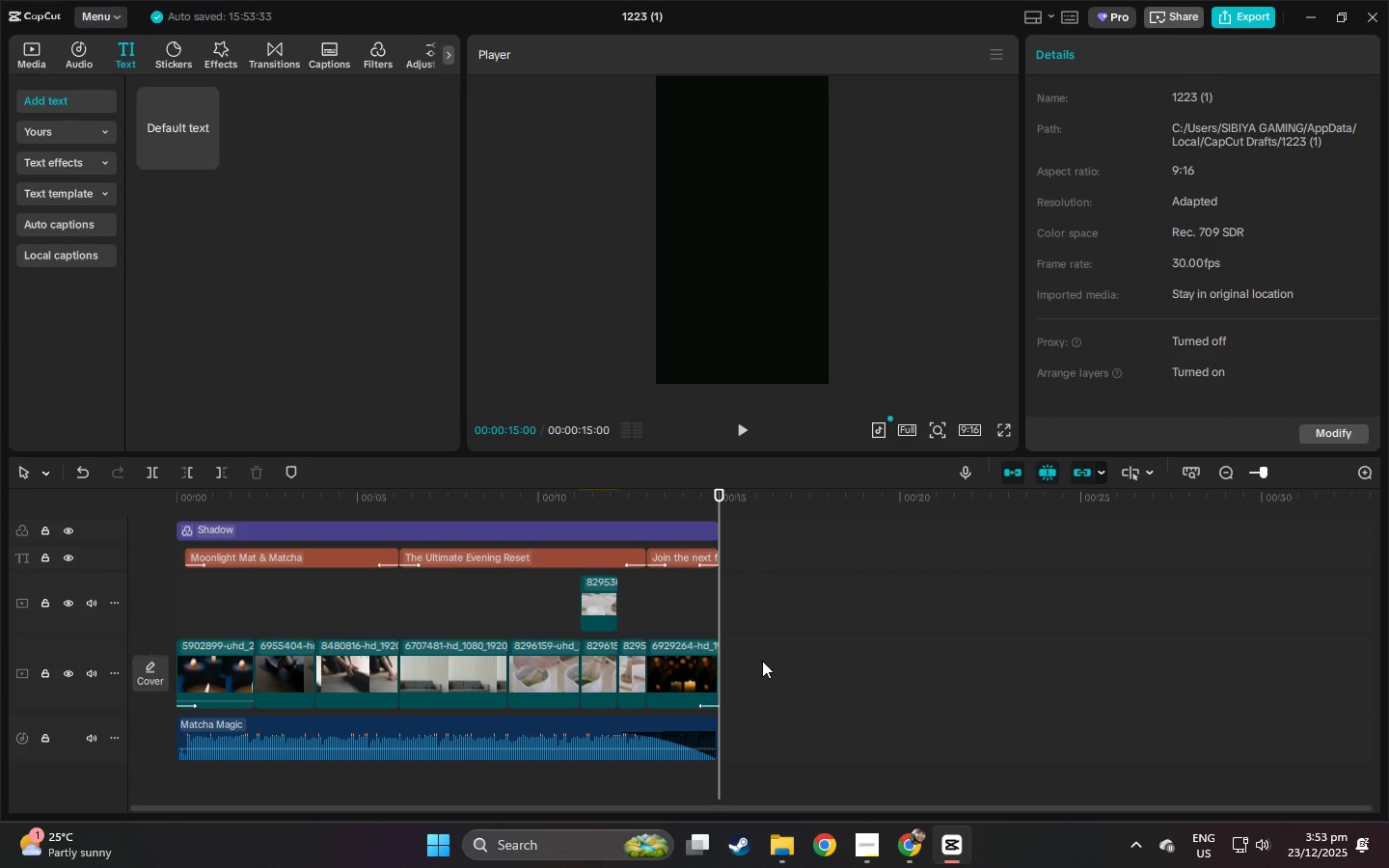 
left_click_drag(start_coordinate=[762, 661], to_coordinate=[325, 662])
 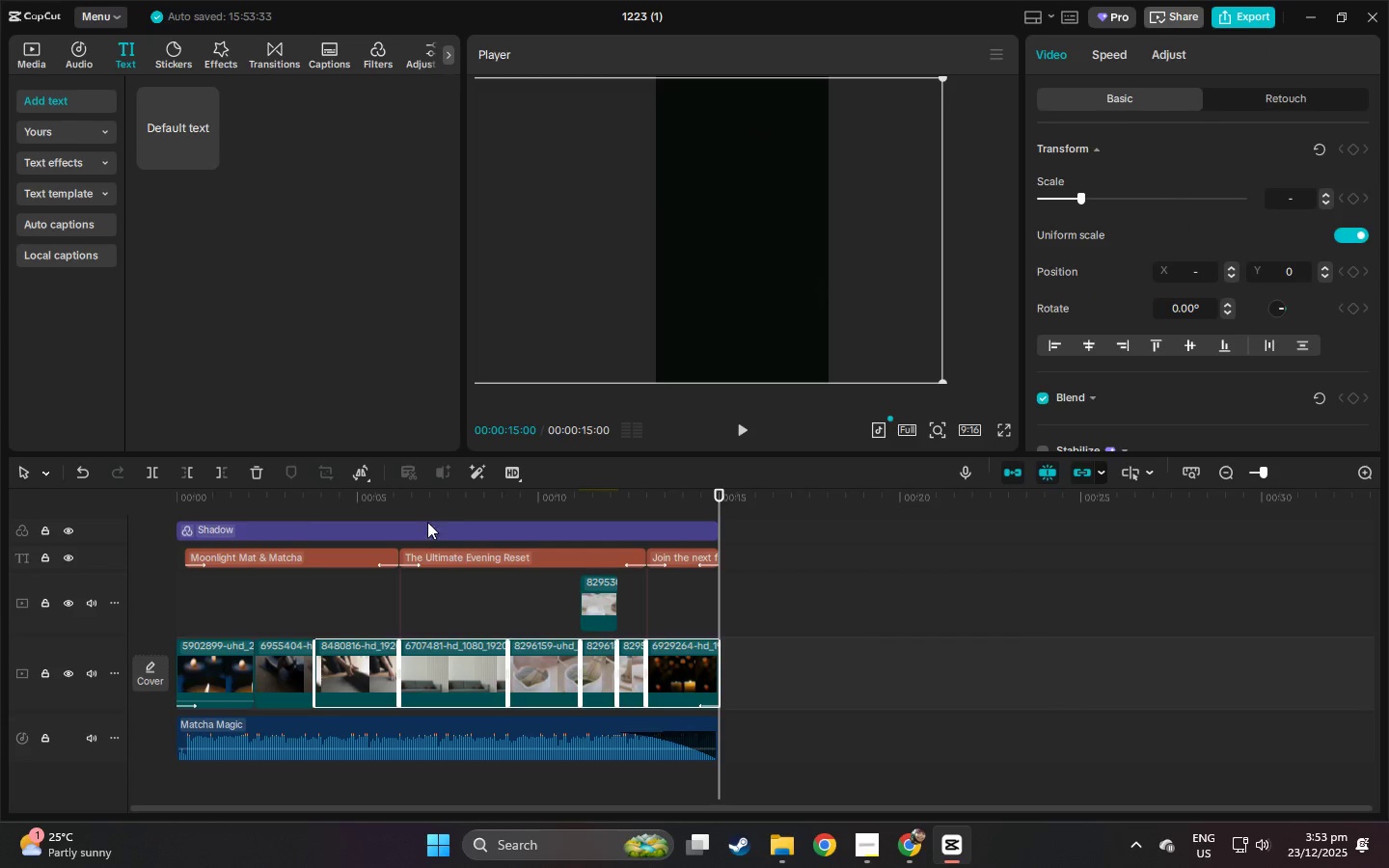 
left_click([450, 501])
 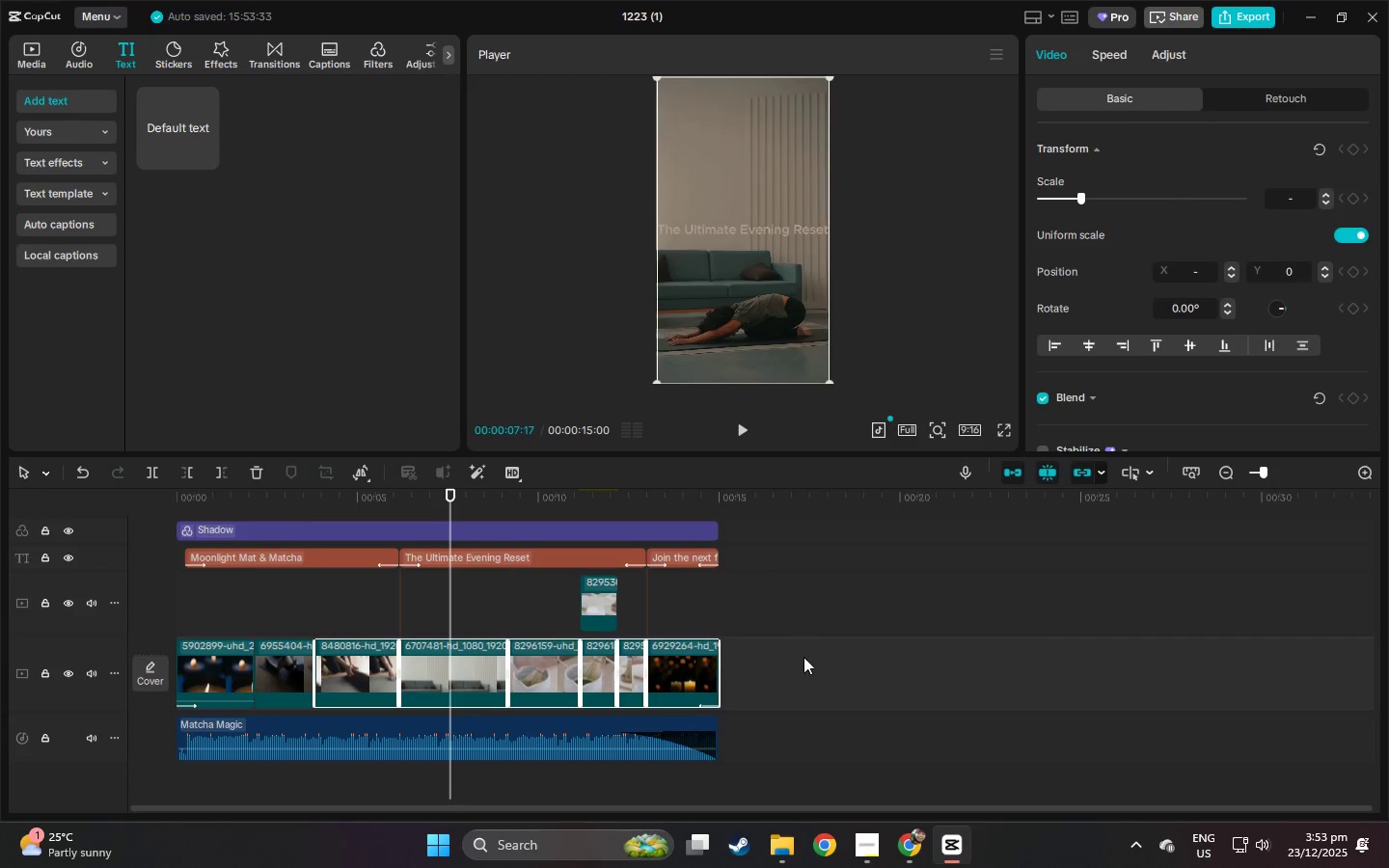 
left_click_drag(start_coordinate=[808, 661], to_coordinate=[218, 677])
 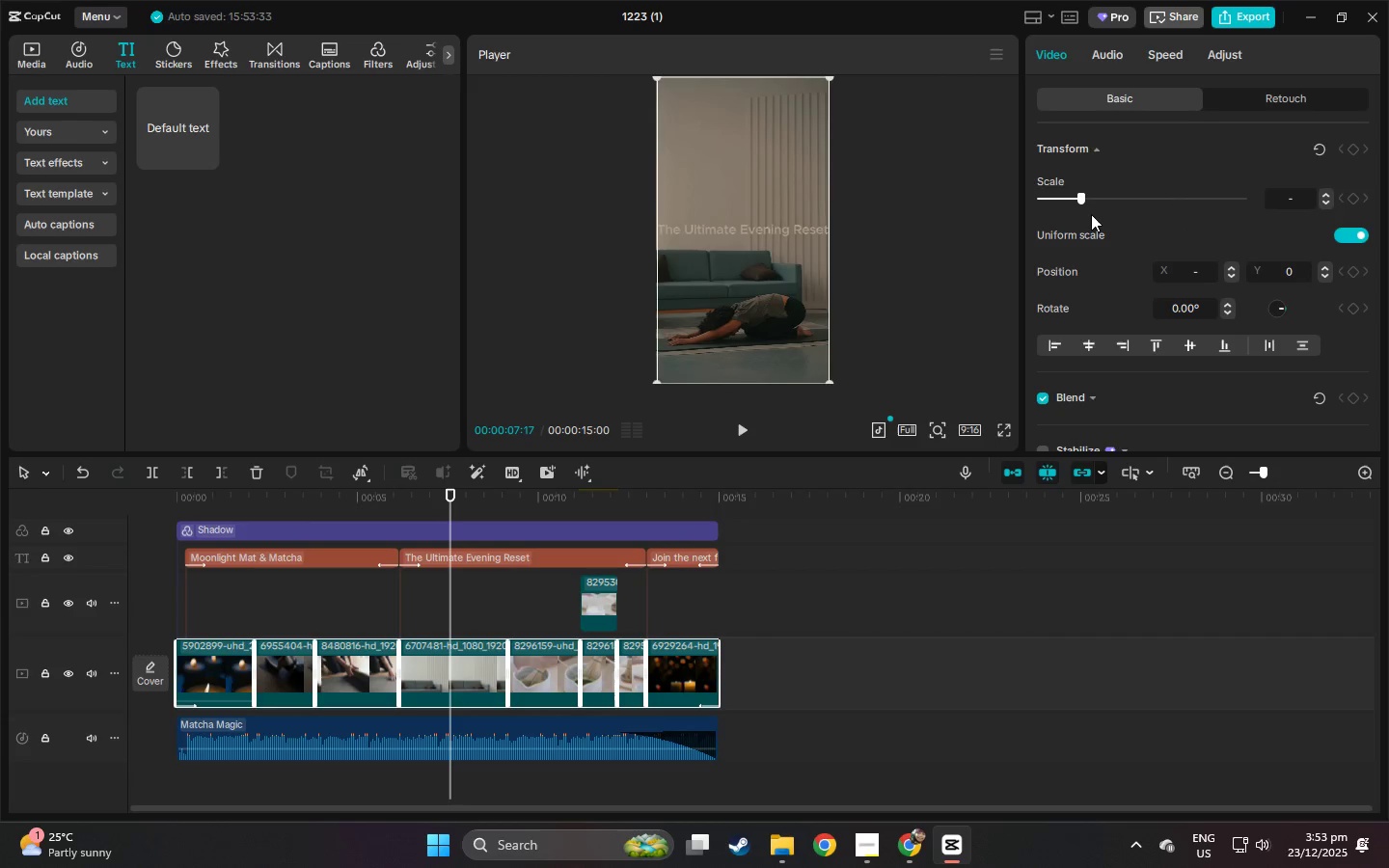 
scroll: coordinate [1124, 203], scroll_direction: up, amount: 15.0
 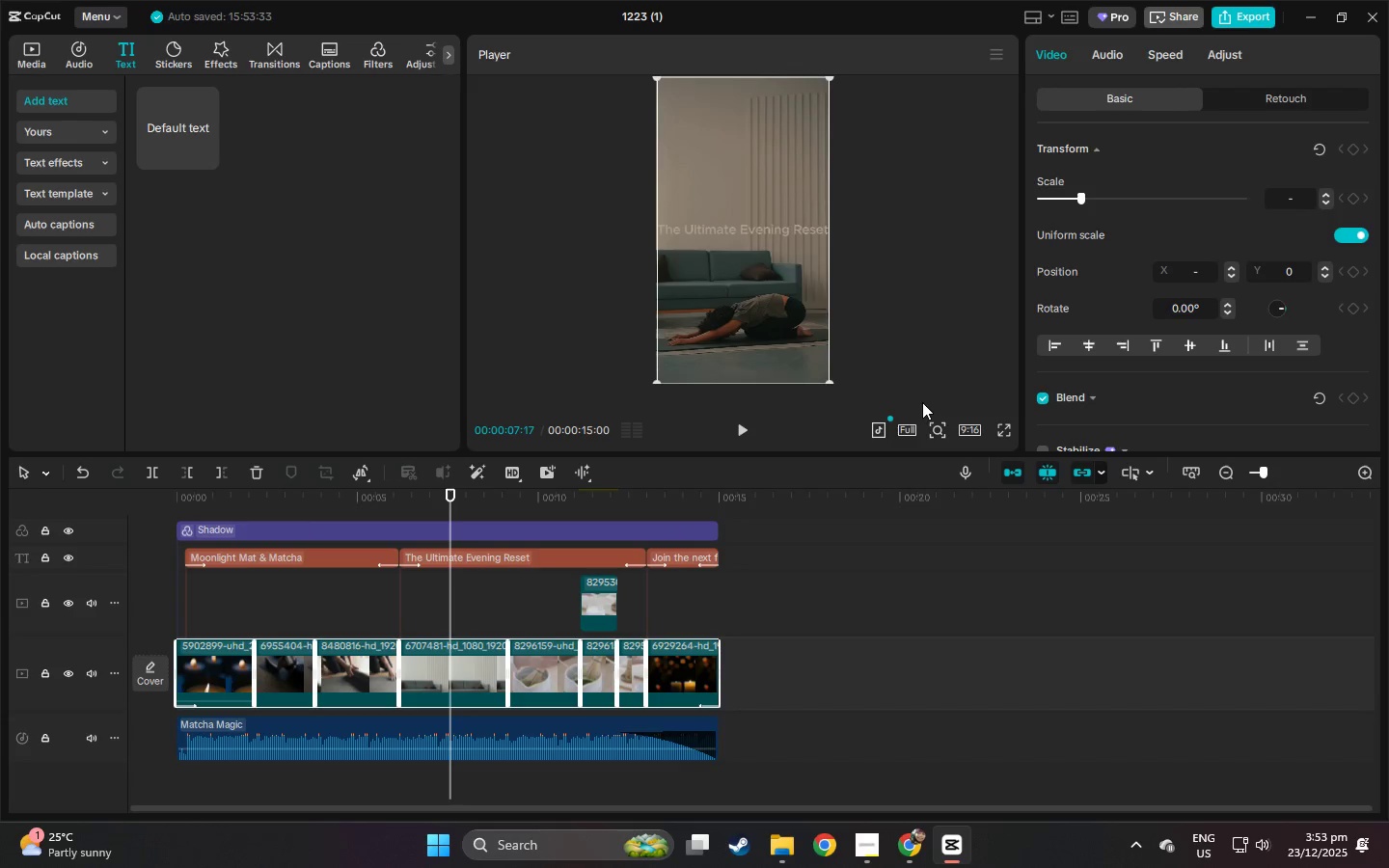 
left_click([1214, 52])
 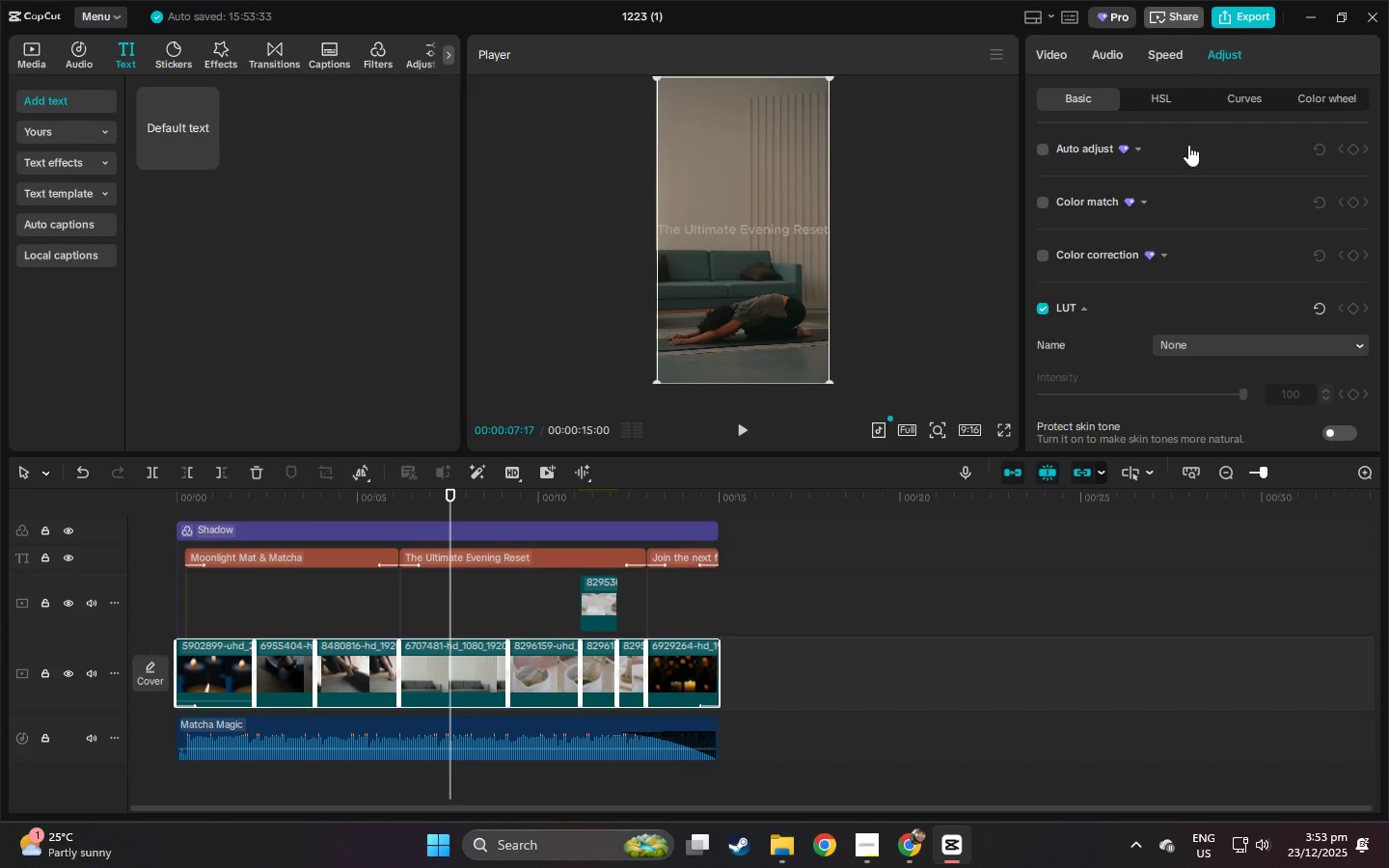 
scroll: coordinate [1161, 323], scroll_direction: down, amount: 42.0
 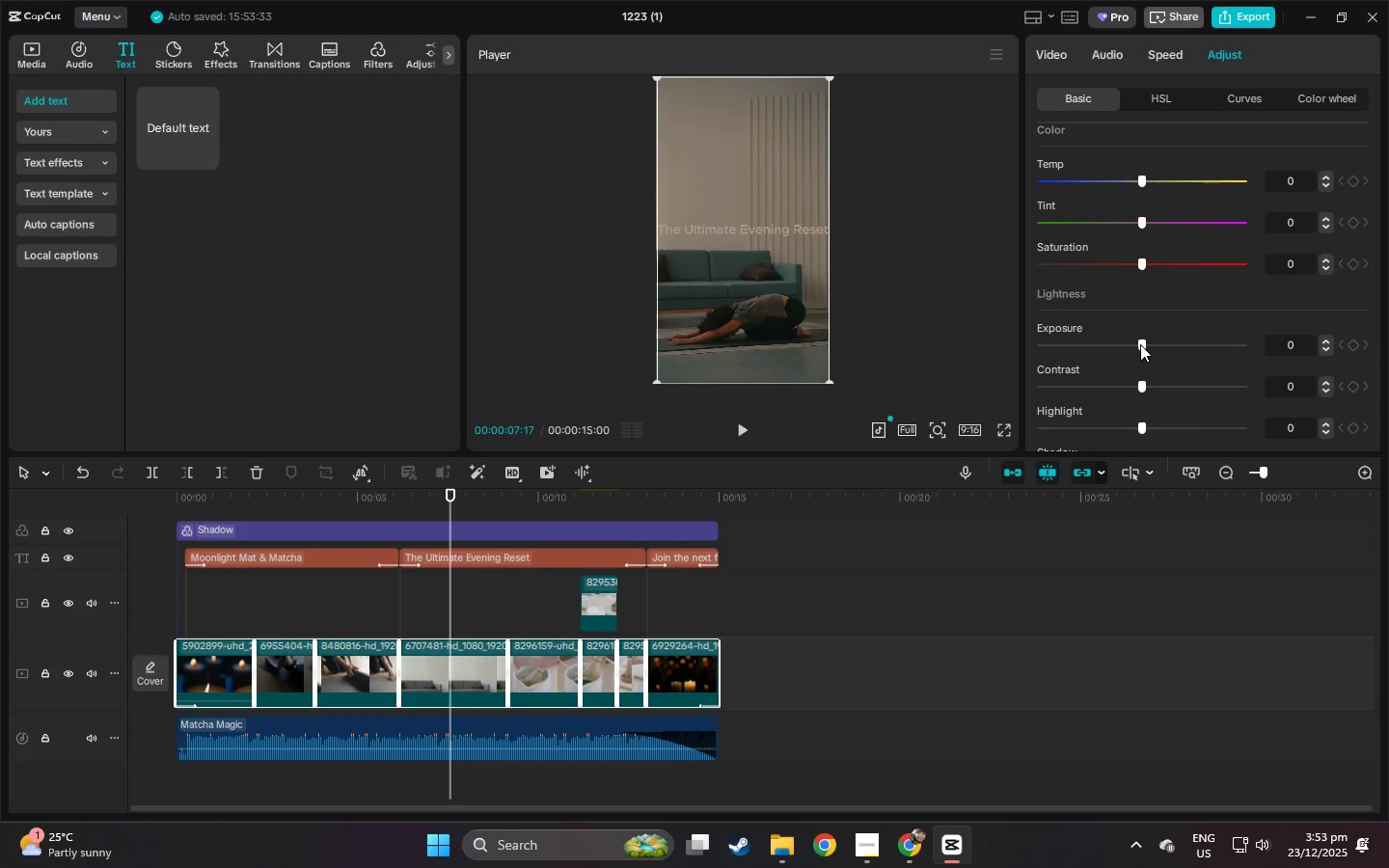 
left_click_drag(start_coordinate=[1144, 339], to_coordinate=[1130, 339])
 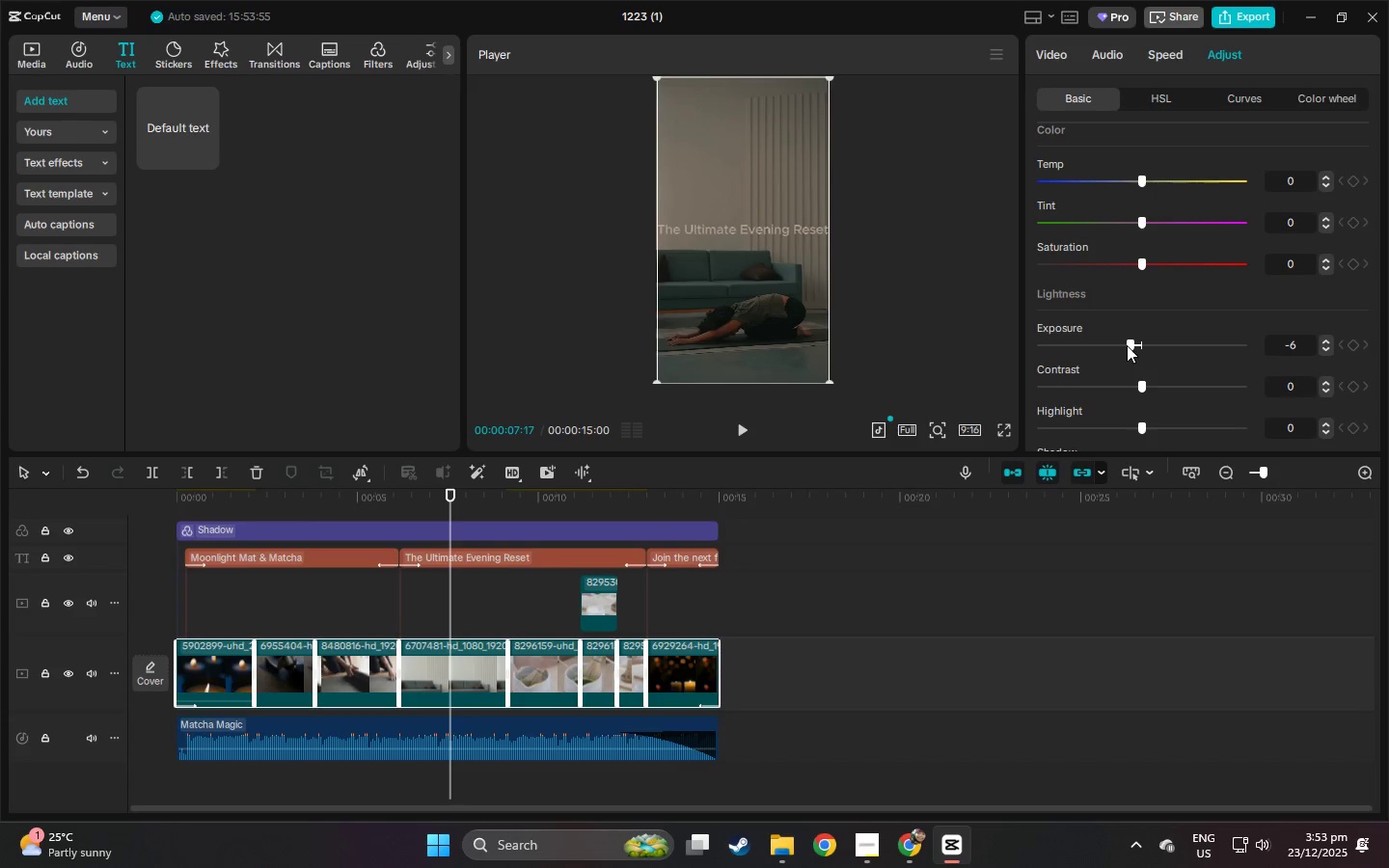 
scroll: coordinate [1102, 371], scroll_direction: down, amount: 4.0
 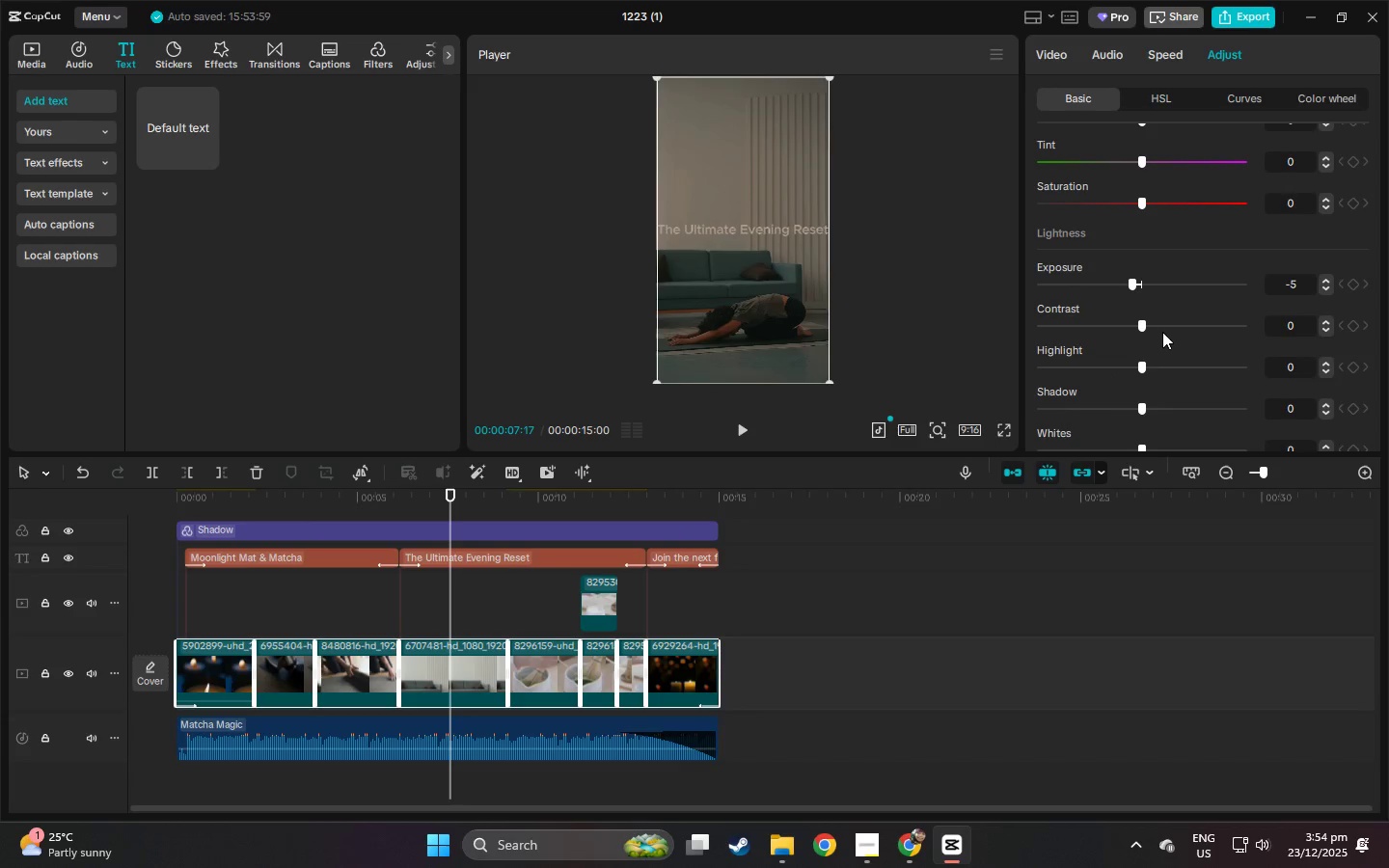 
left_click_drag(start_coordinate=[1141, 322], to_coordinate=[1155, 324])
 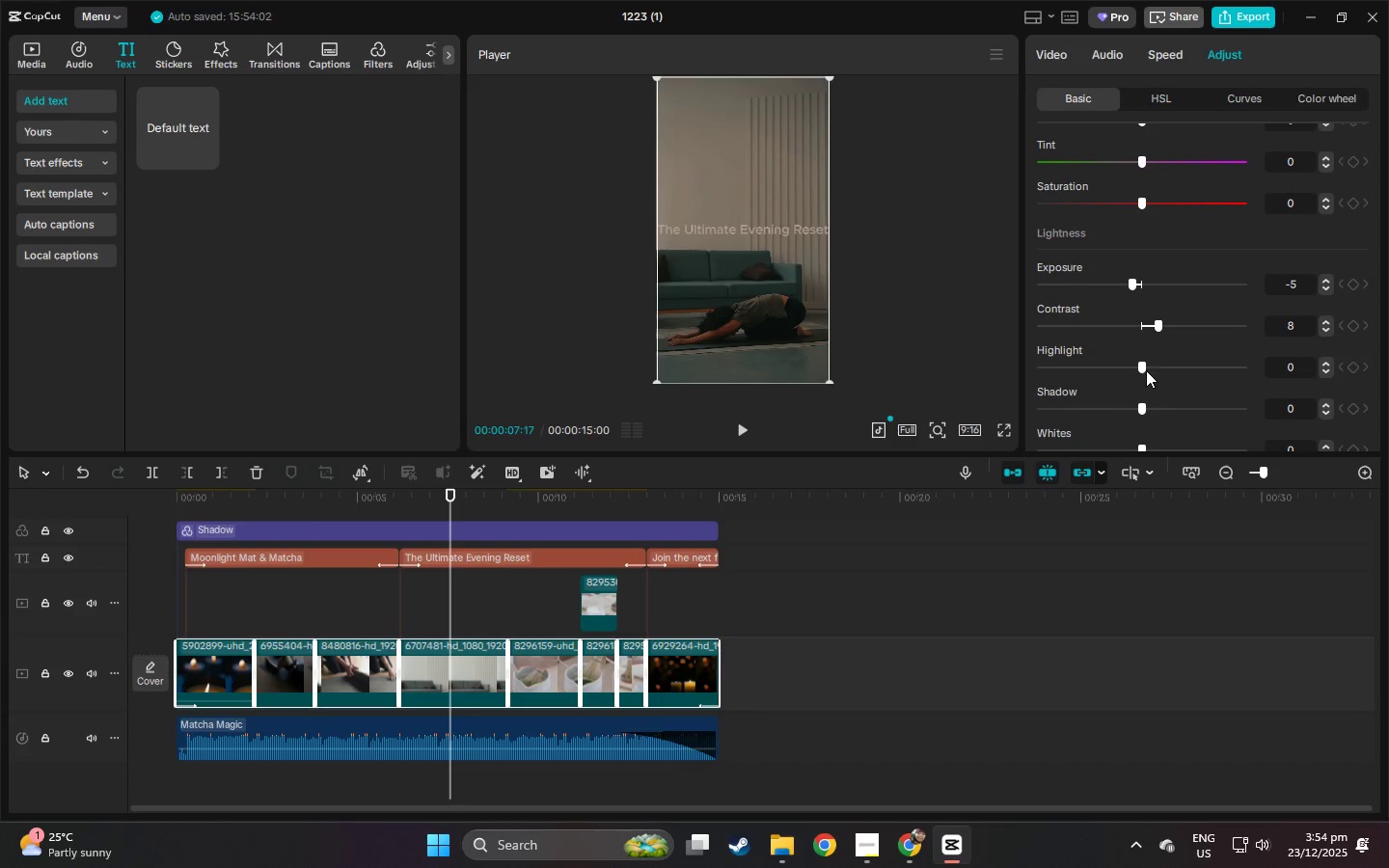 
left_click_drag(start_coordinate=[1140, 367], to_coordinate=[1127, 367])
 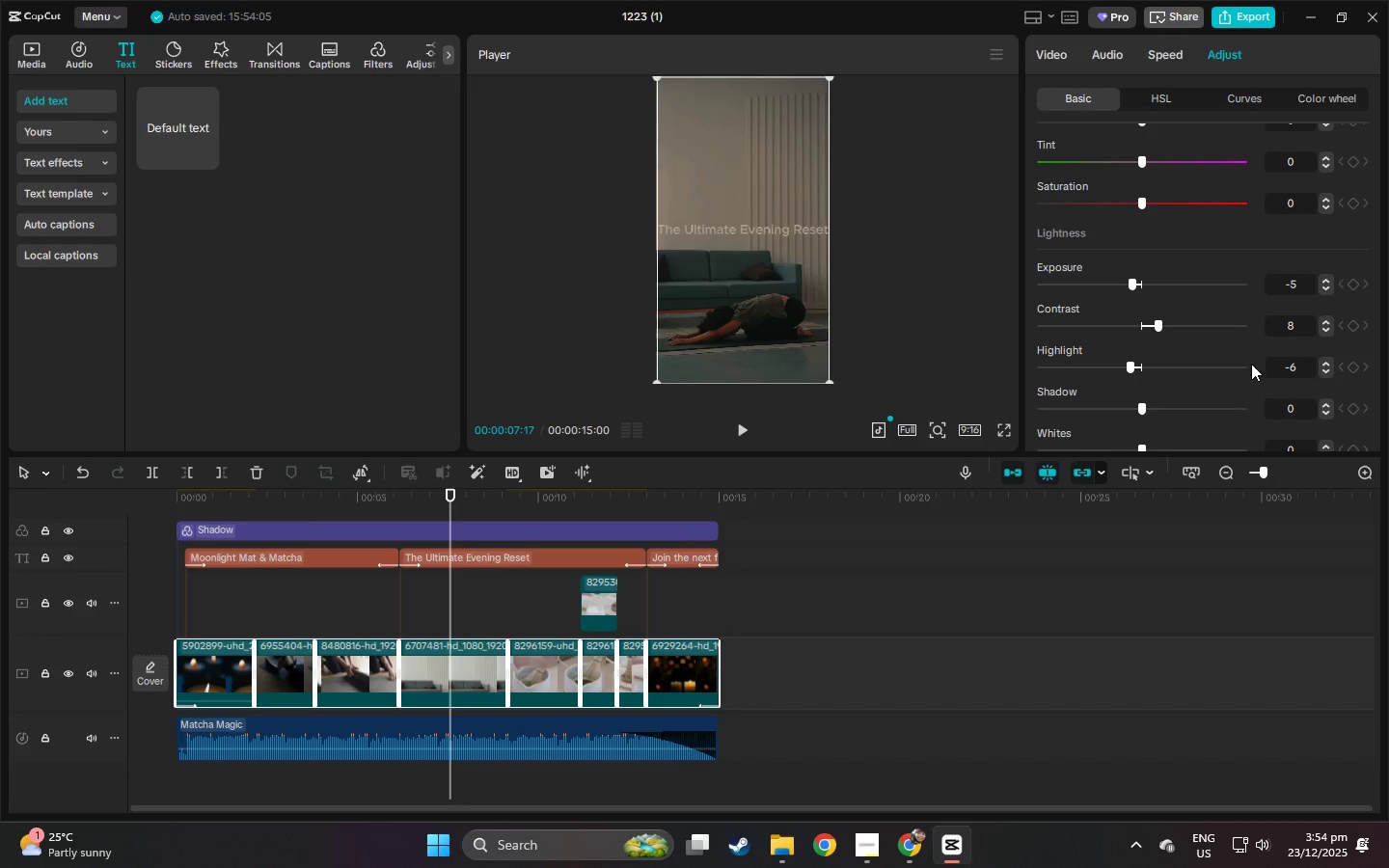 
scroll: coordinate [1205, 389], scroll_direction: down, amount: 1.0
 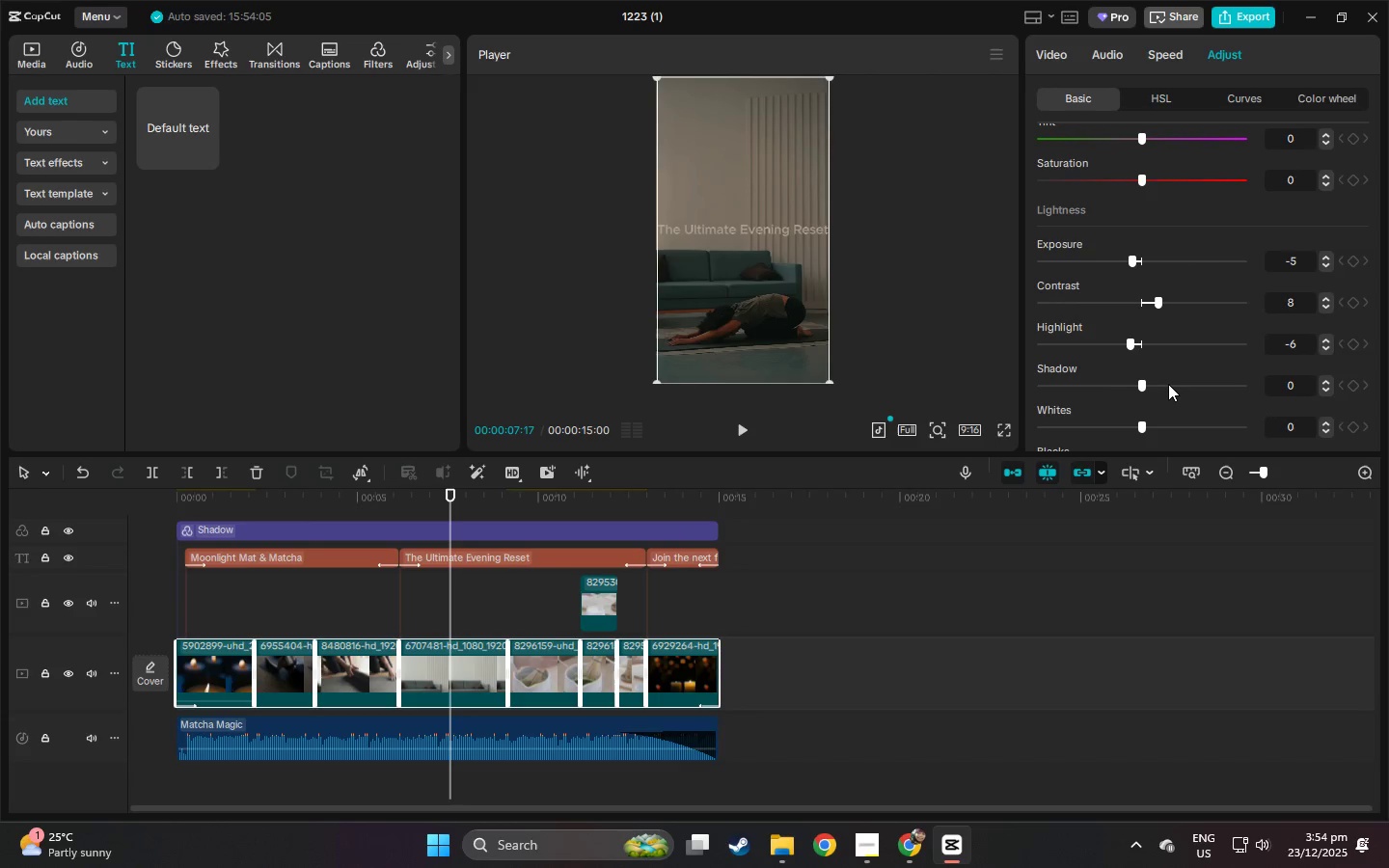 
scroll: coordinate [1168, 382], scroll_direction: up, amount: 2.0
 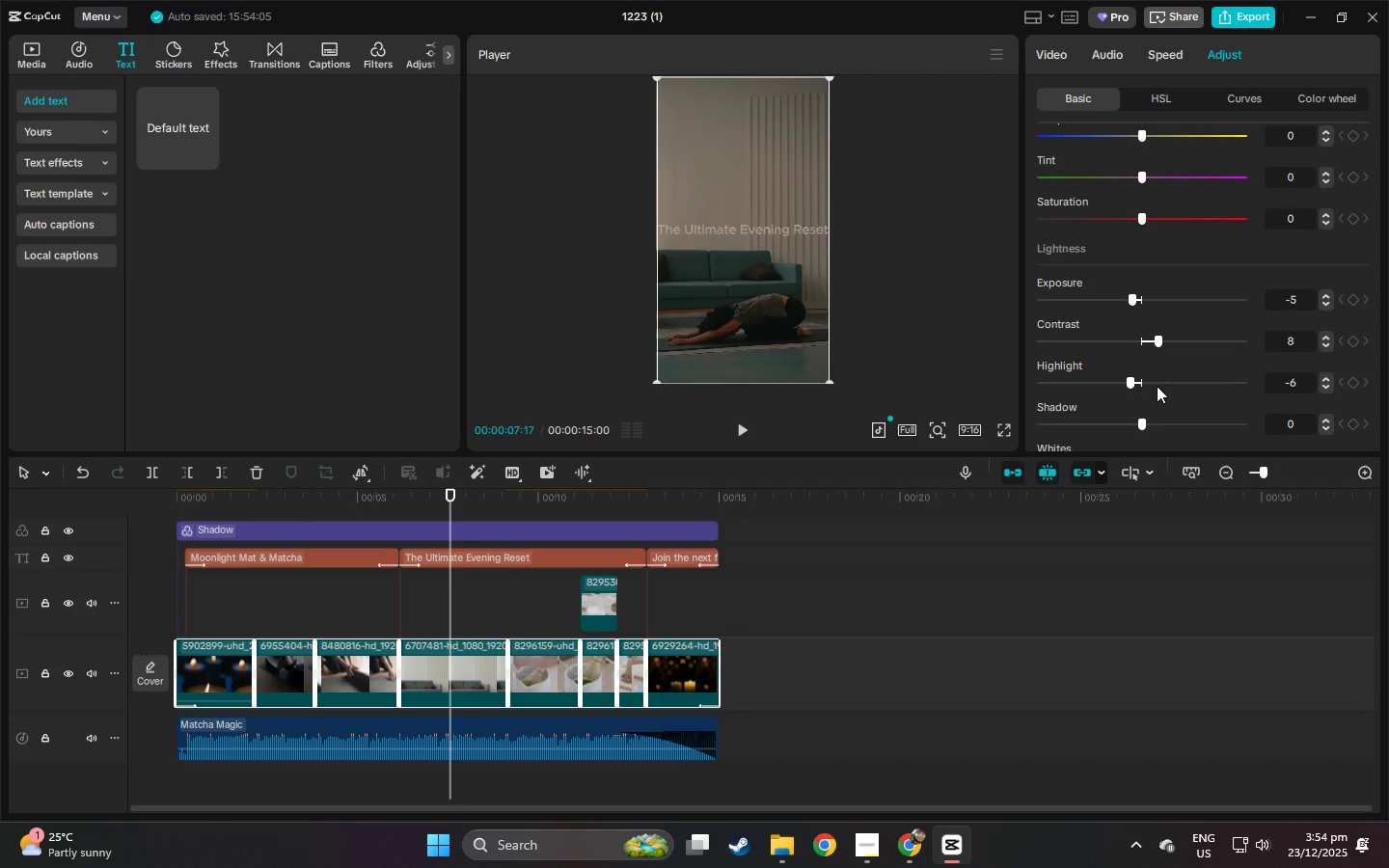 
left_click_drag(start_coordinate=[1133, 384], to_coordinate=[1140, 384])
 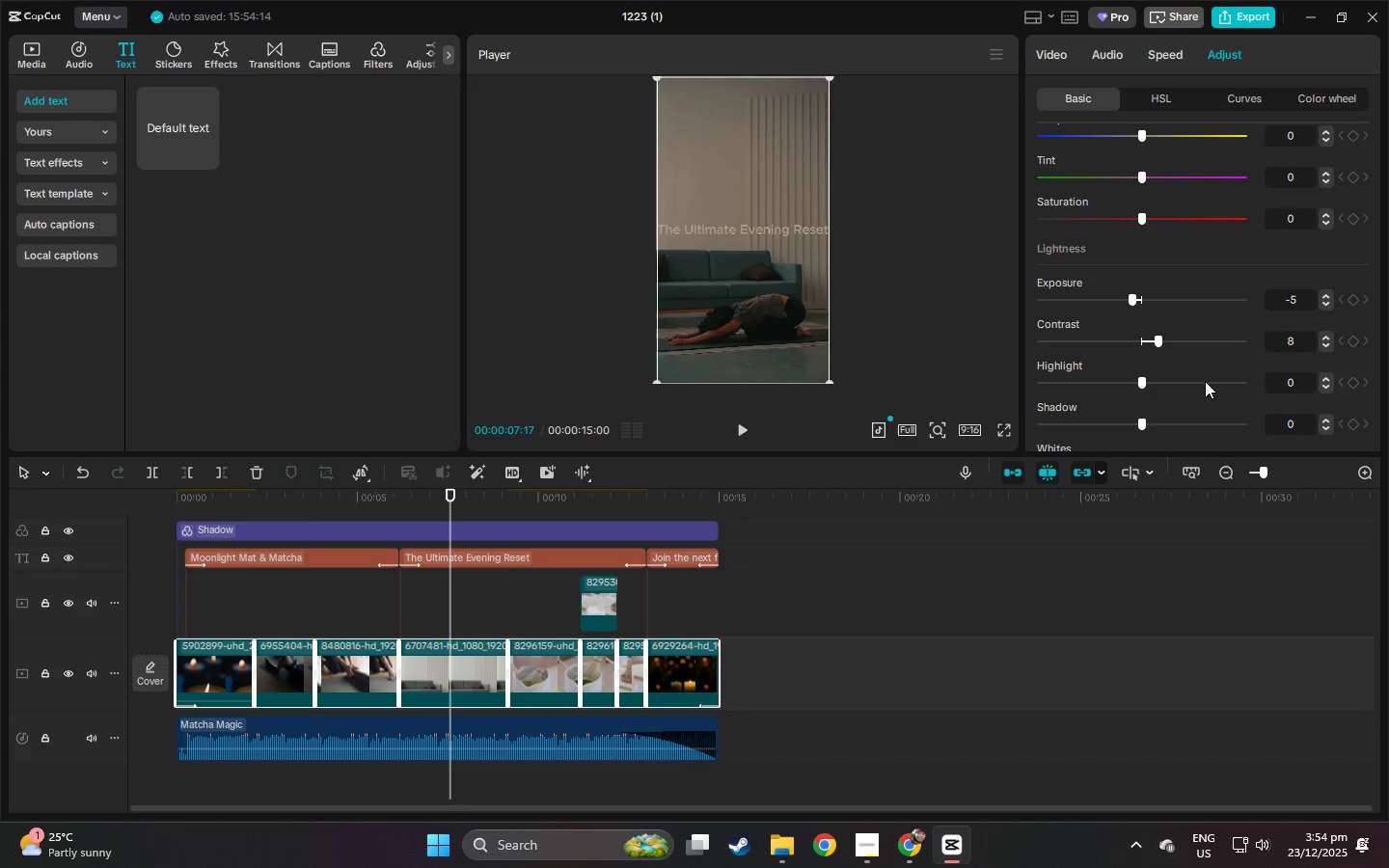 
scroll: coordinate [1205, 381], scroll_direction: up, amount: 4.0
 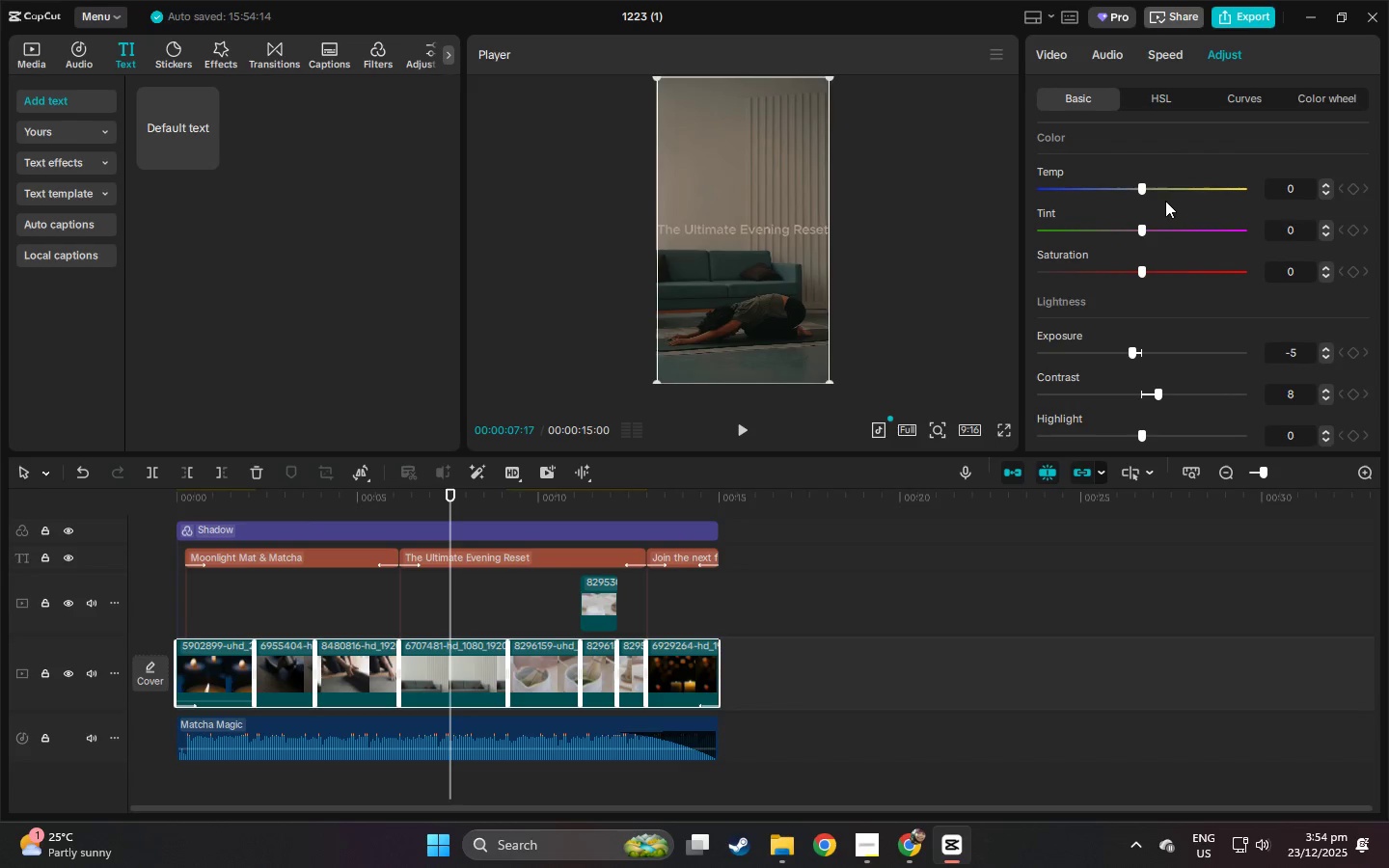 
left_click_drag(start_coordinate=[1142, 191], to_coordinate=[1132, 192])
 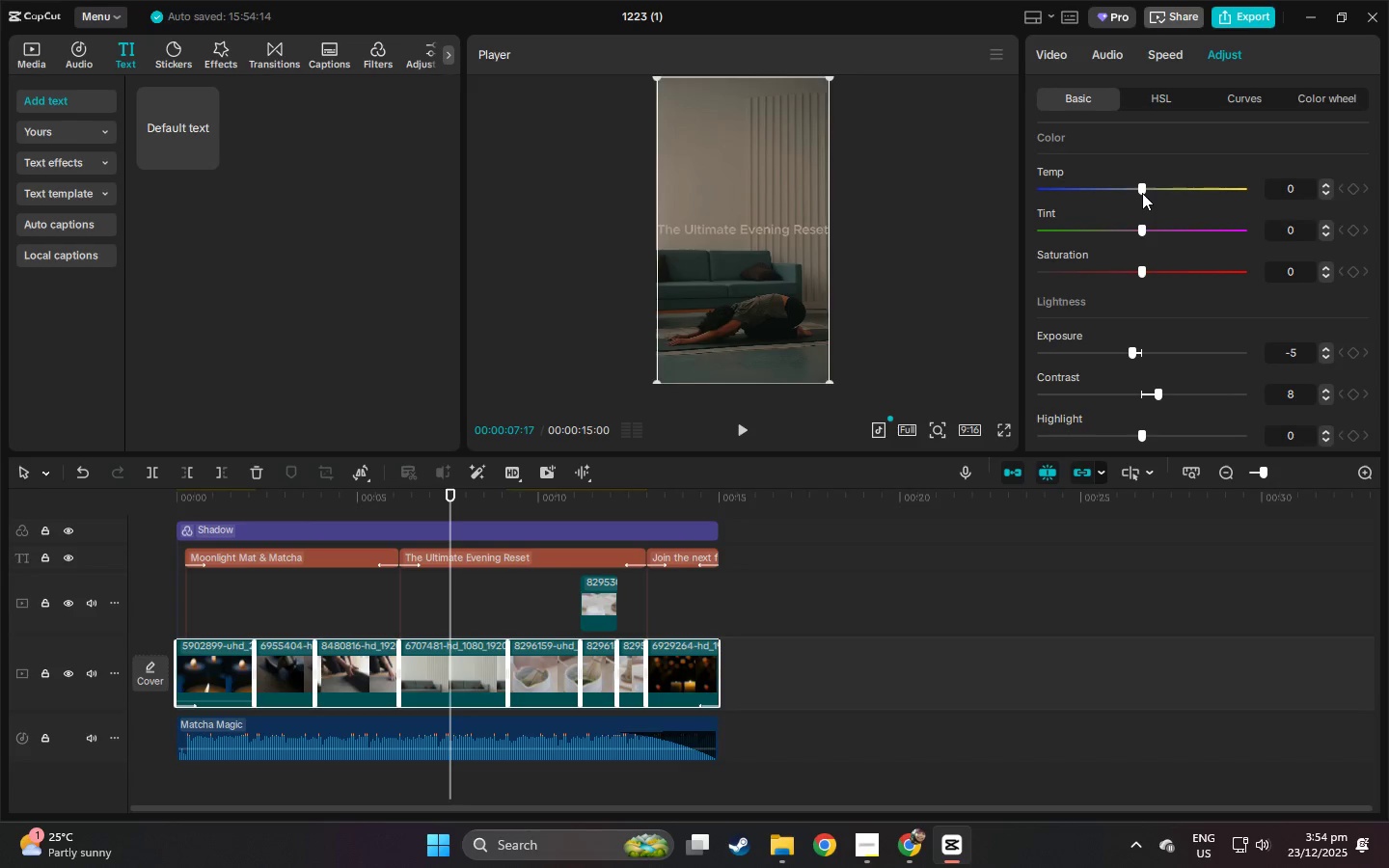 
left_click_drag(start_coordinate=[1142, 193], to_coordinate=[1135, 193])
 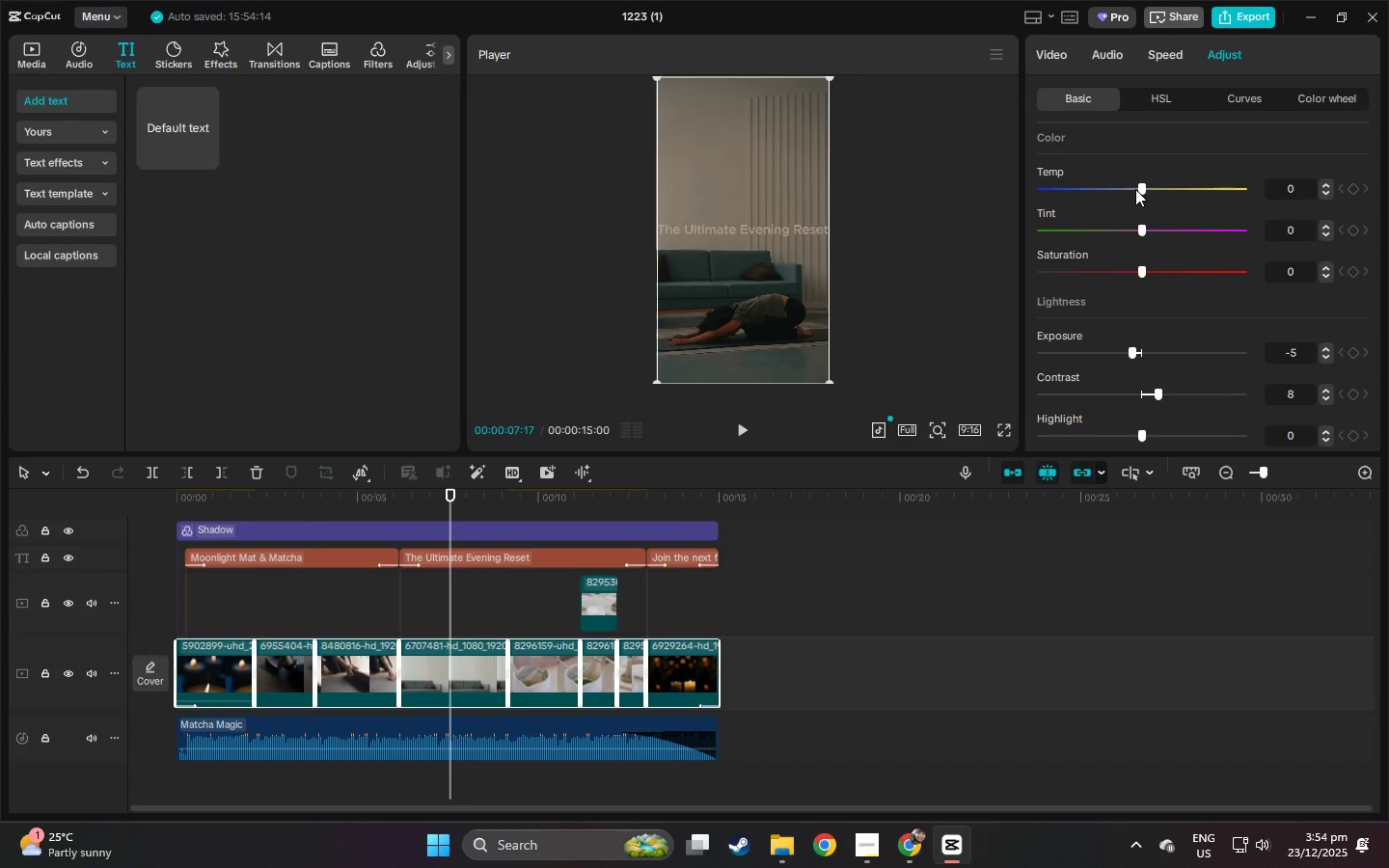 
left_click([1135, 189])
 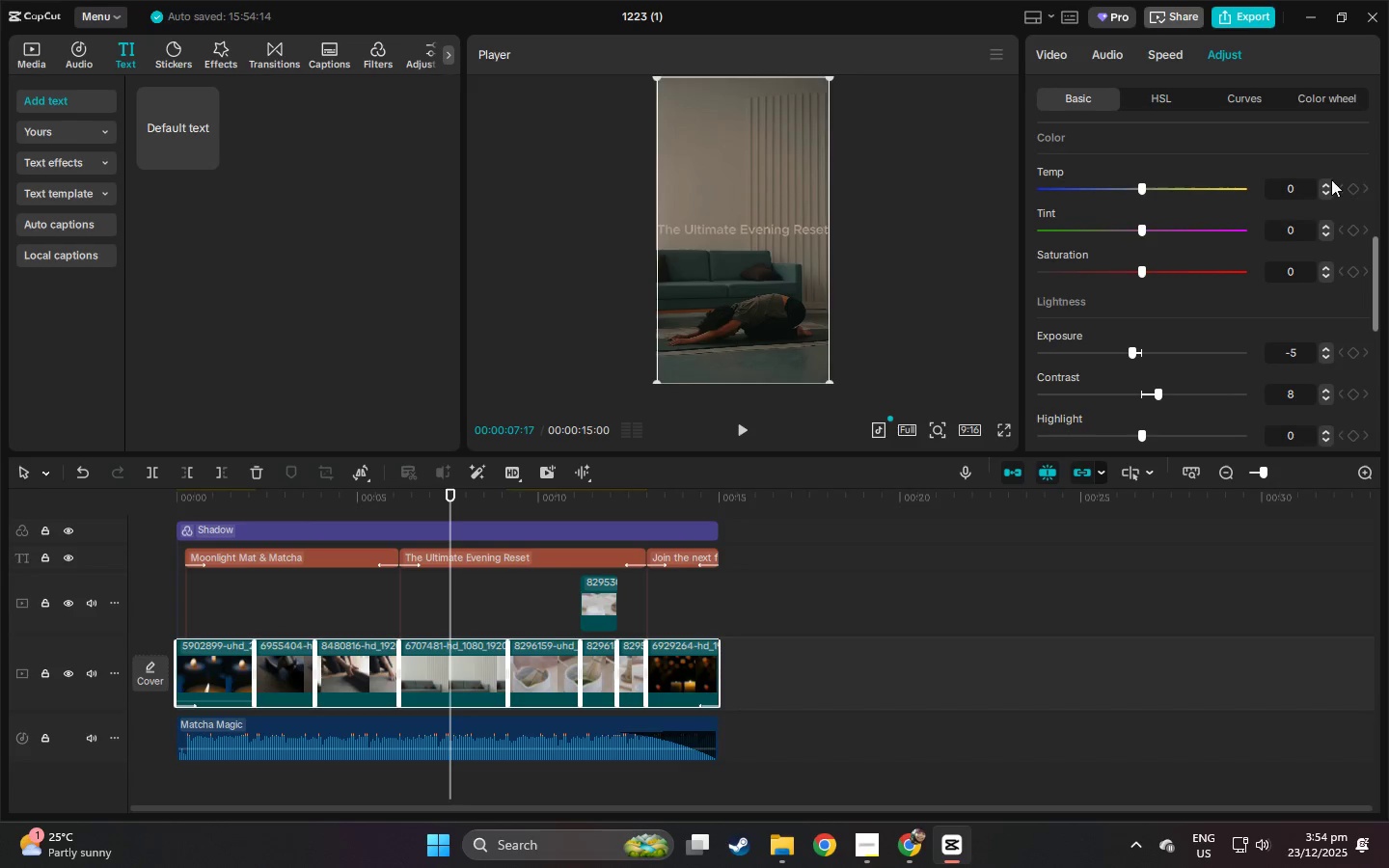 
left_click([1324, 185])
 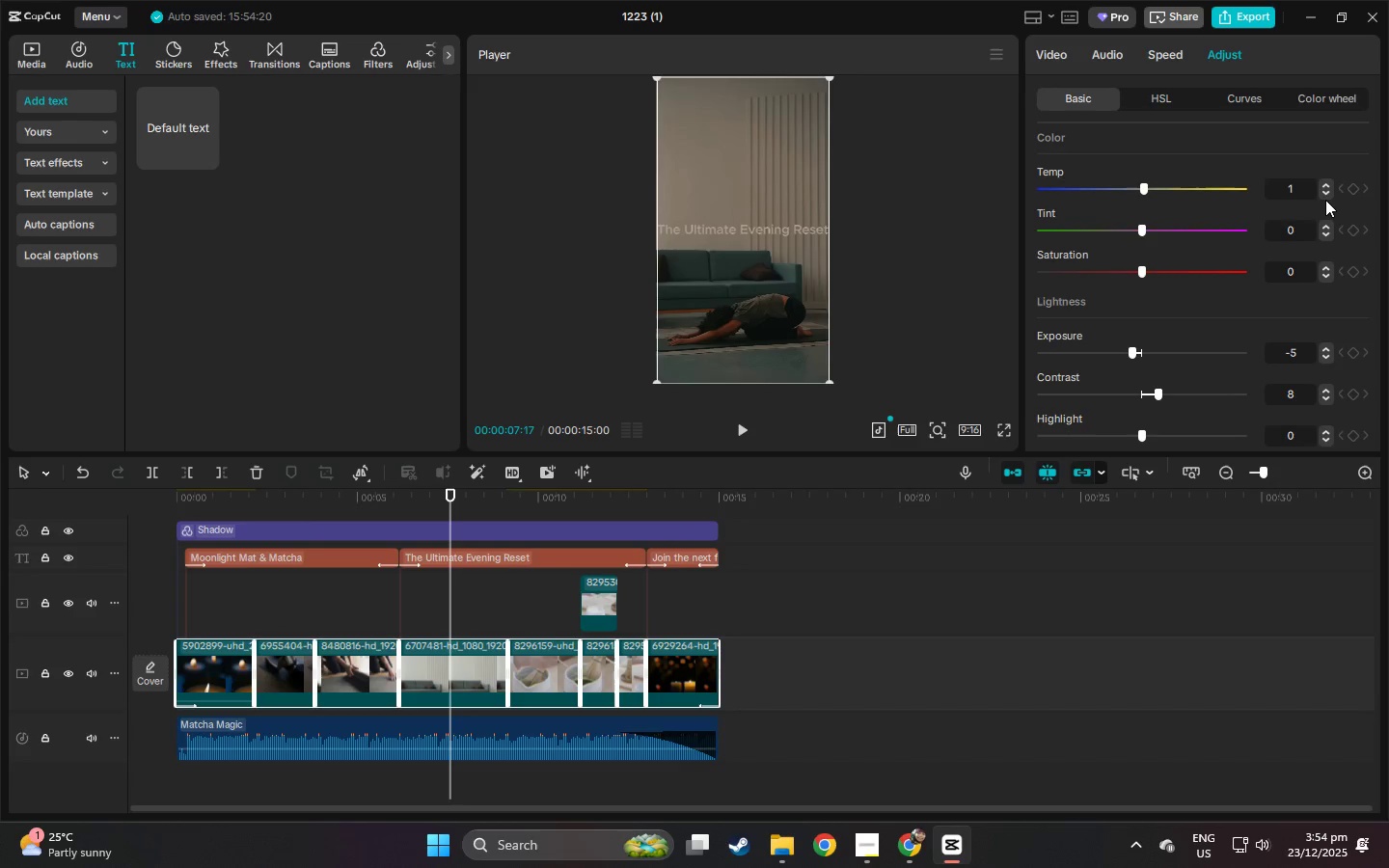 
double_click([1325, 196])
 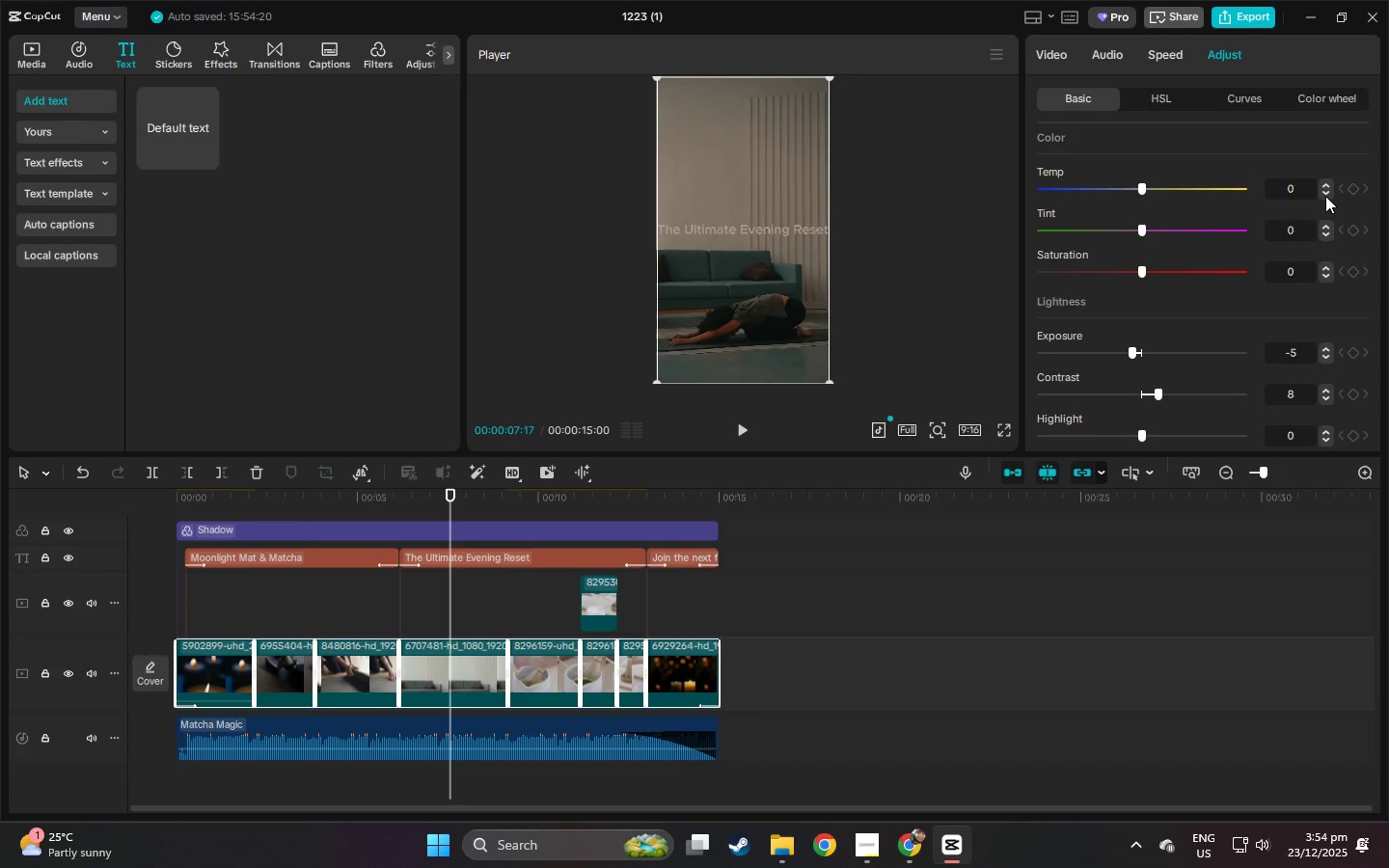 
triple_click([1325, 196])
 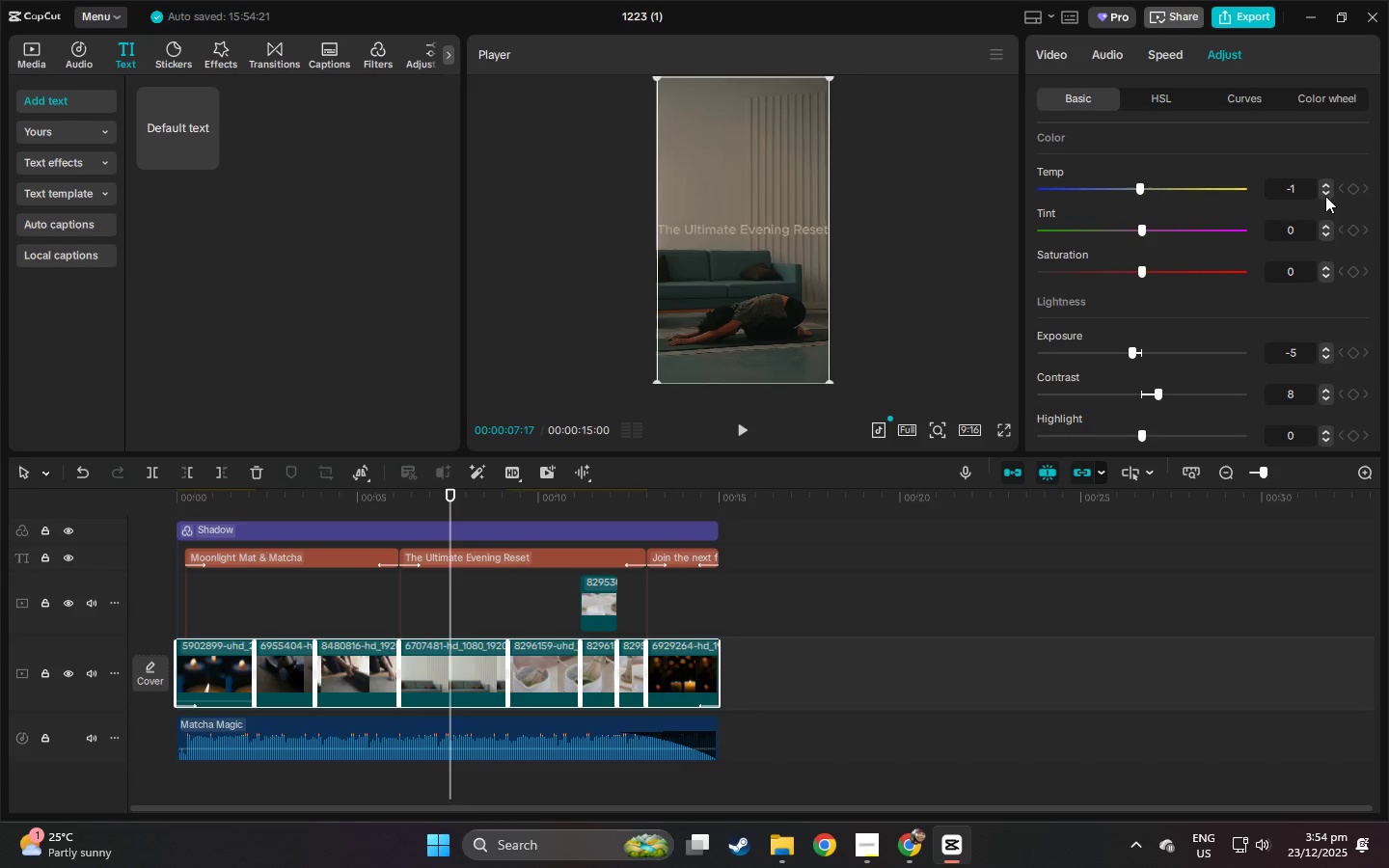 
triple_click([1325, 196])
 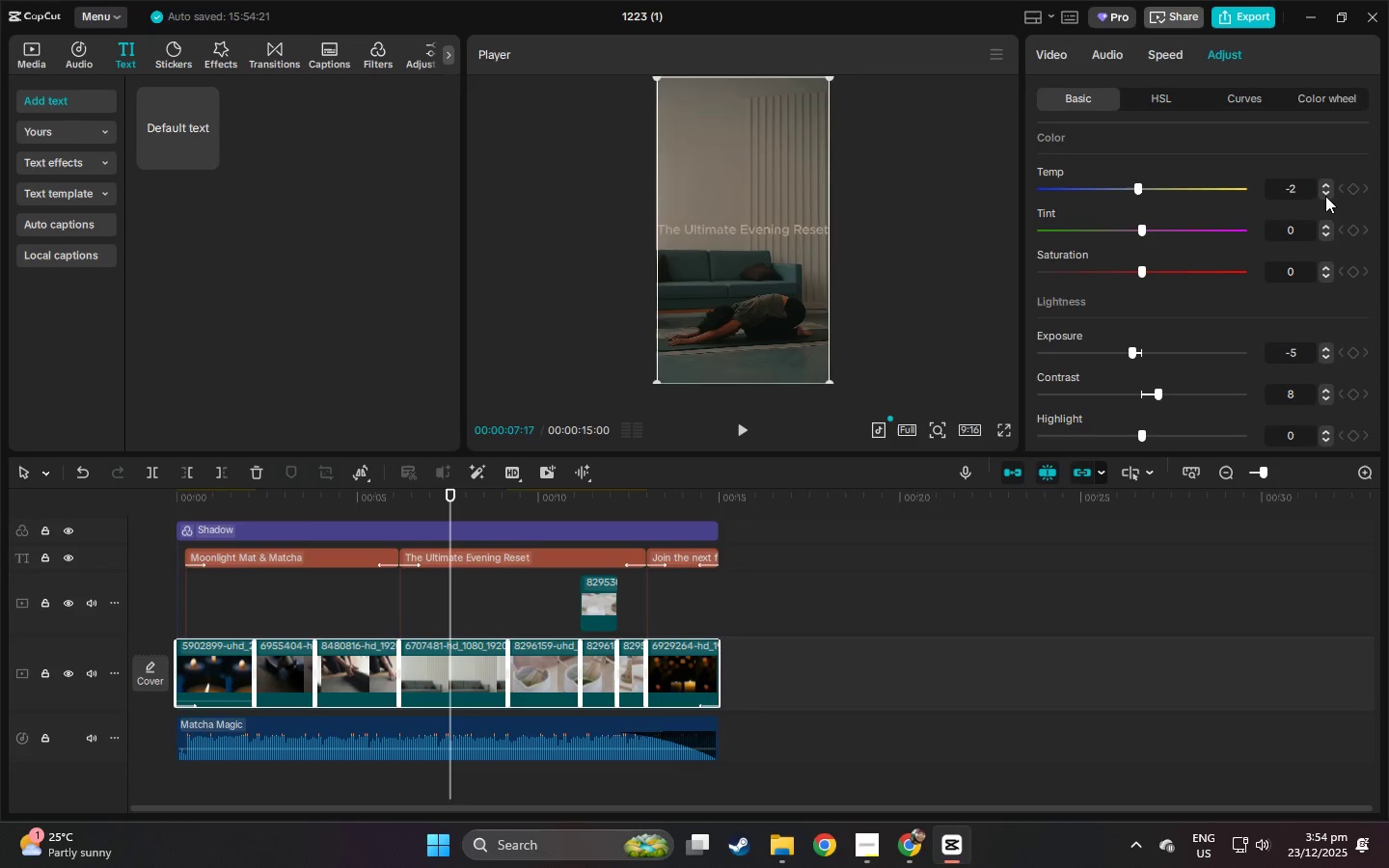 
triple_click([1325, 196])
 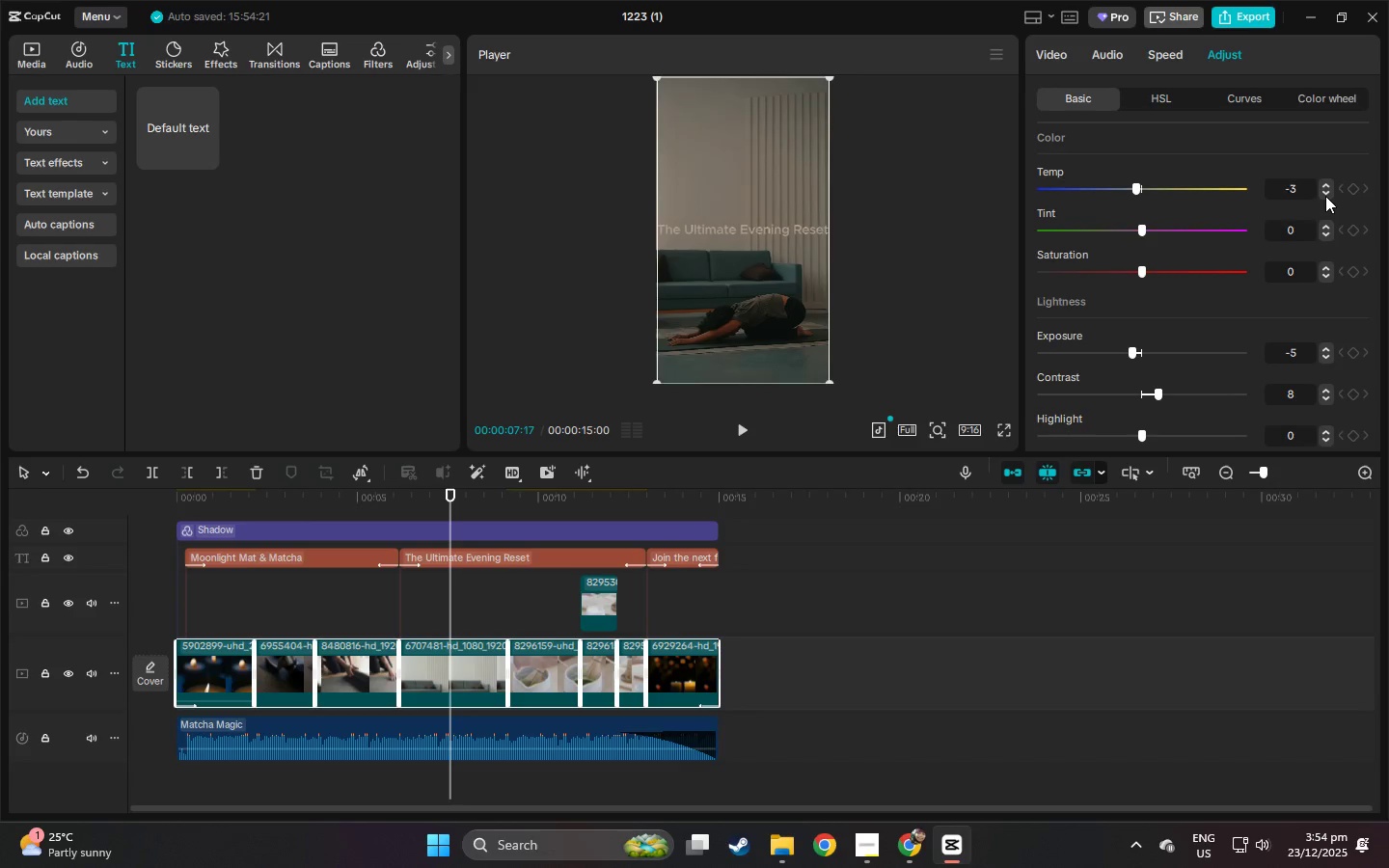 
triple_click([1325, 196])
 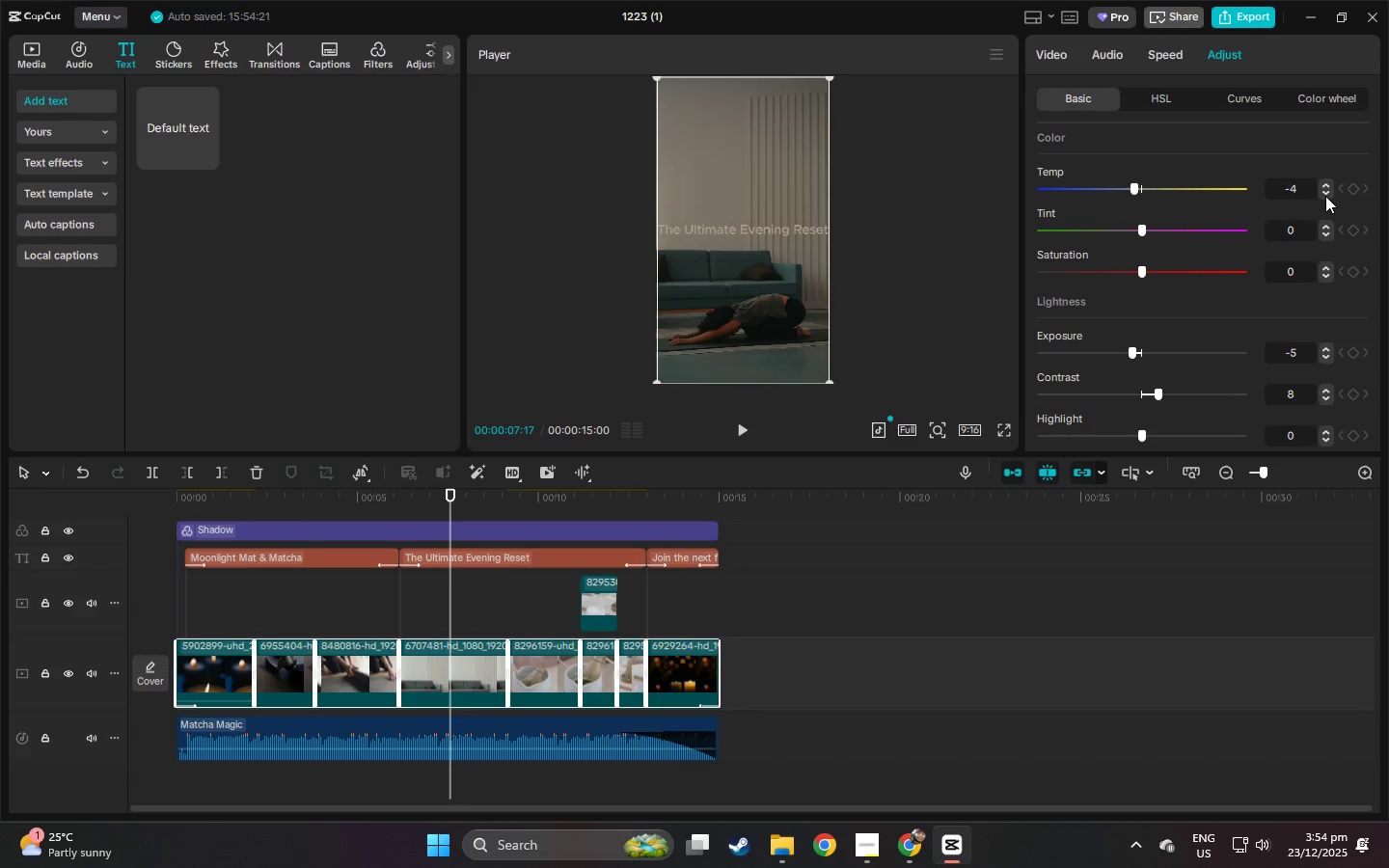 
triple_click([1325, 196])
 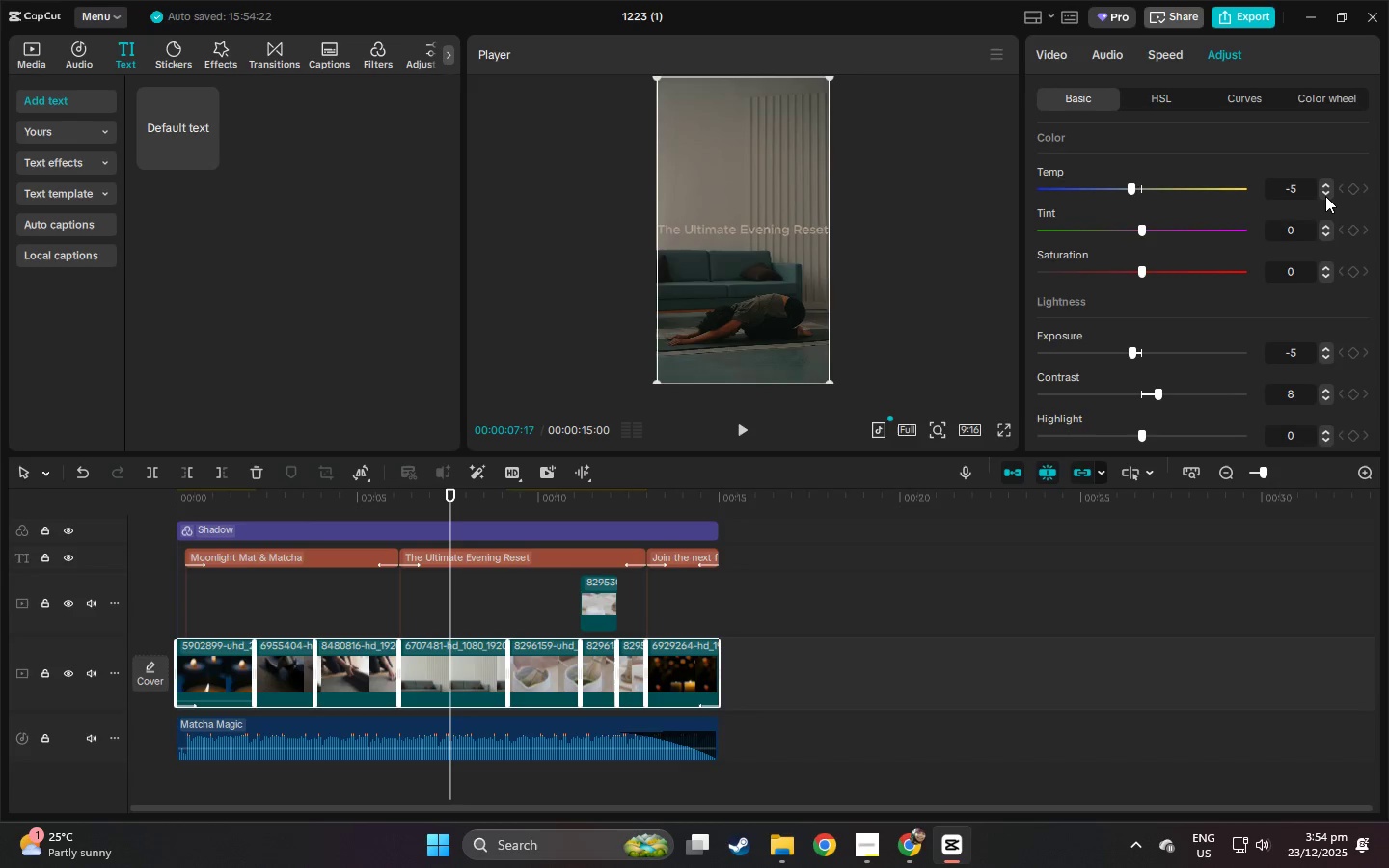 
triple_click([1325, 196])
 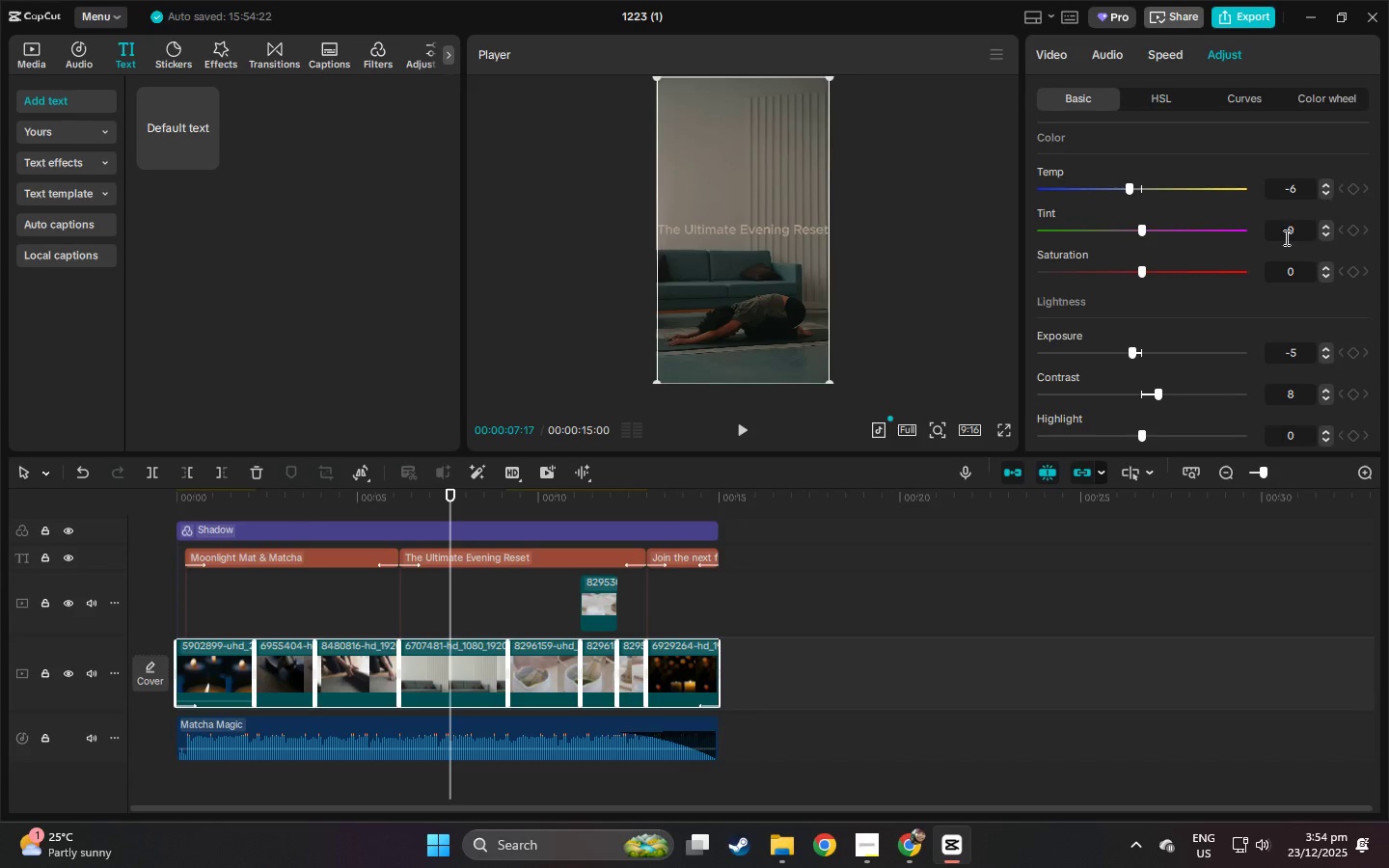 
scroll: coordinate [1209, 294], scroll_direction: down, amount: 6.0
 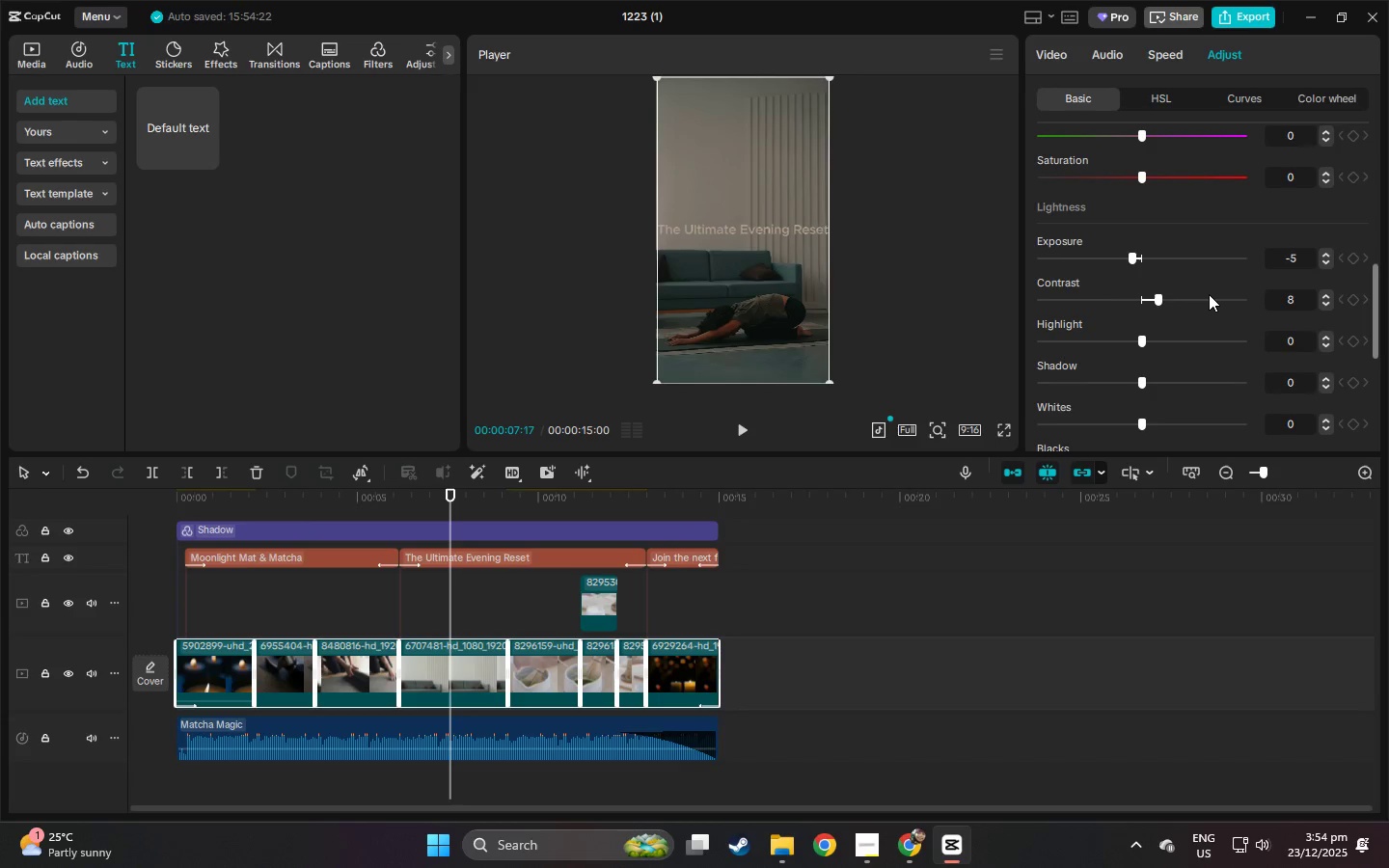 
scroll: coordinate [1213, 290], scroll_direction: up, amount: 4.0
 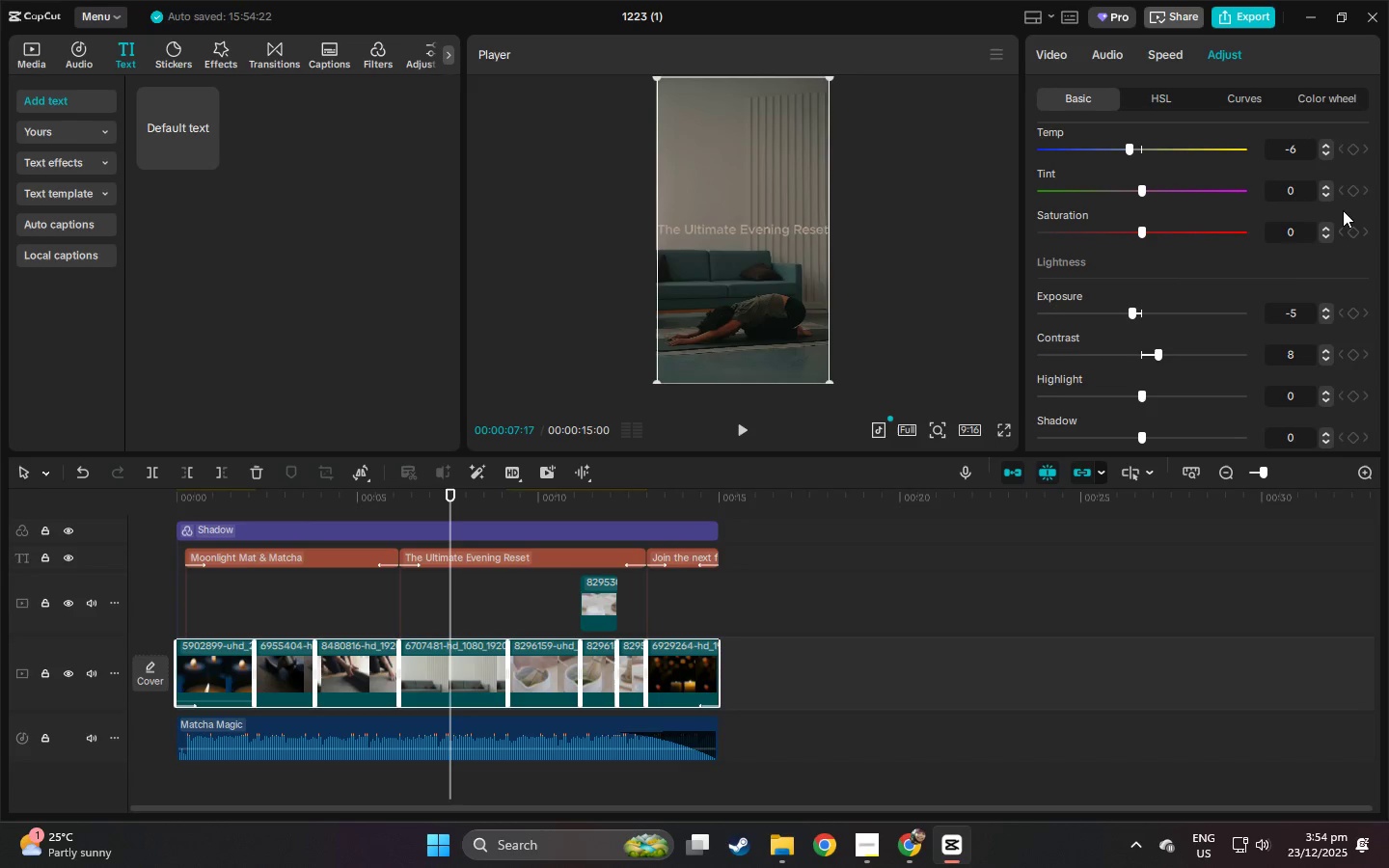 
double_click([1324, 236])
 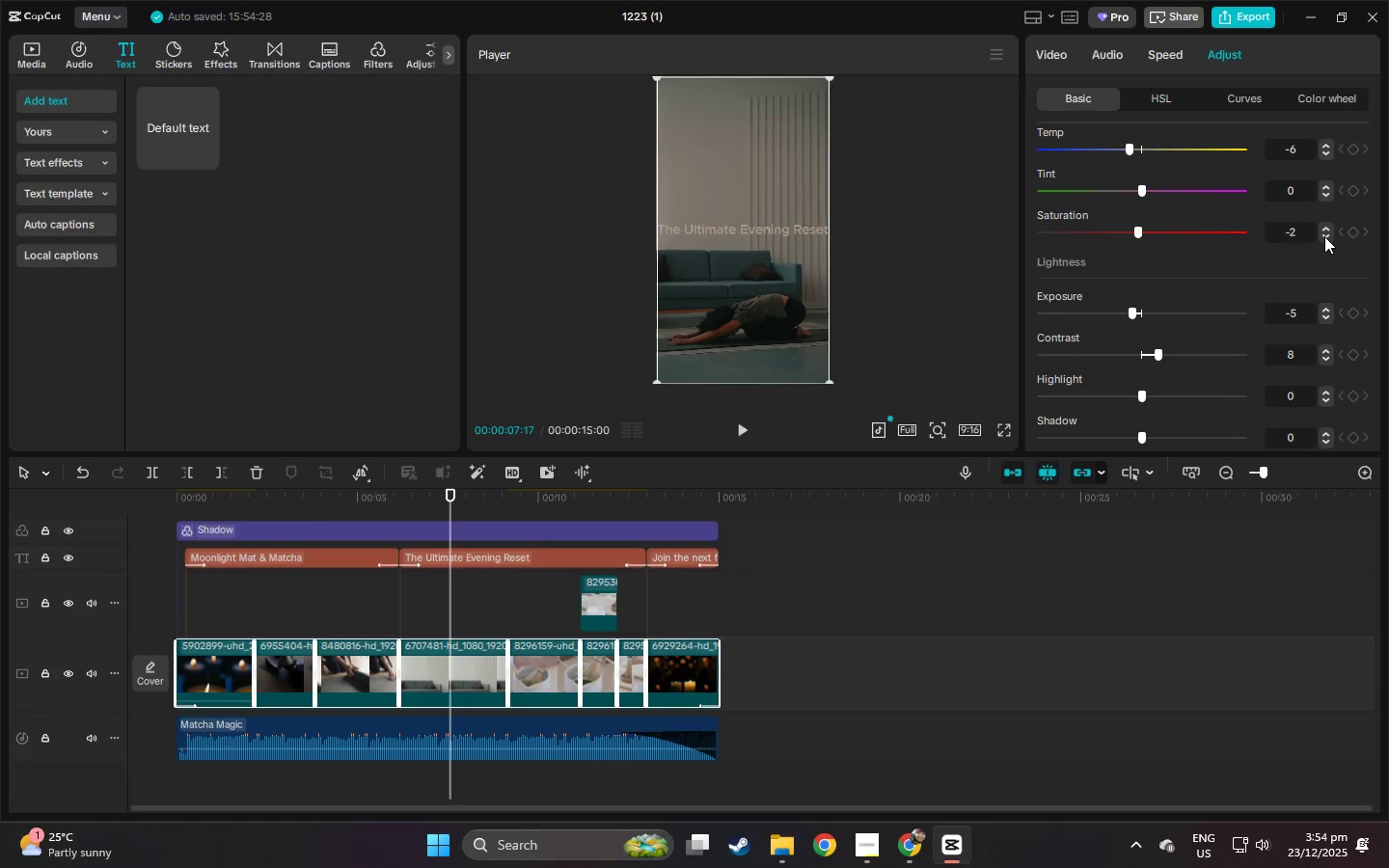 
triple_click([1324, 236])
 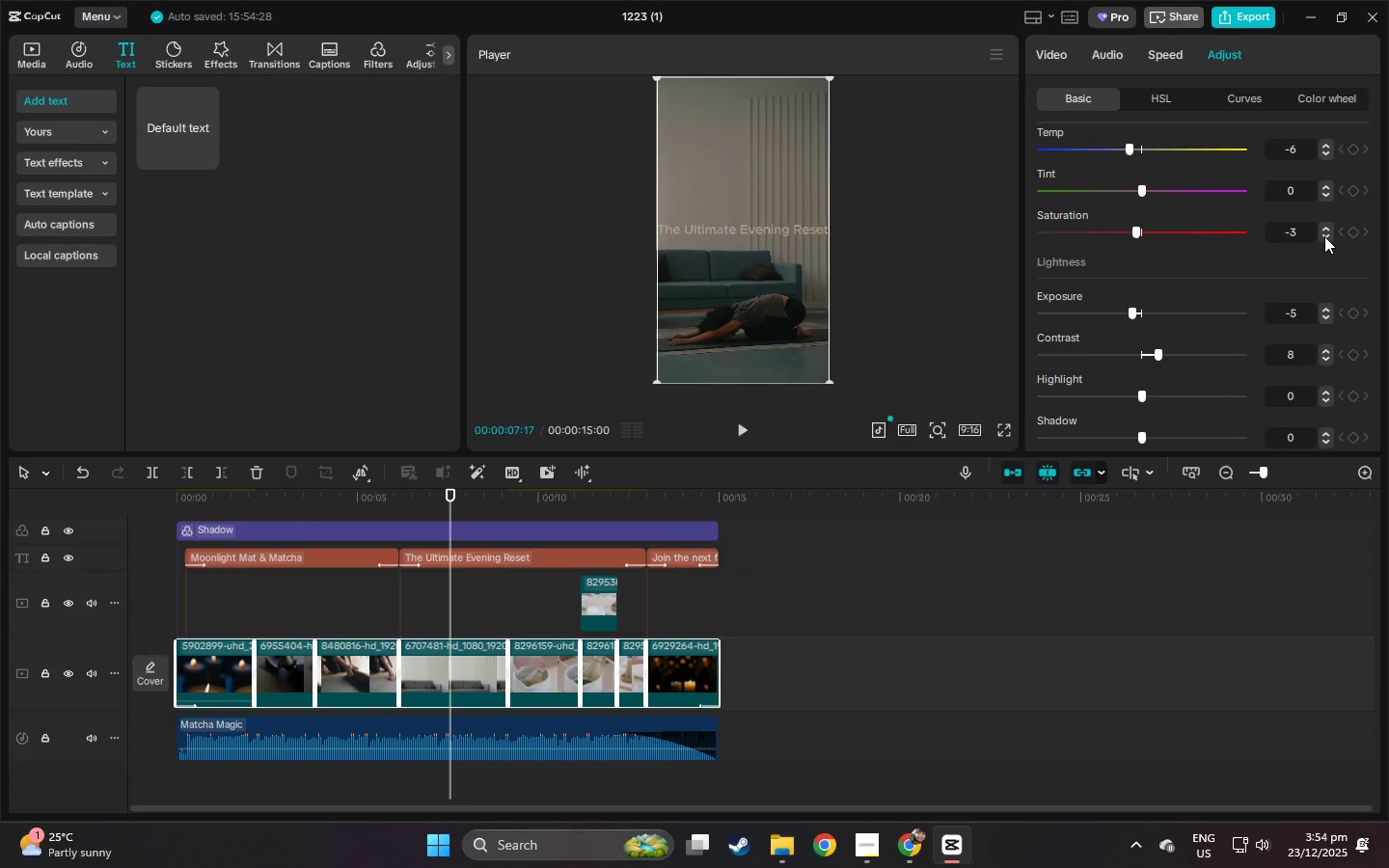 
triple_click([1324, 236])
 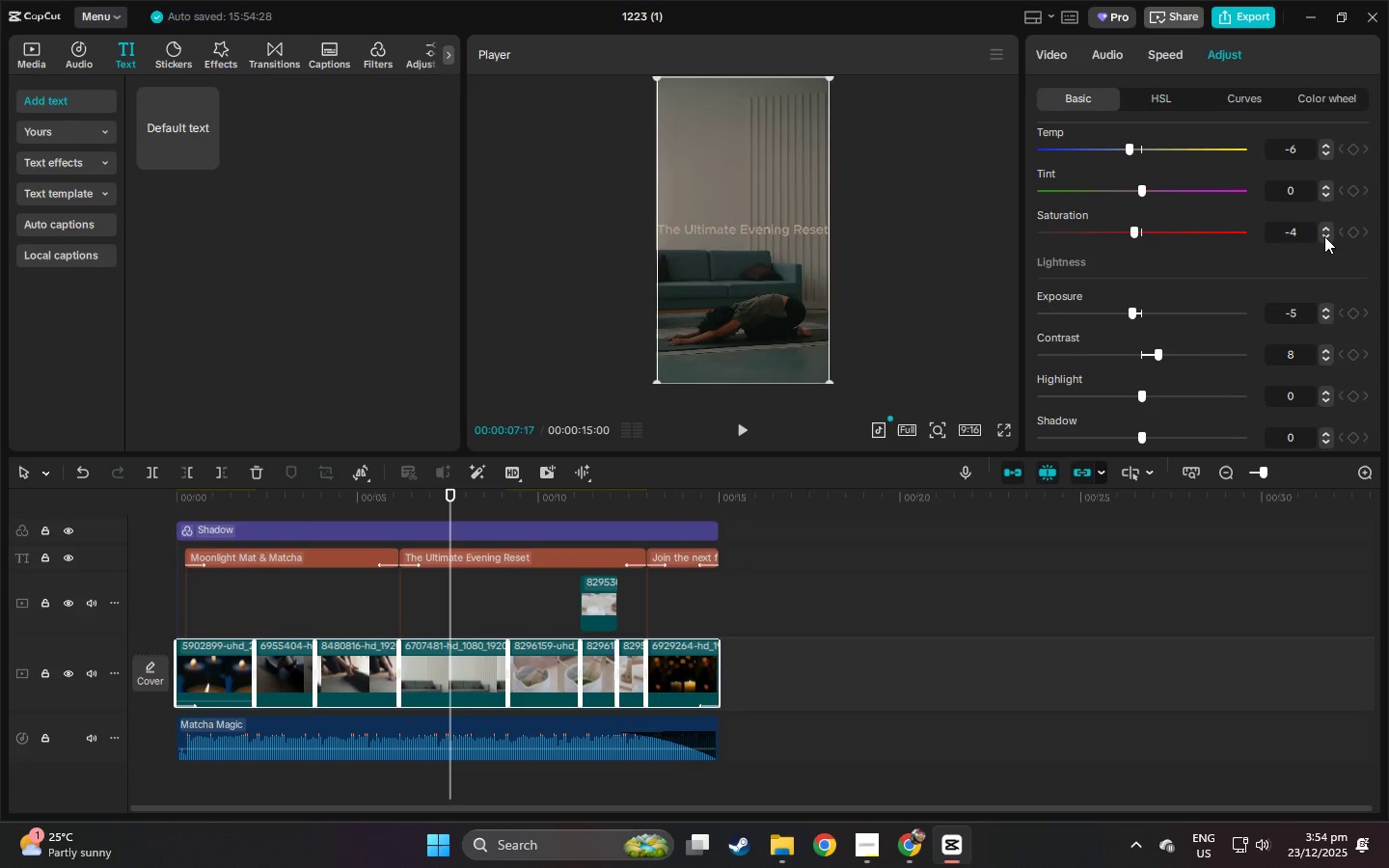 
triple_click([1324, 236])
 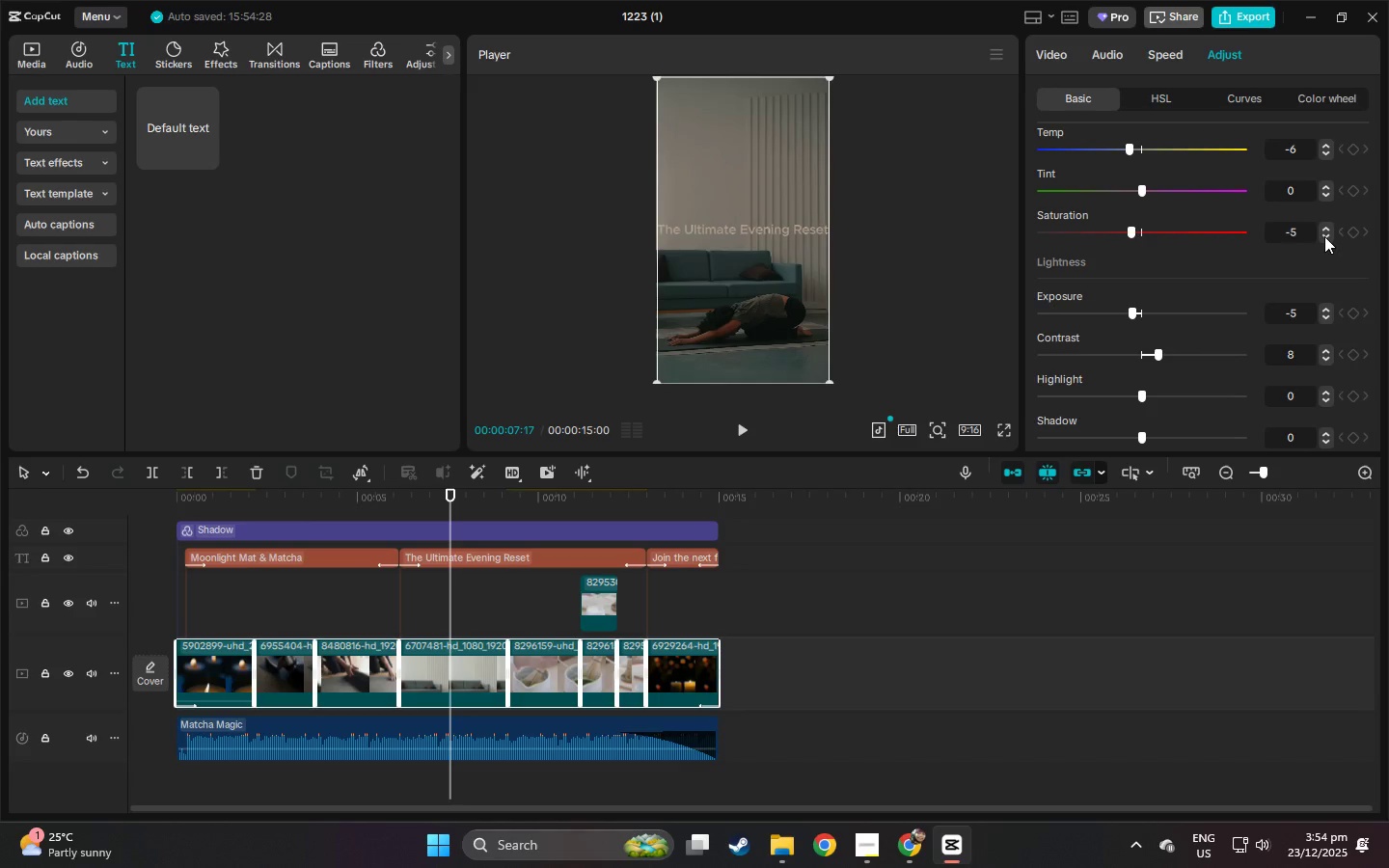 
triple_click([1324, 236])
 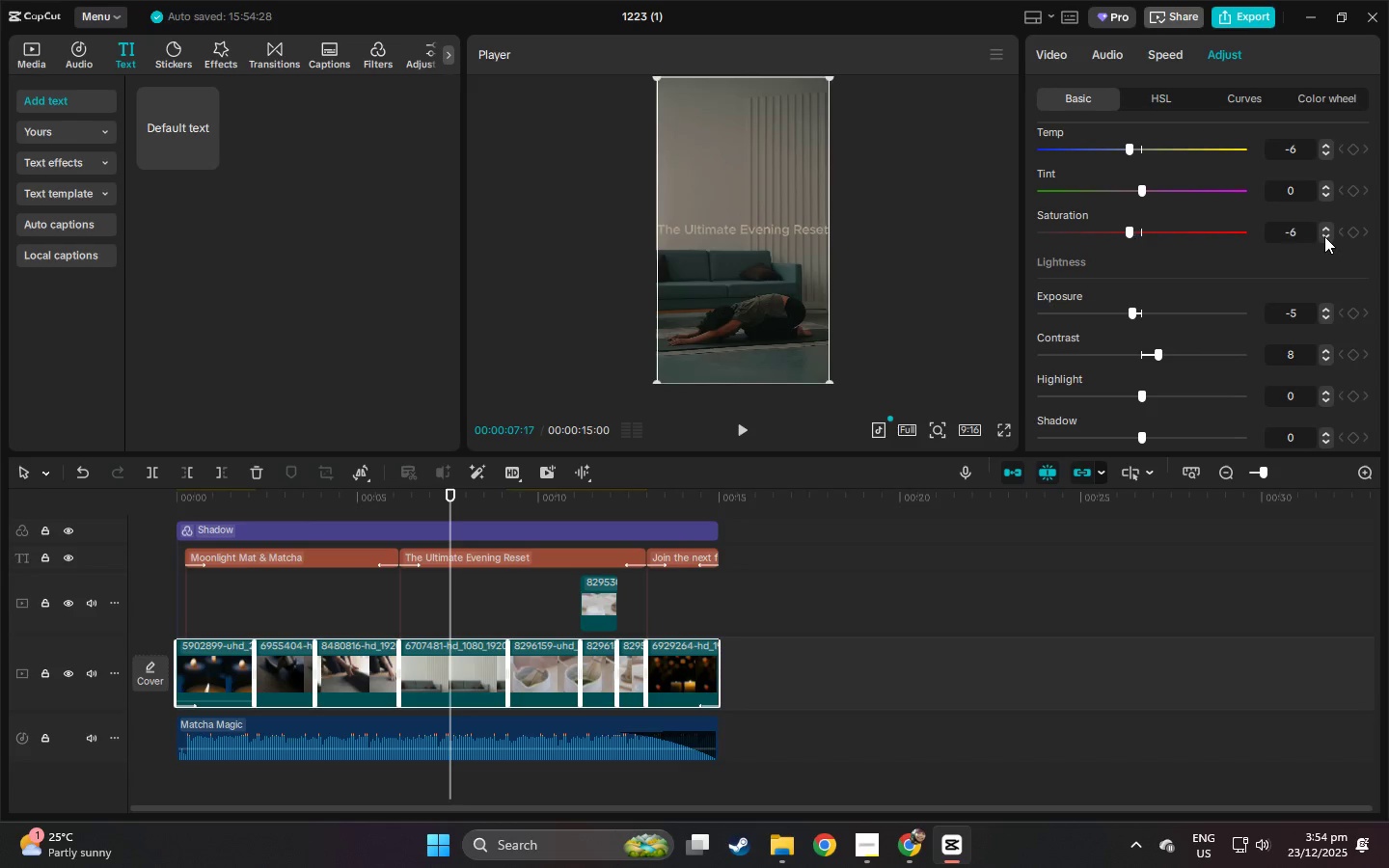 
triple_click([1324, 236])
 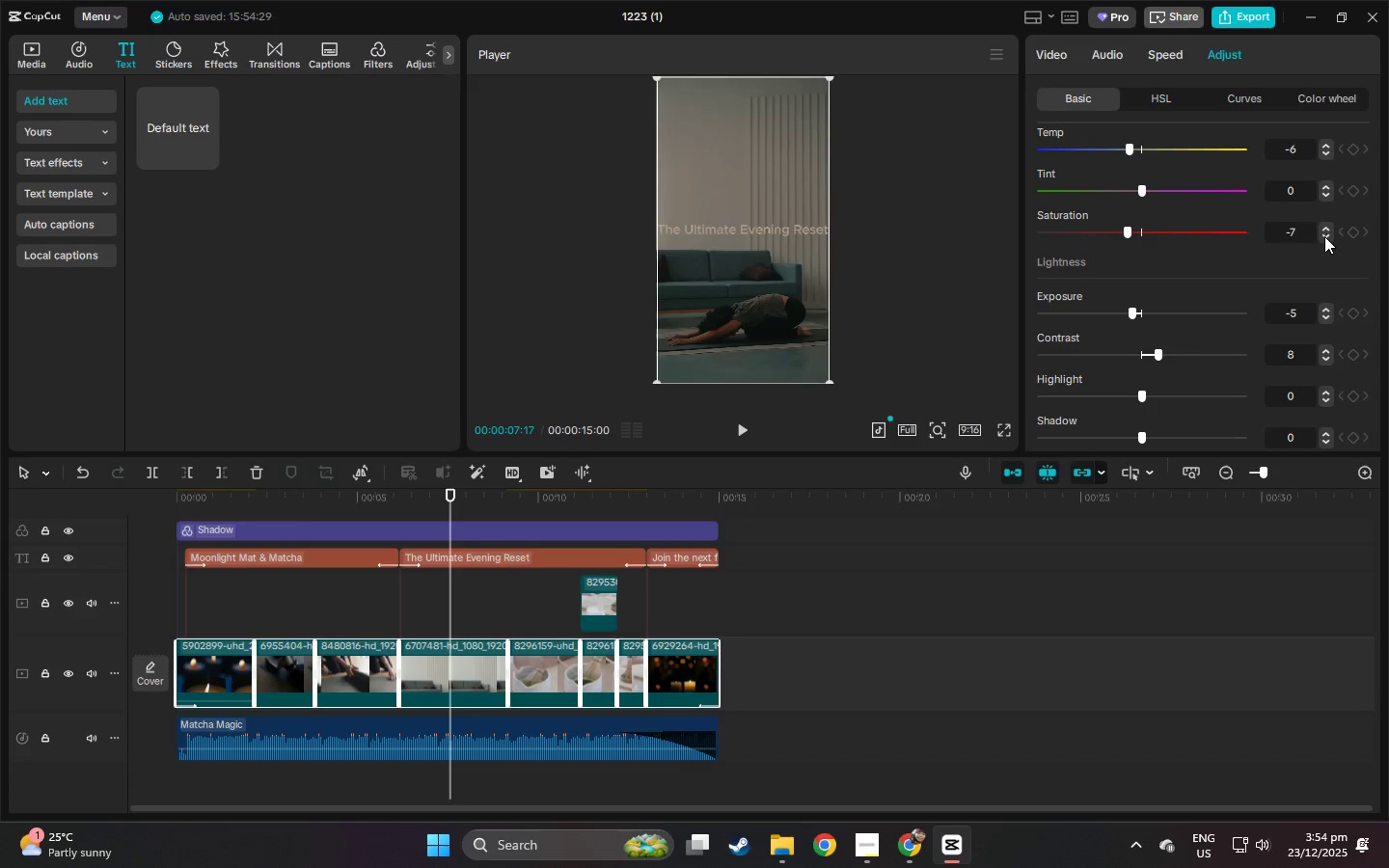 
triple_click([1324, 236])
 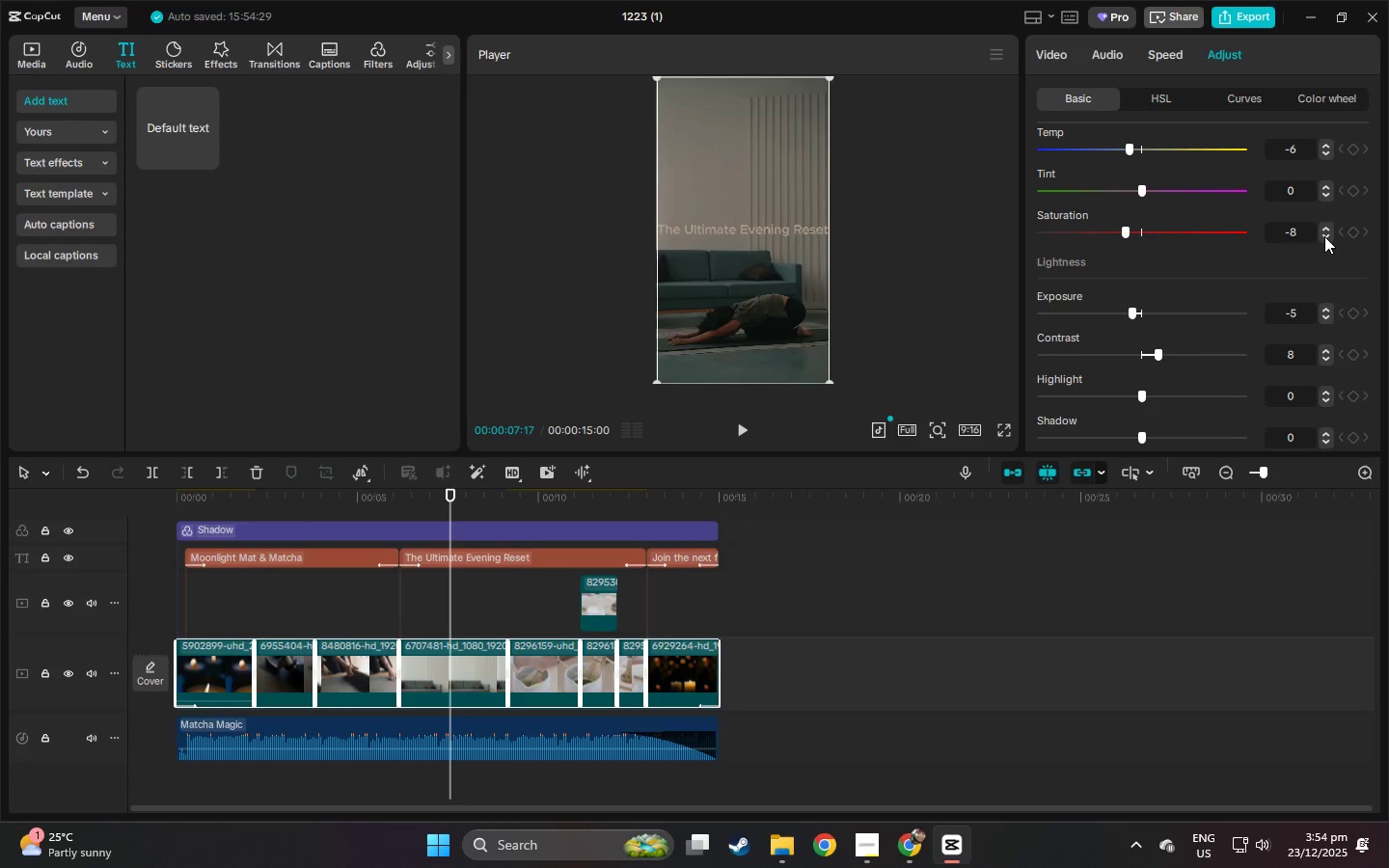 
triple_click([1324, 236])
 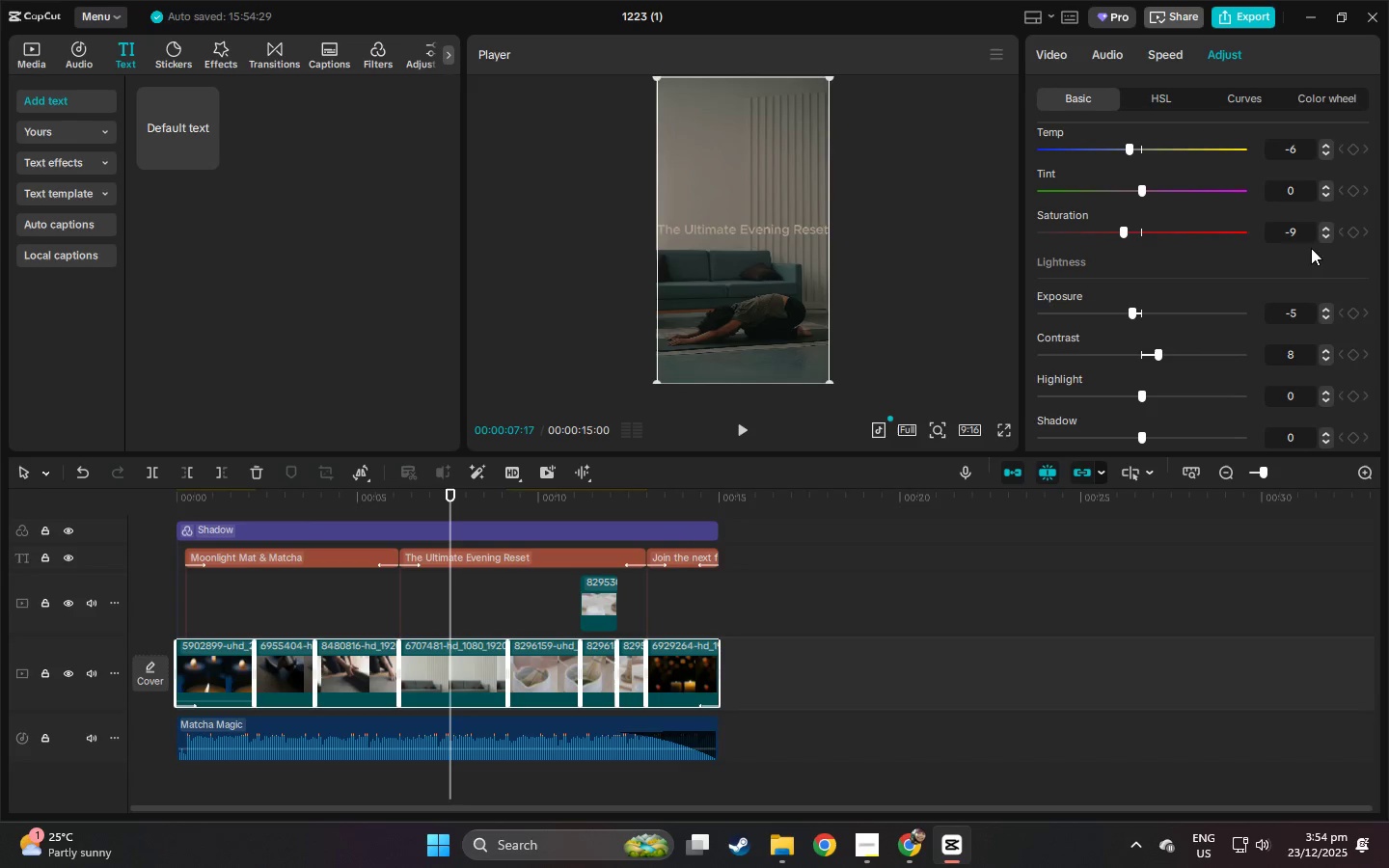 
left_click([1324, 238])
 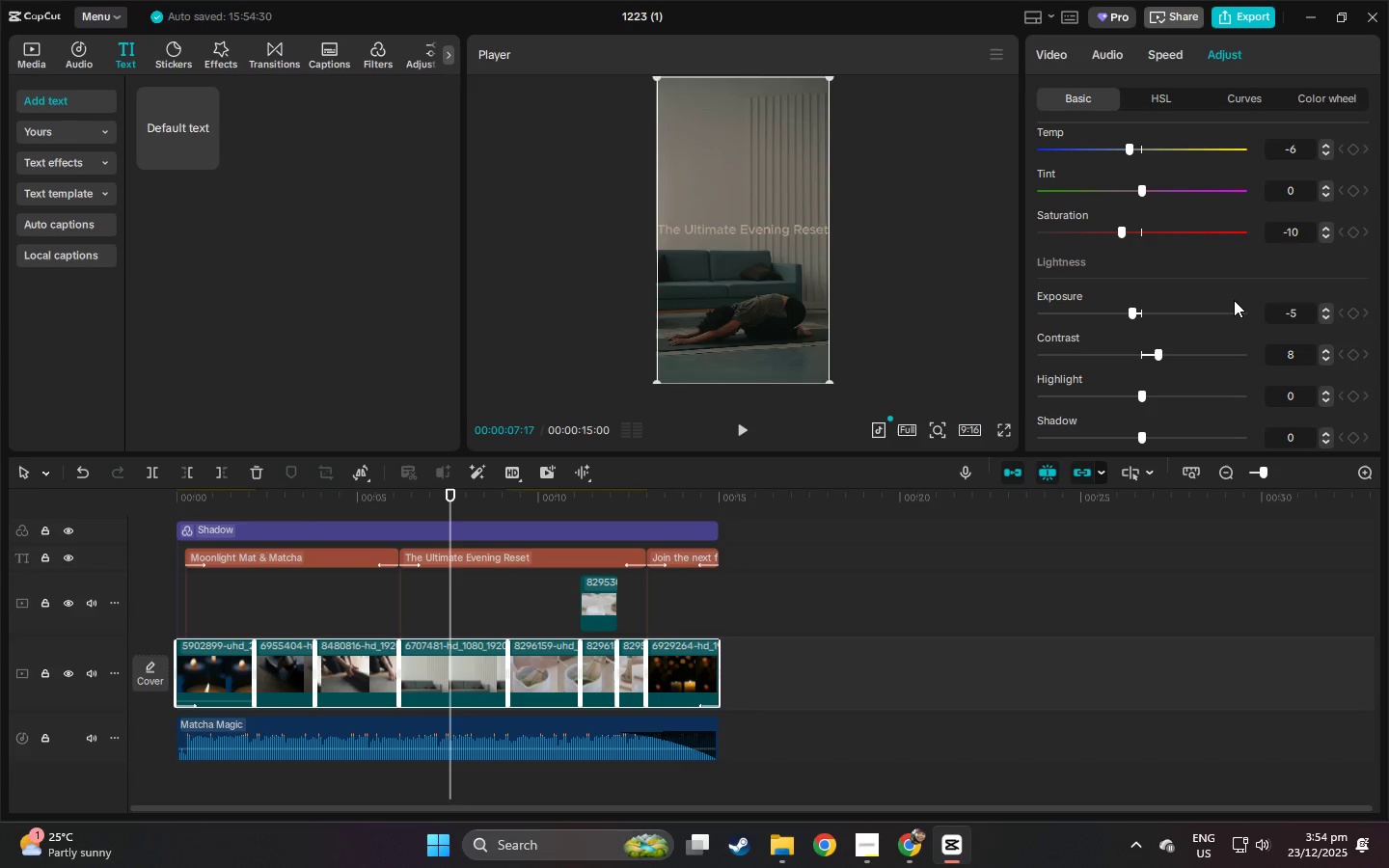 
scroll: coordinate [1242, 300], scroll_direction: down, amount: 2.0
 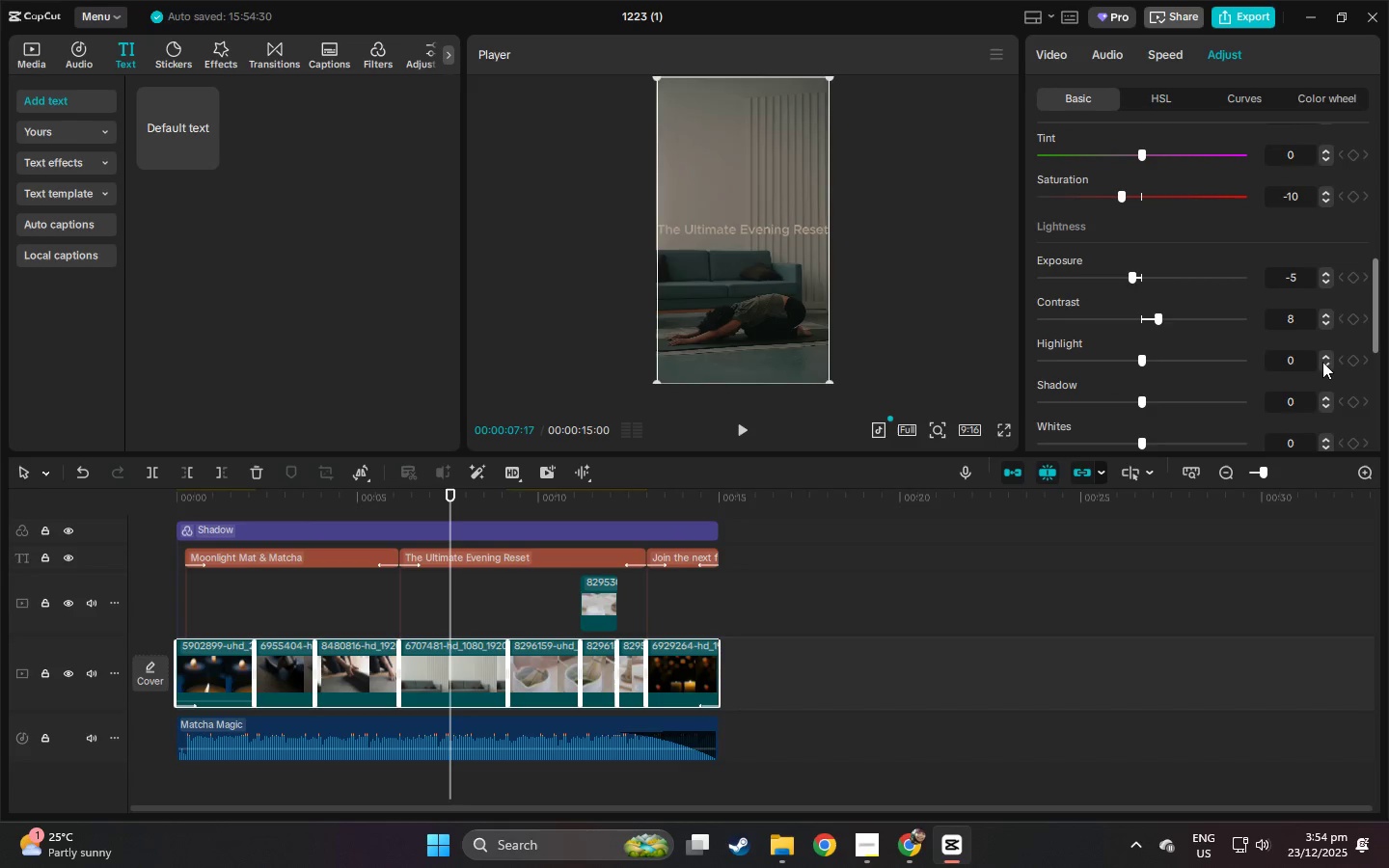 
double_click([1322, 362])
 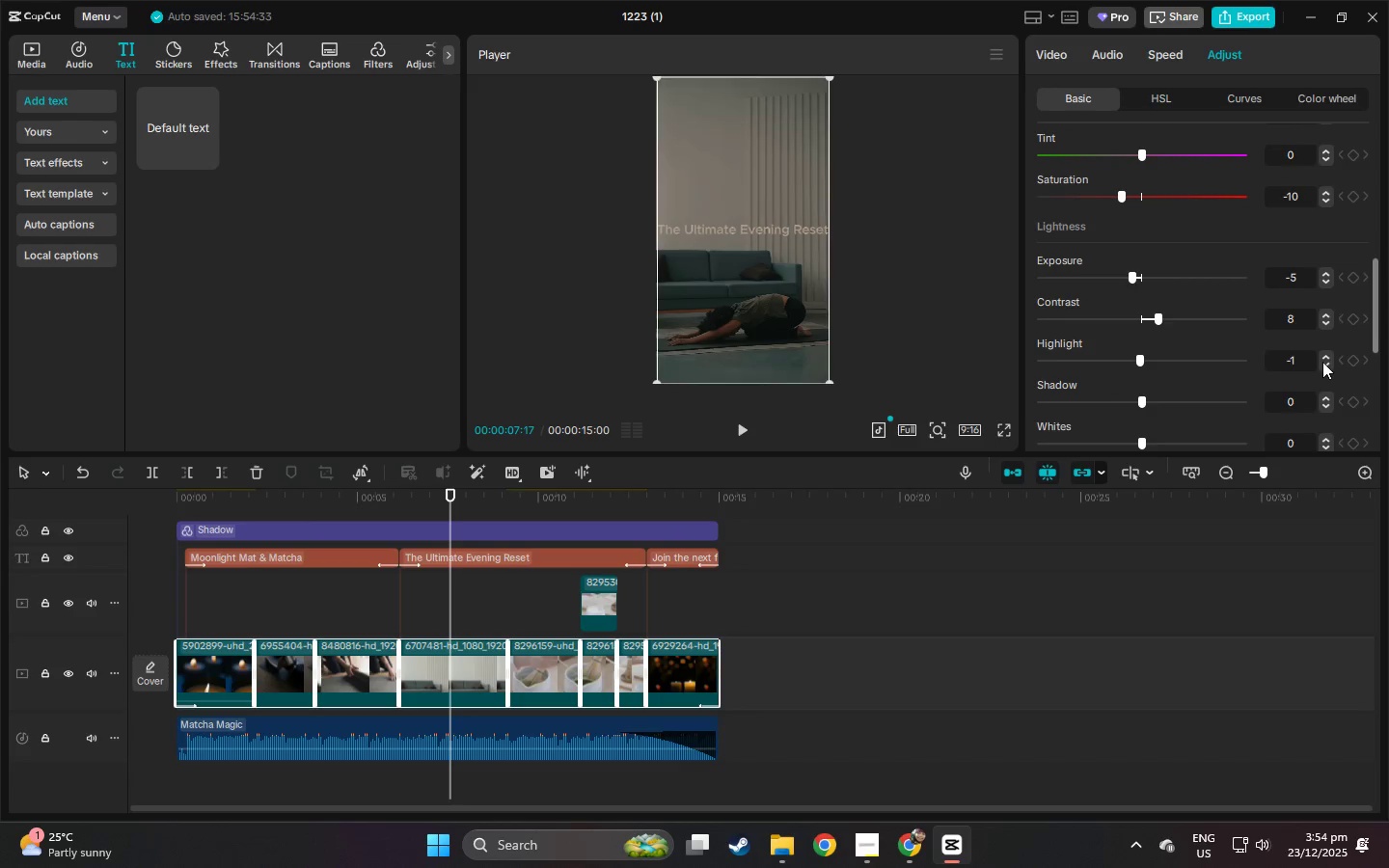 
triple_click([1322, 362])
 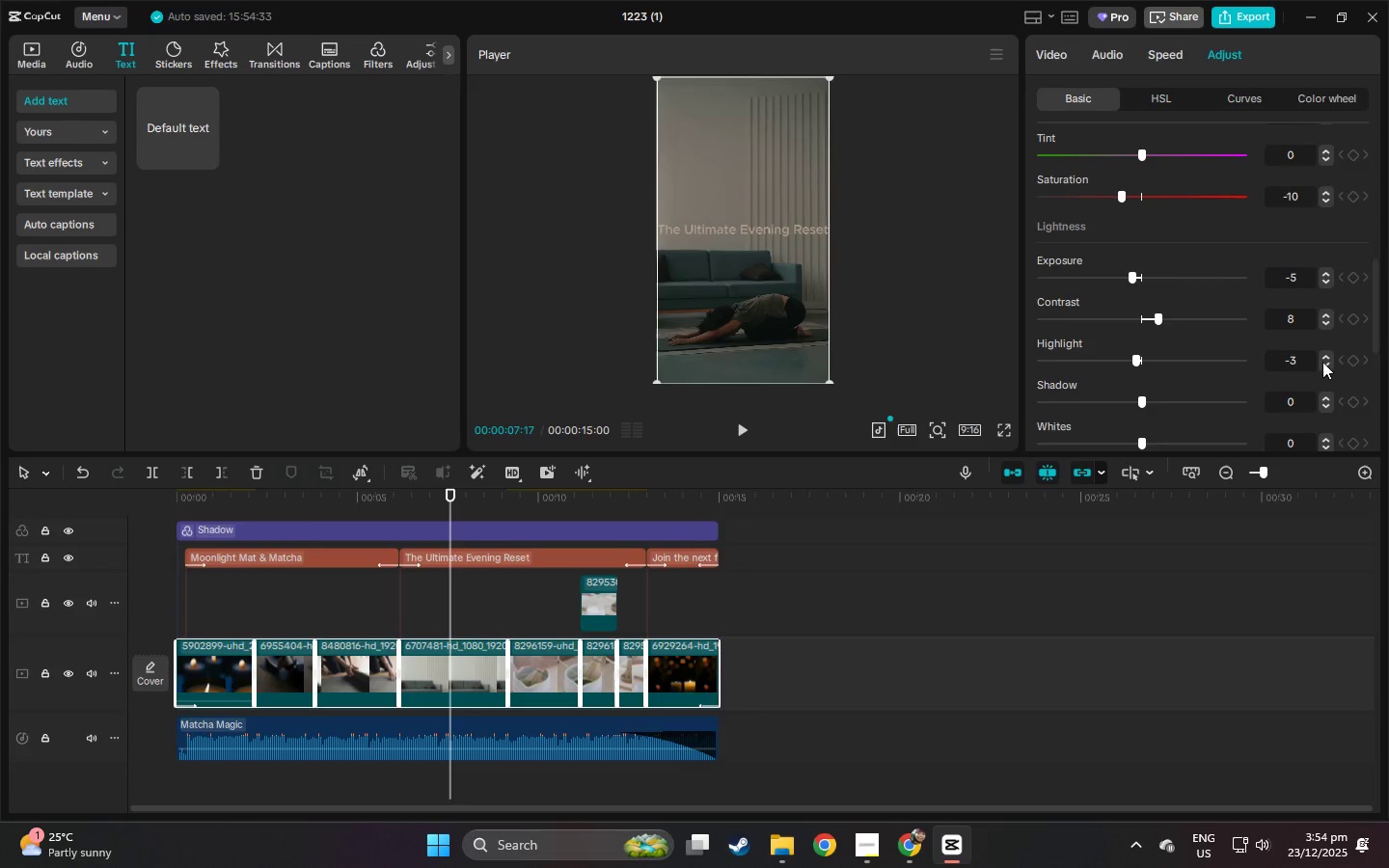 
triple_click([1322, 362])
 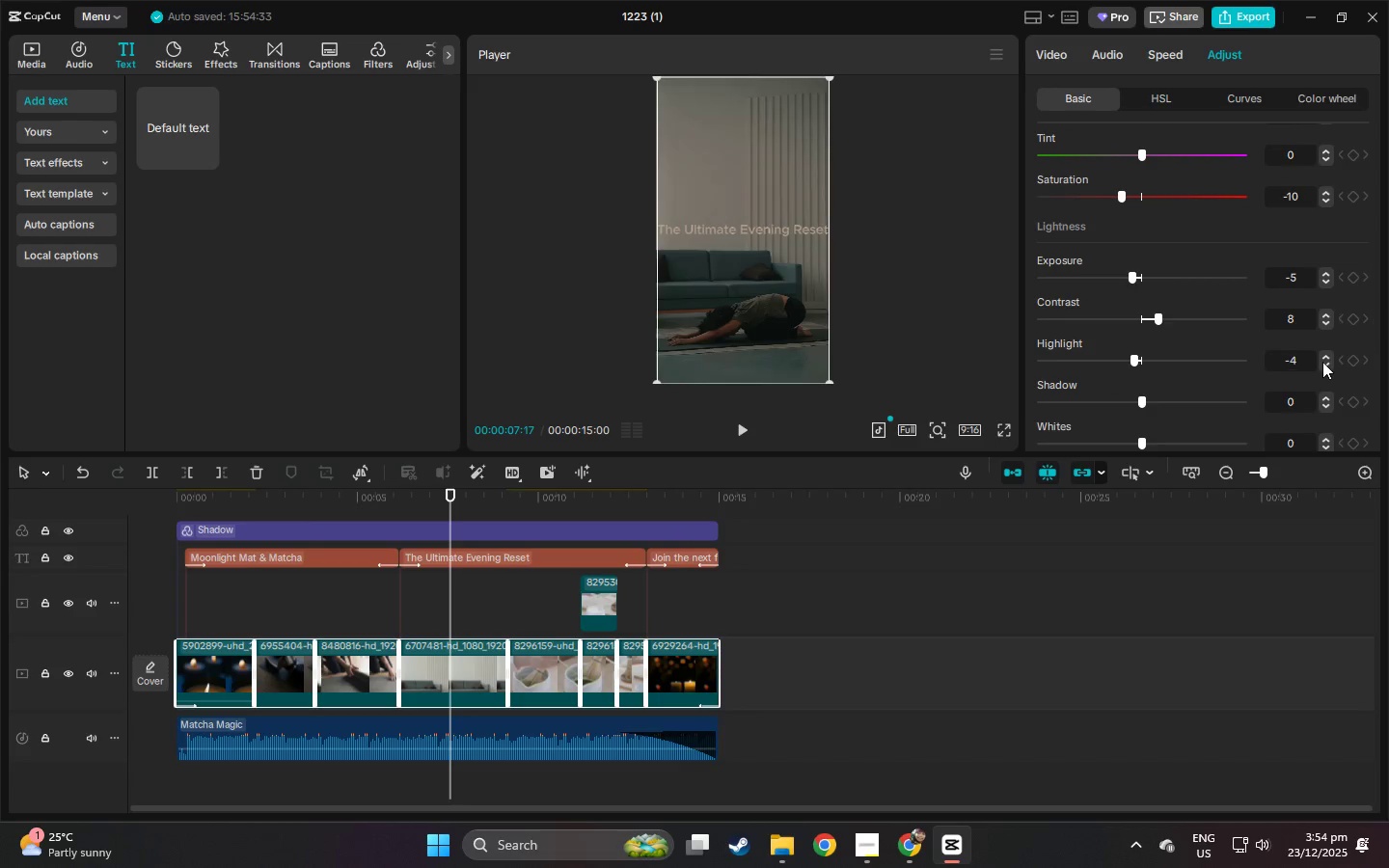 
triple_click([1322, 362])
 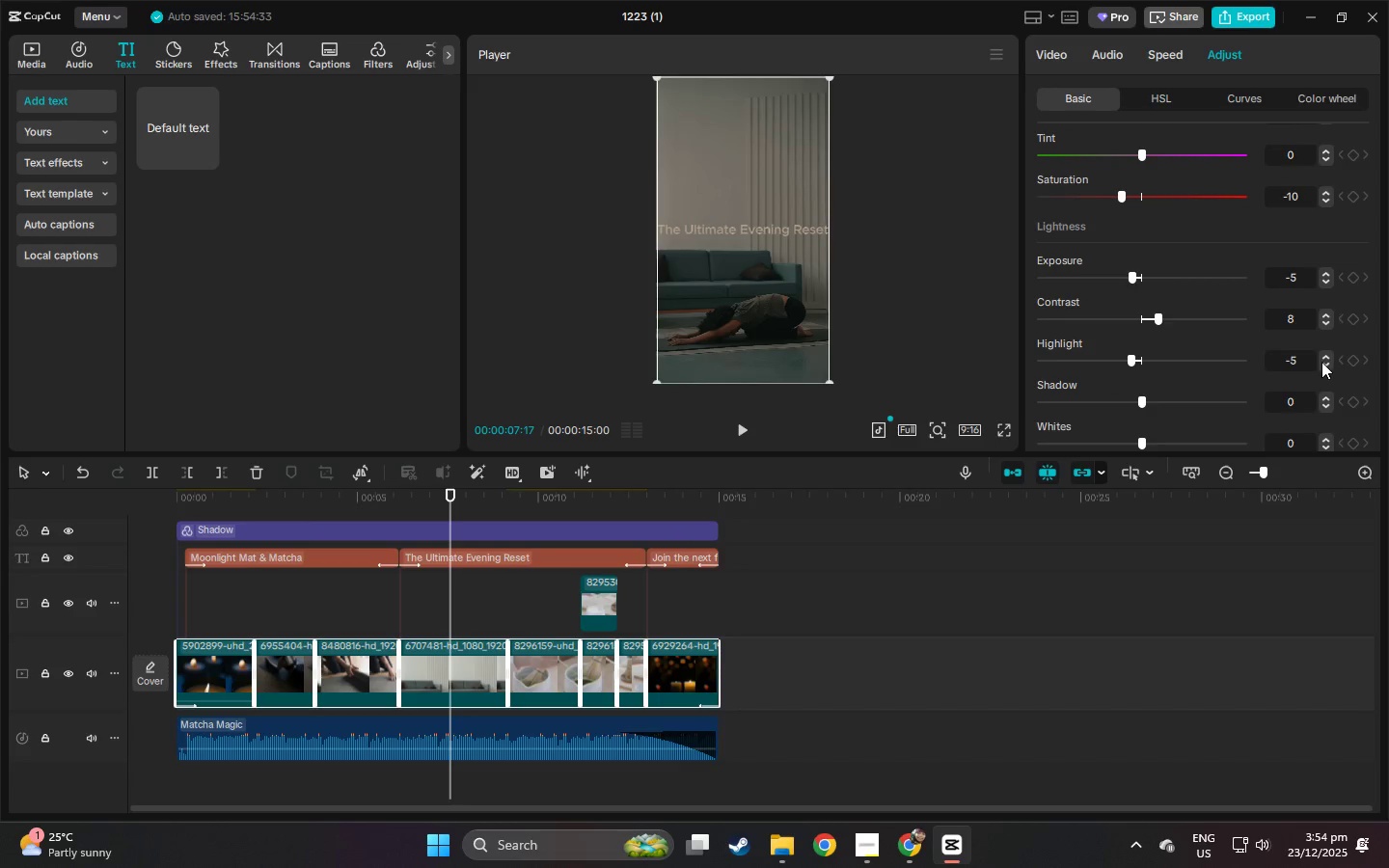 
triple_click([1321, 362])
 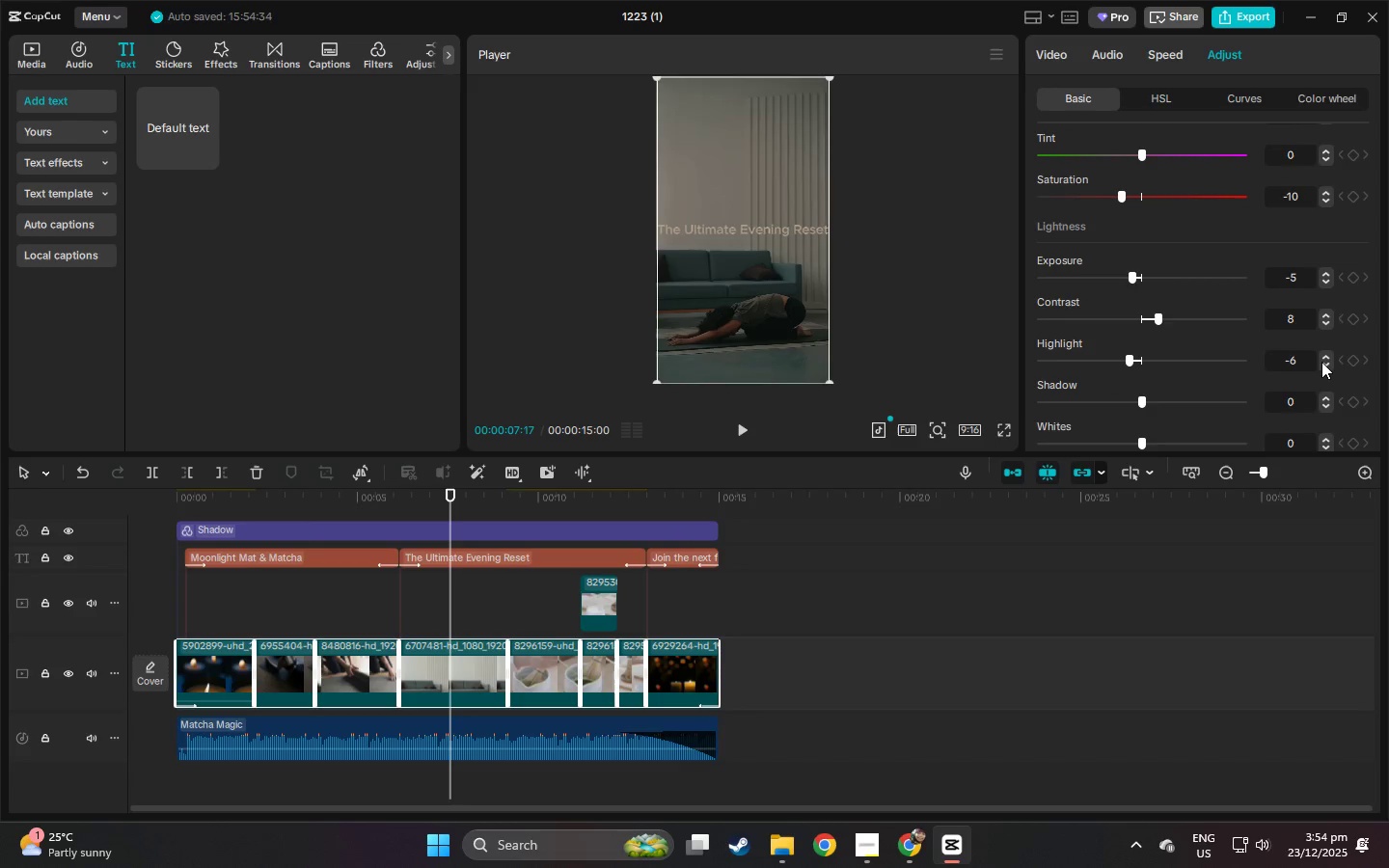 
triple_click([1321, 362])
 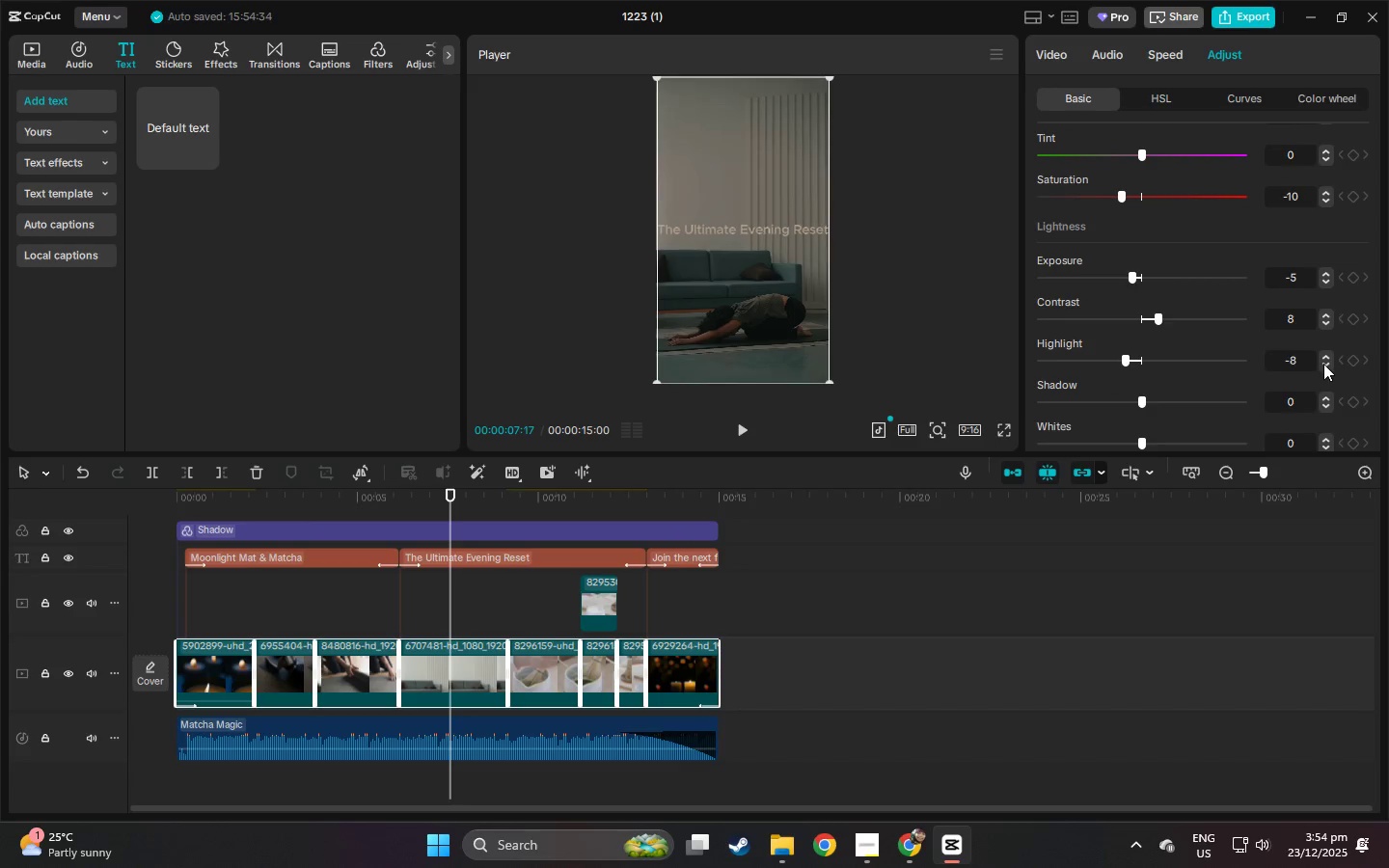 
triple_click([1324, 364])
 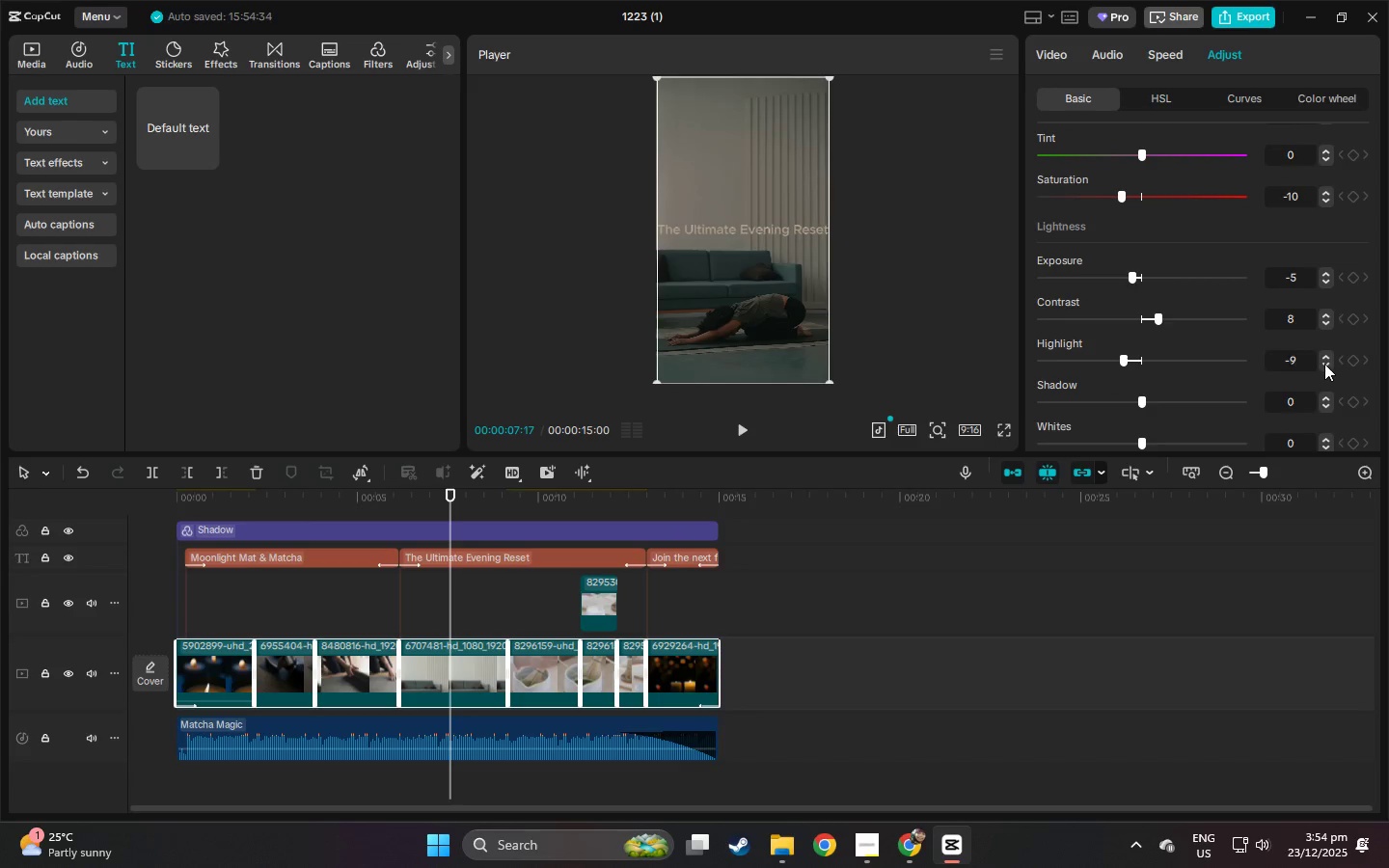 
triple_click([1324, 364])
 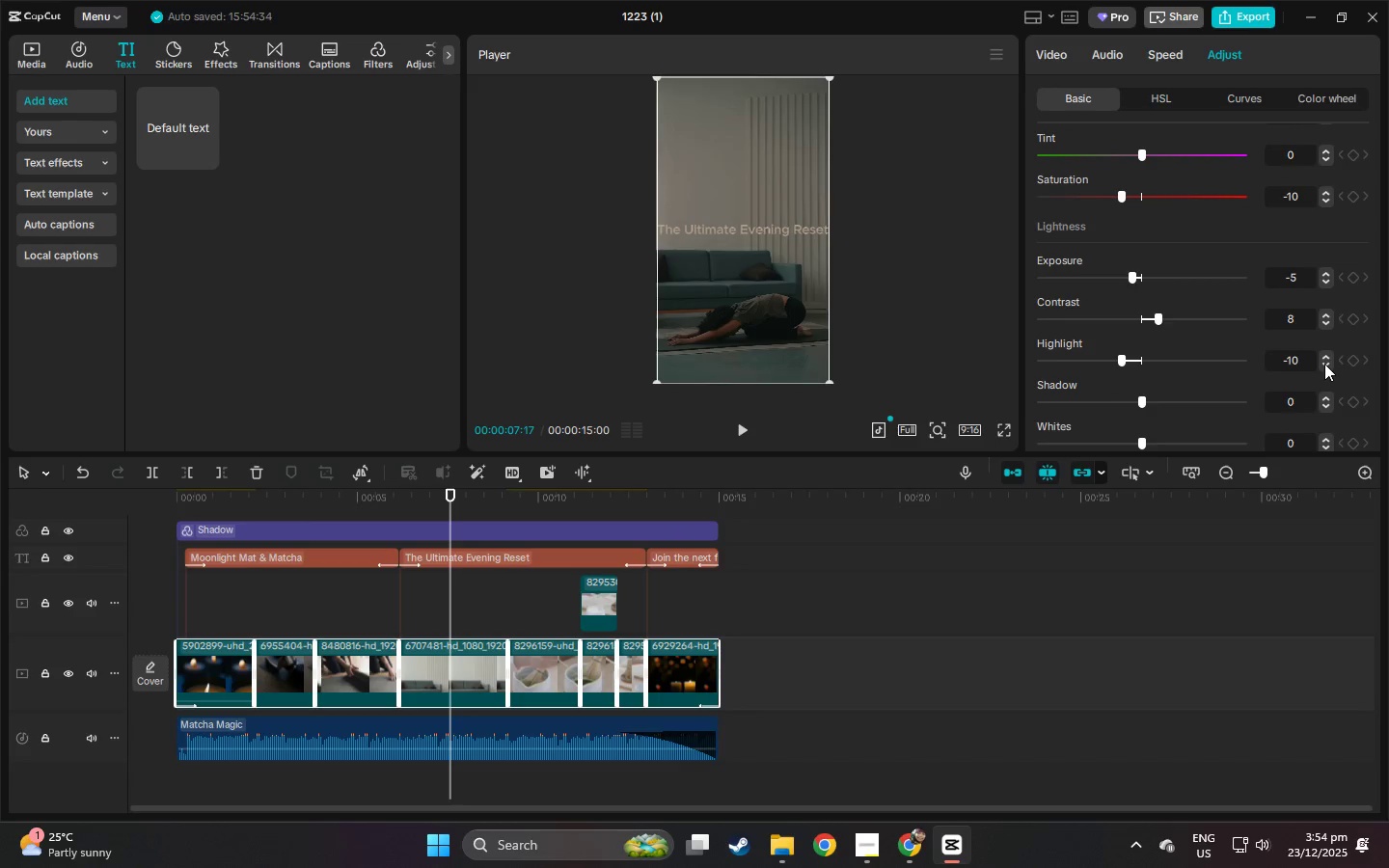 
triple_click([1324, 364])
 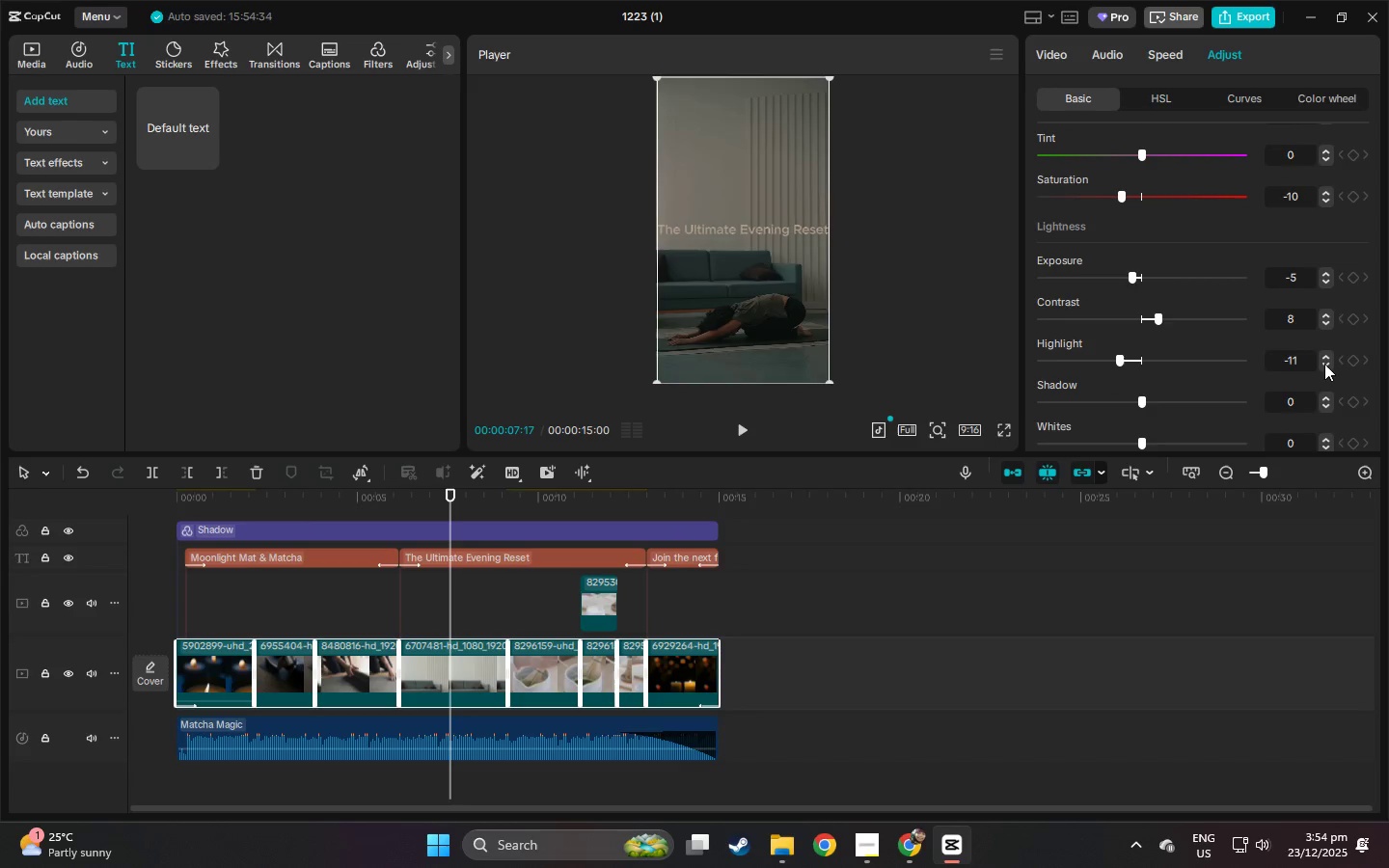 
triple_click([1324, 364])
 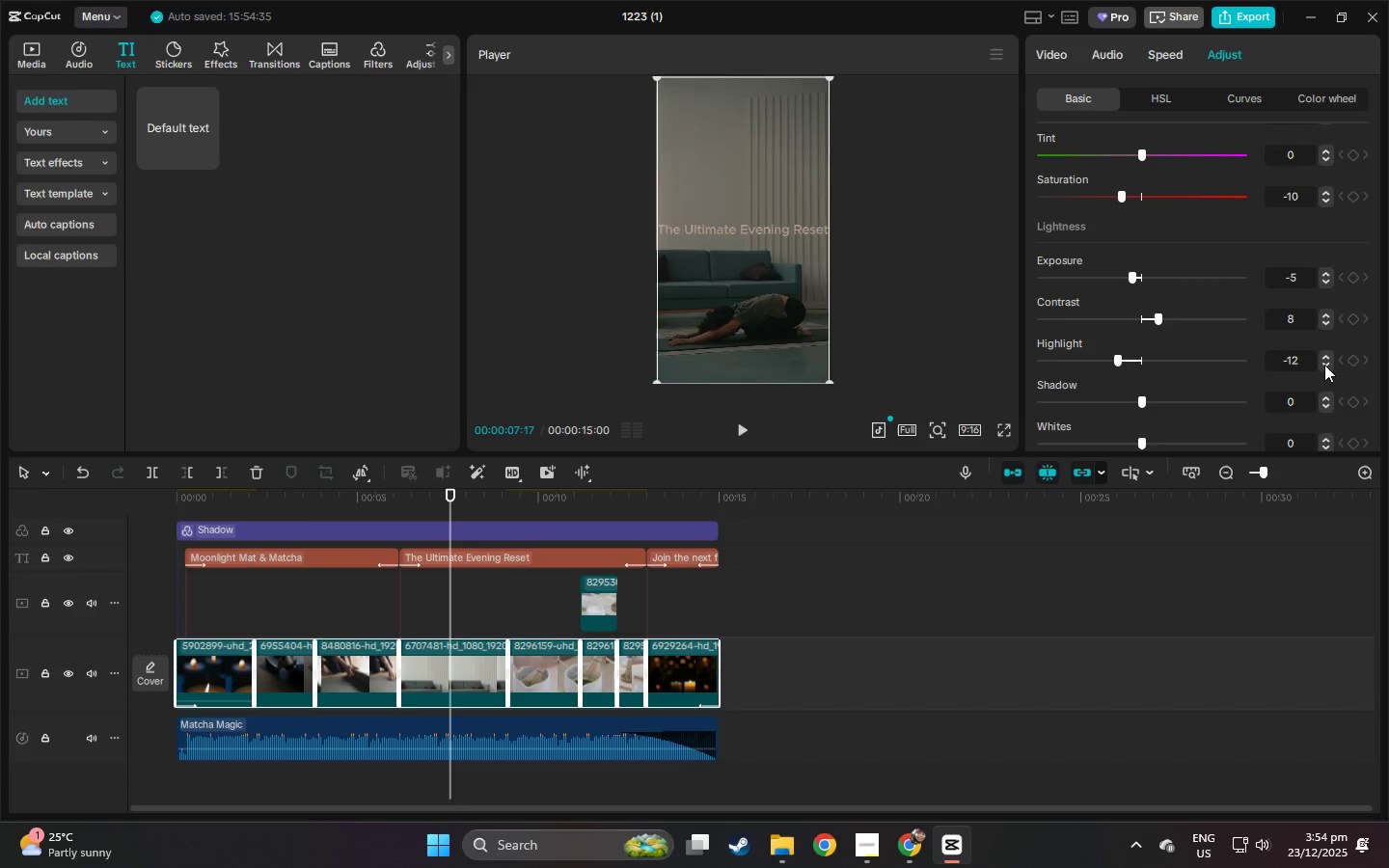 
triple_click([1324, 365])
 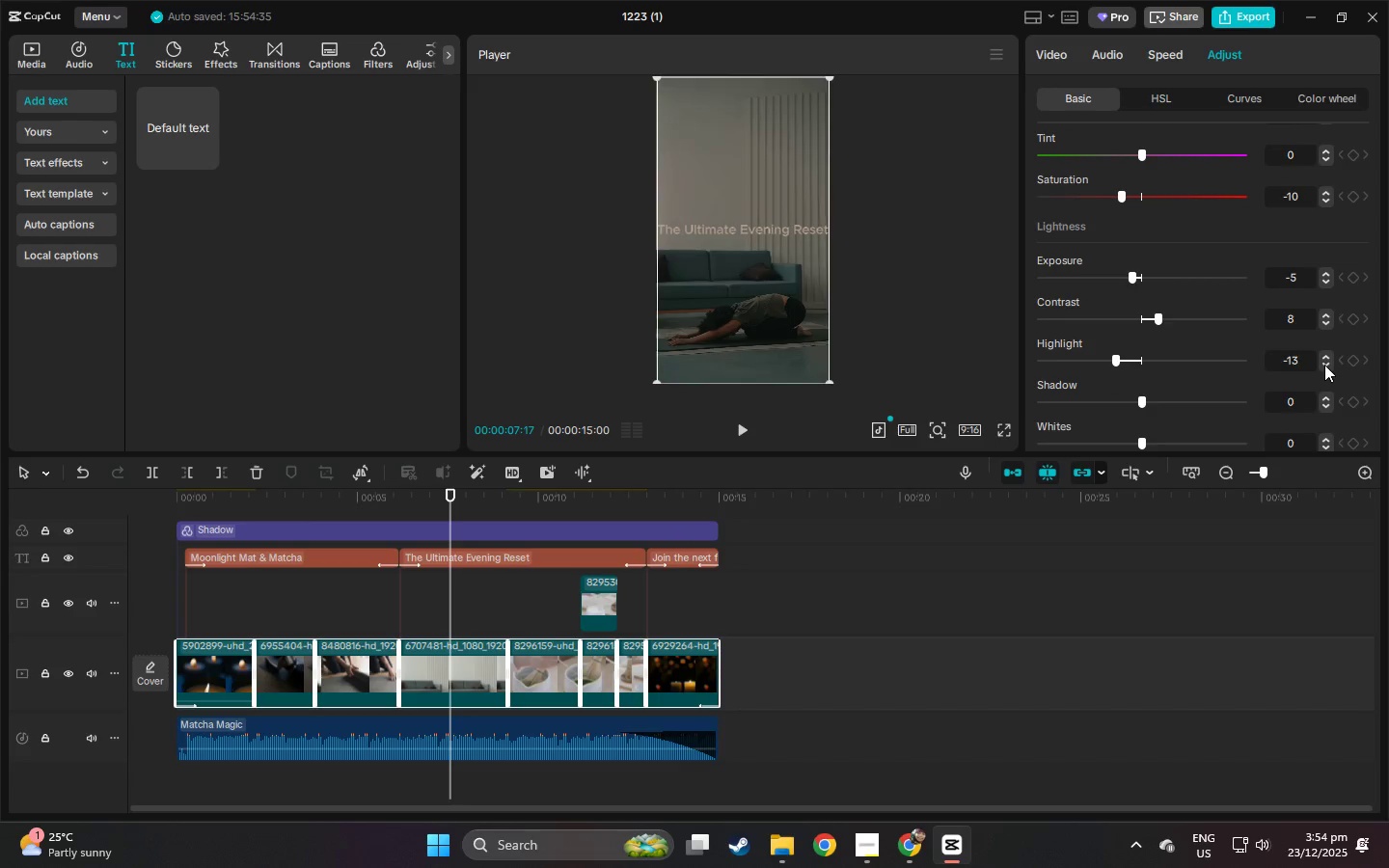 
triple_click([1324, 365])
 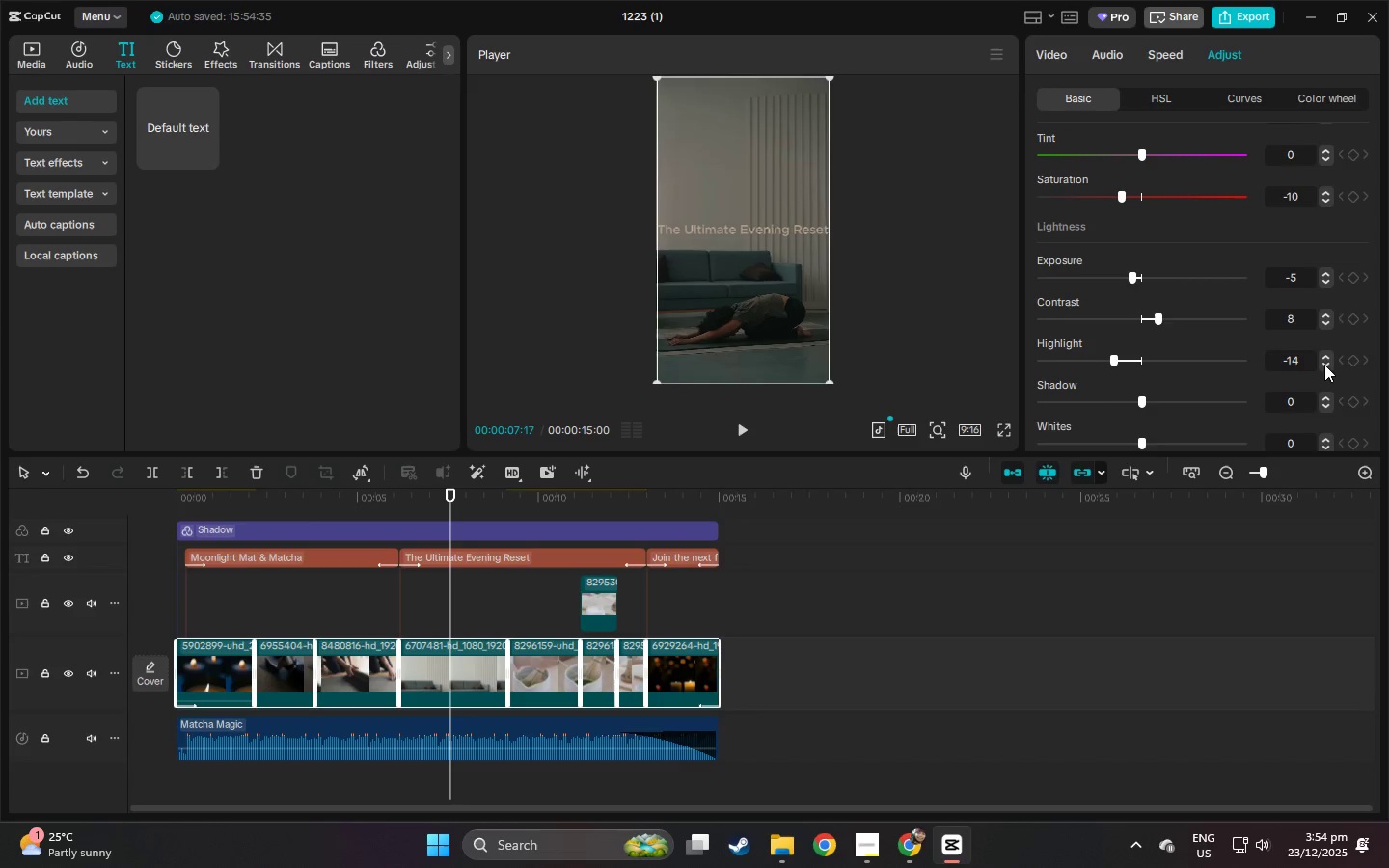 
triple_click([1324, 365])
 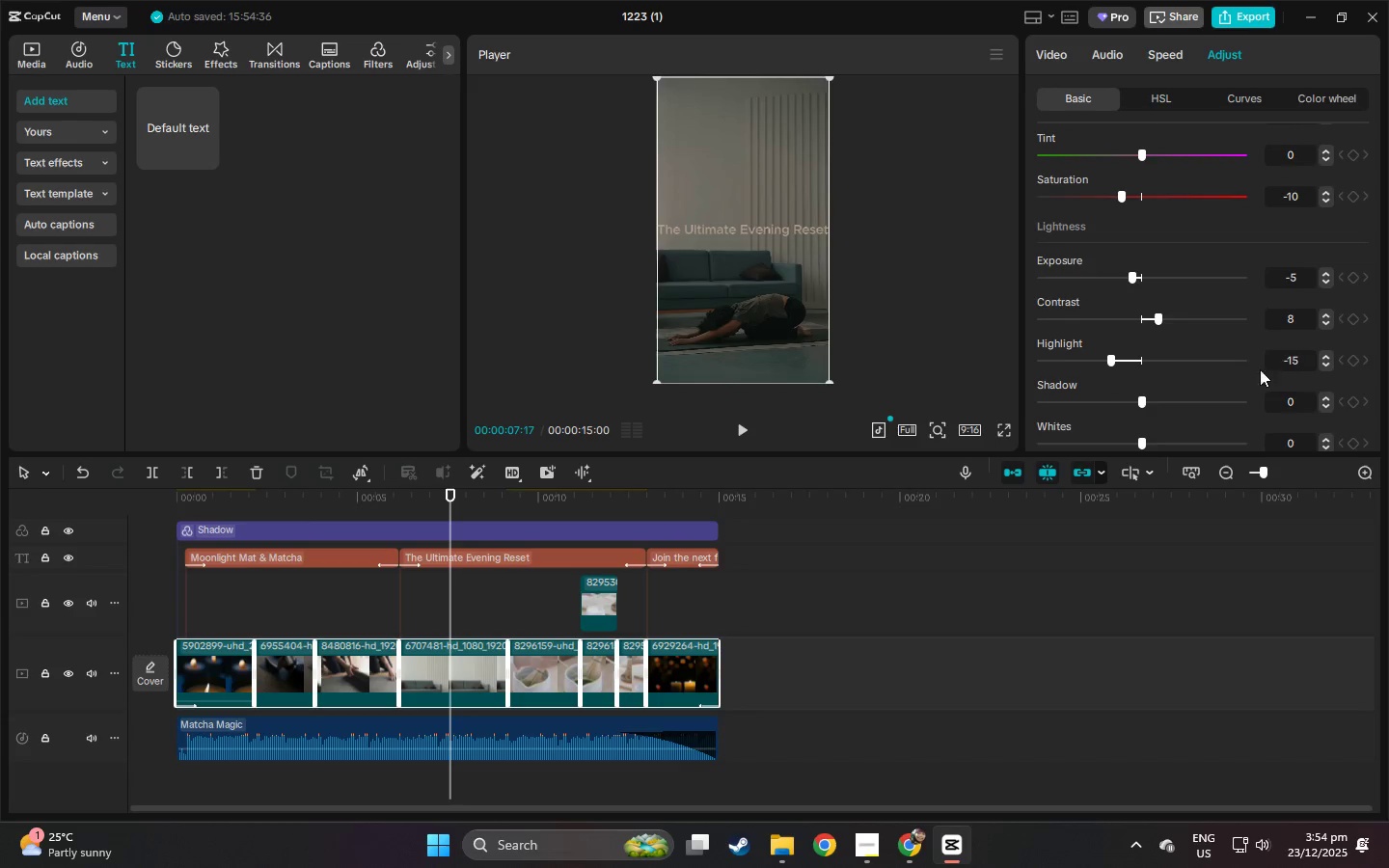 
scroll: coordinate [1242, 371], scroll_direction: down, amount: 8.0
 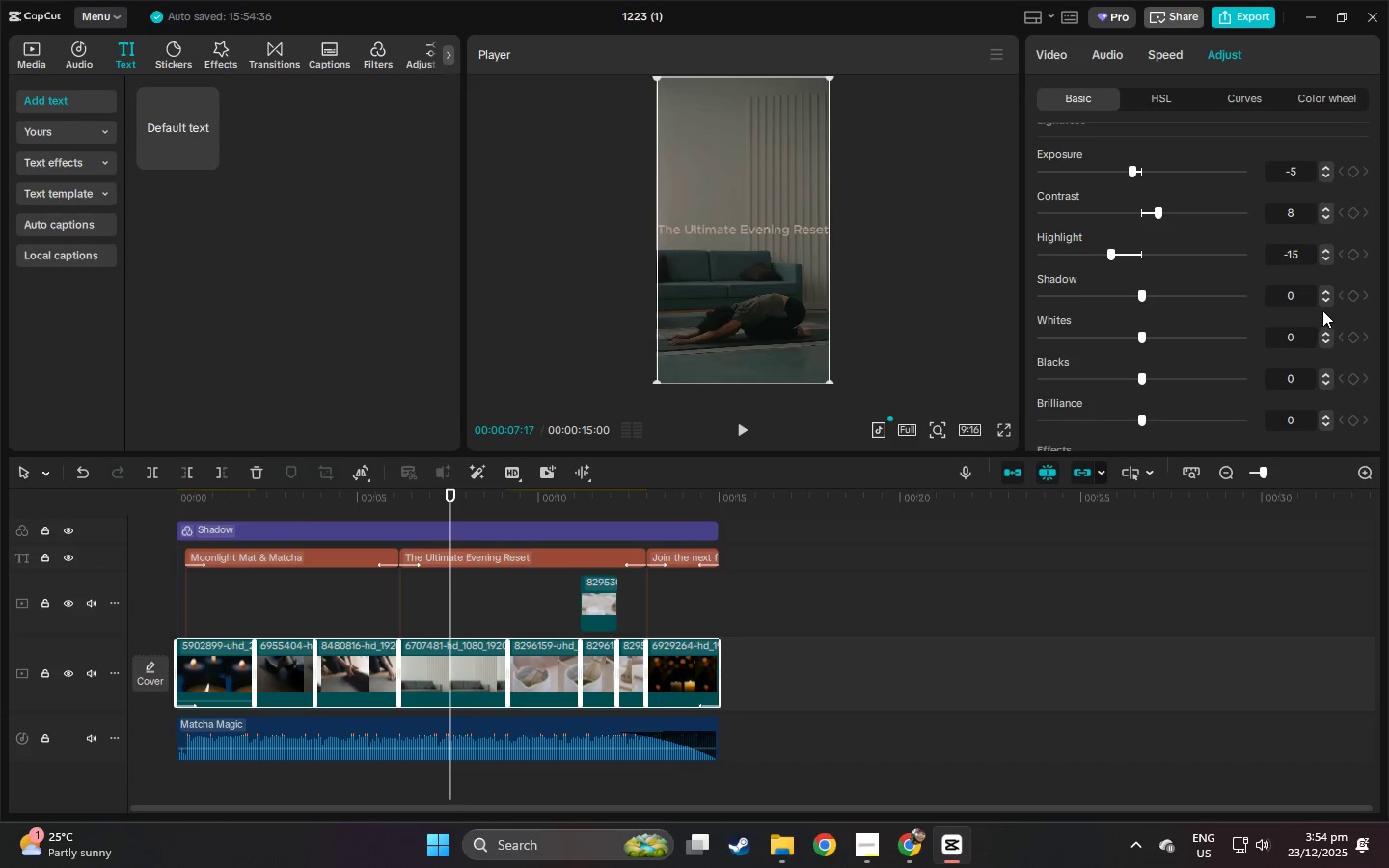 
double_click([1322, 302])
 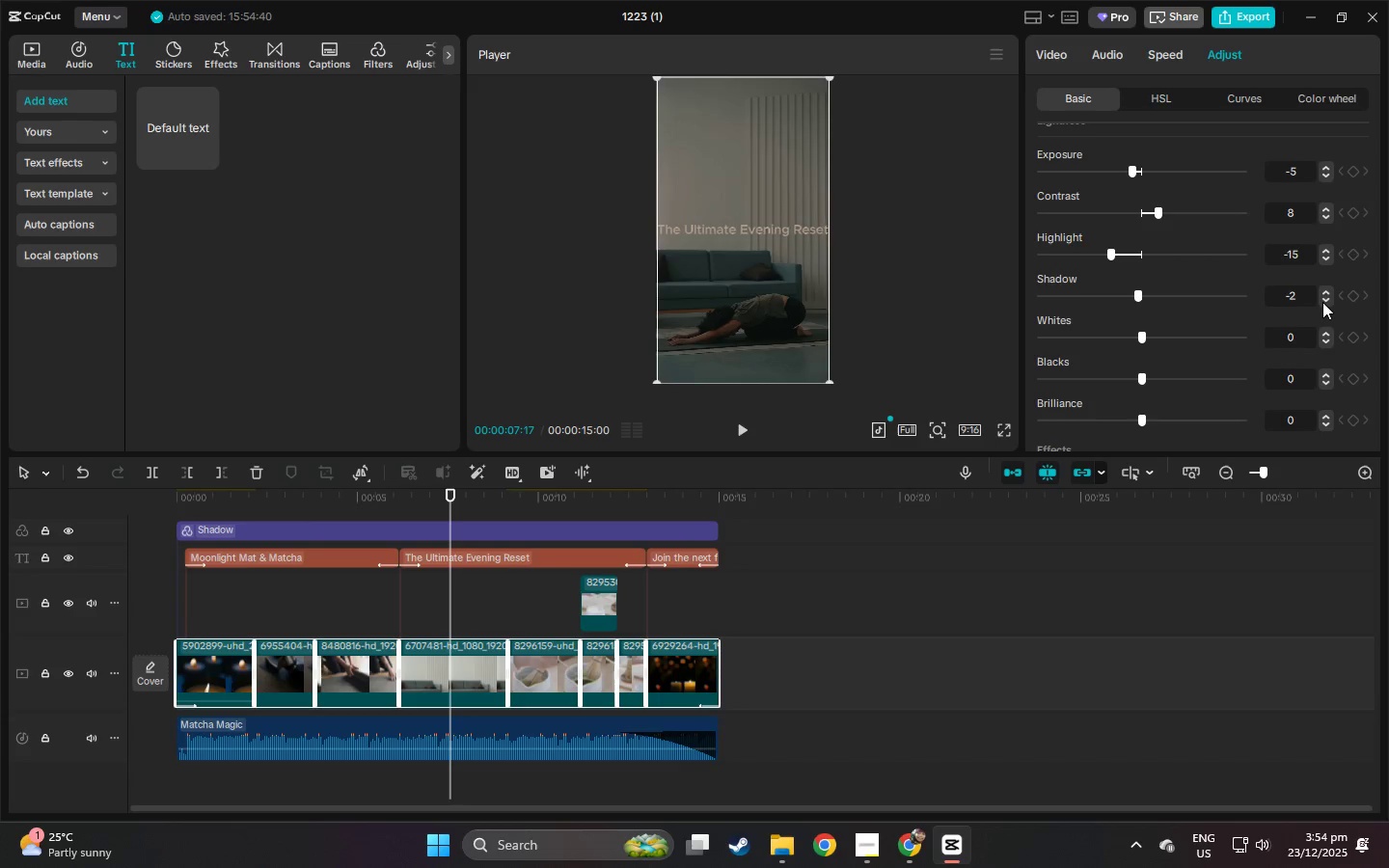 
triple_click([1322, 302])
 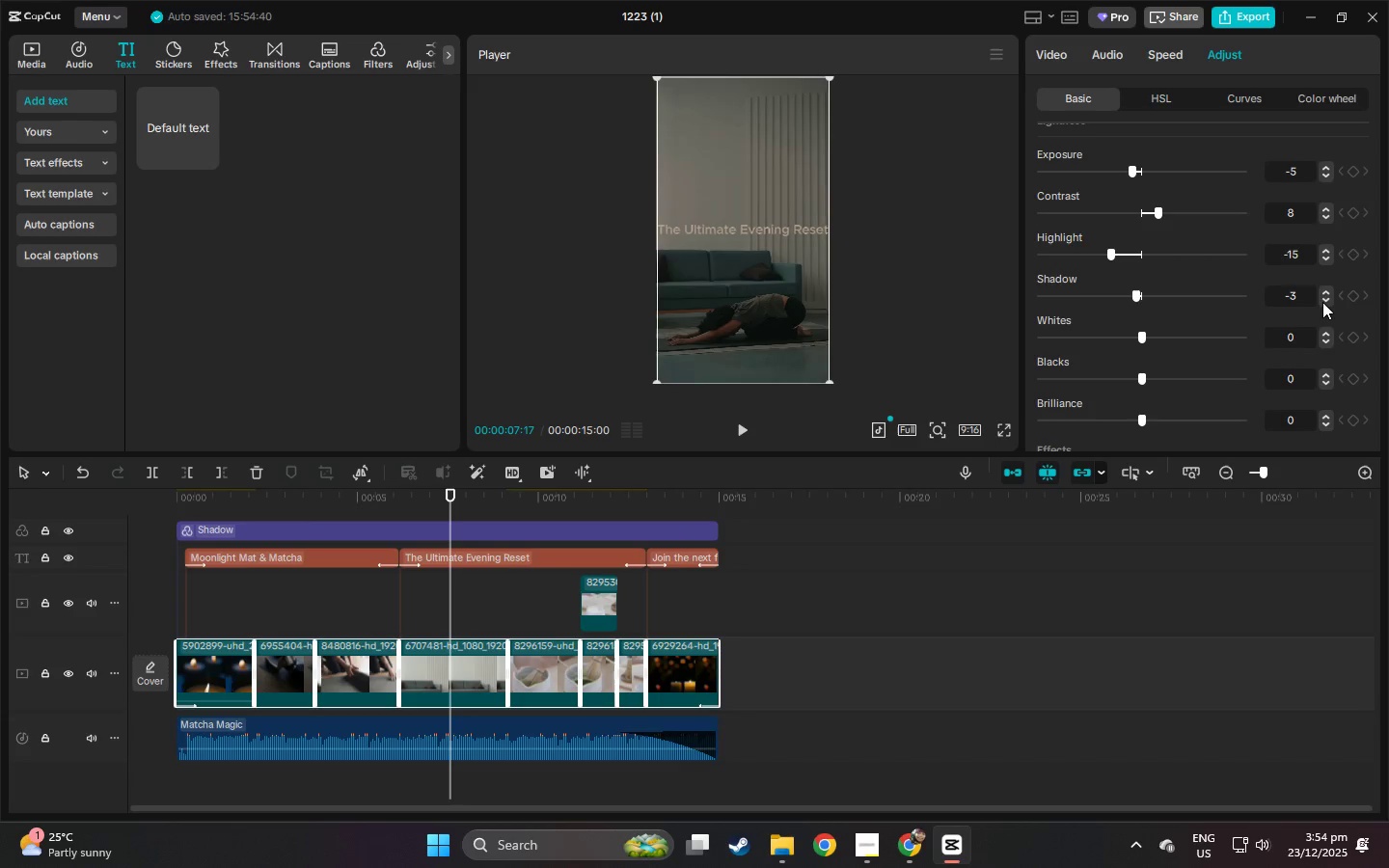 
triple_click([1322, 302])
 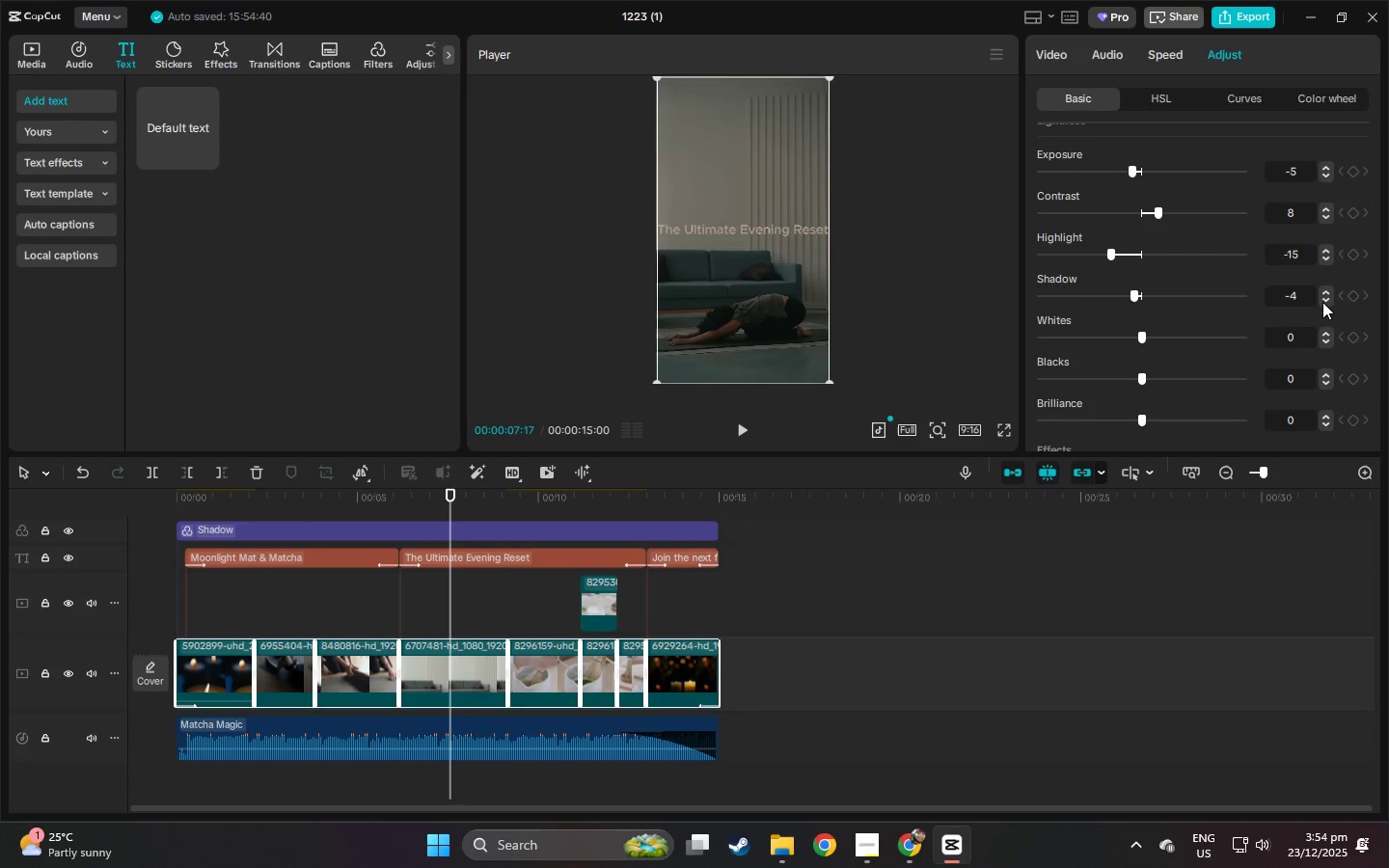 
left_click([1322, 302])
 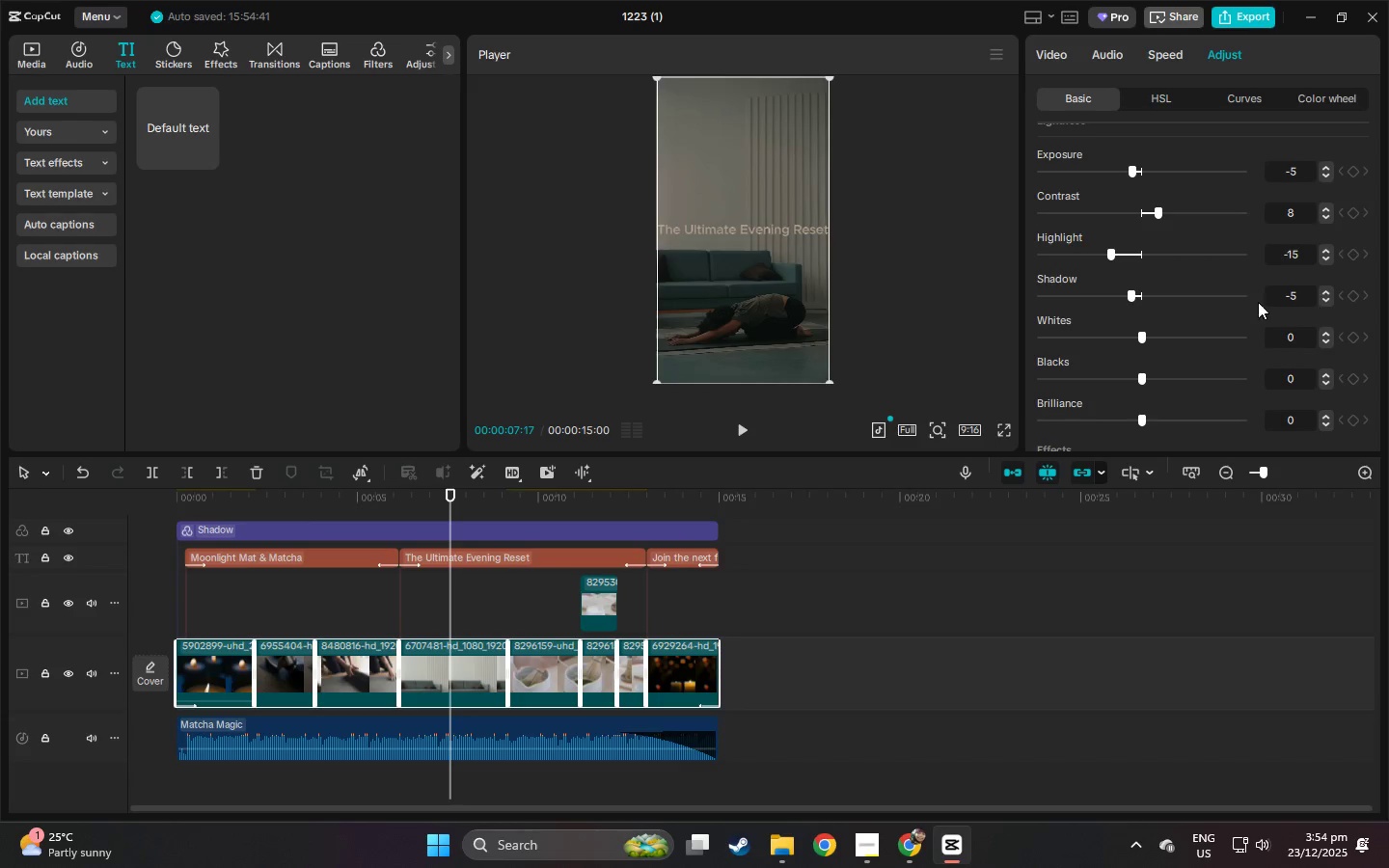 
scroll: coordinate [1229, 303], scroll_direction: down, amount: 4.0
 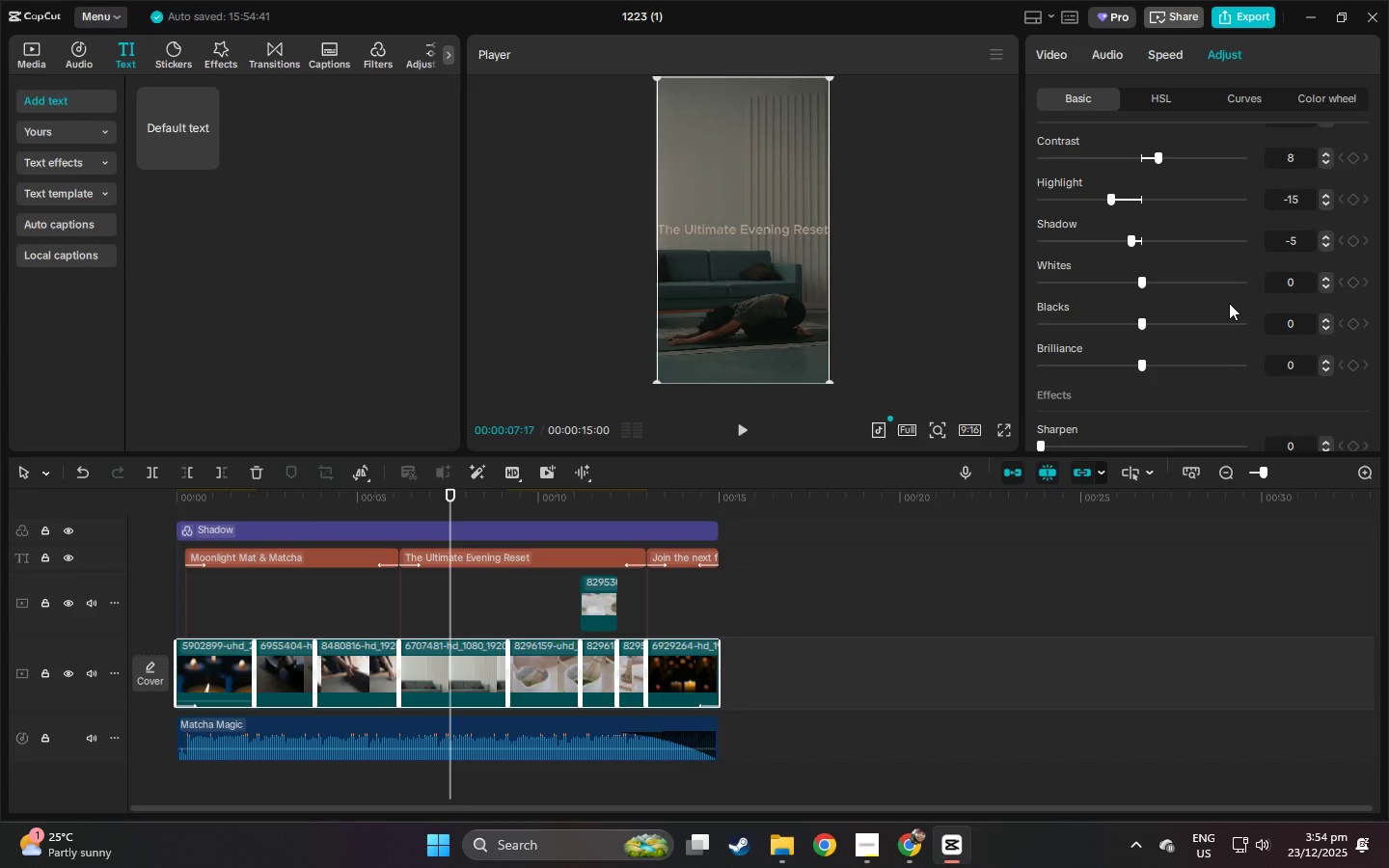 
wait(5.68)
 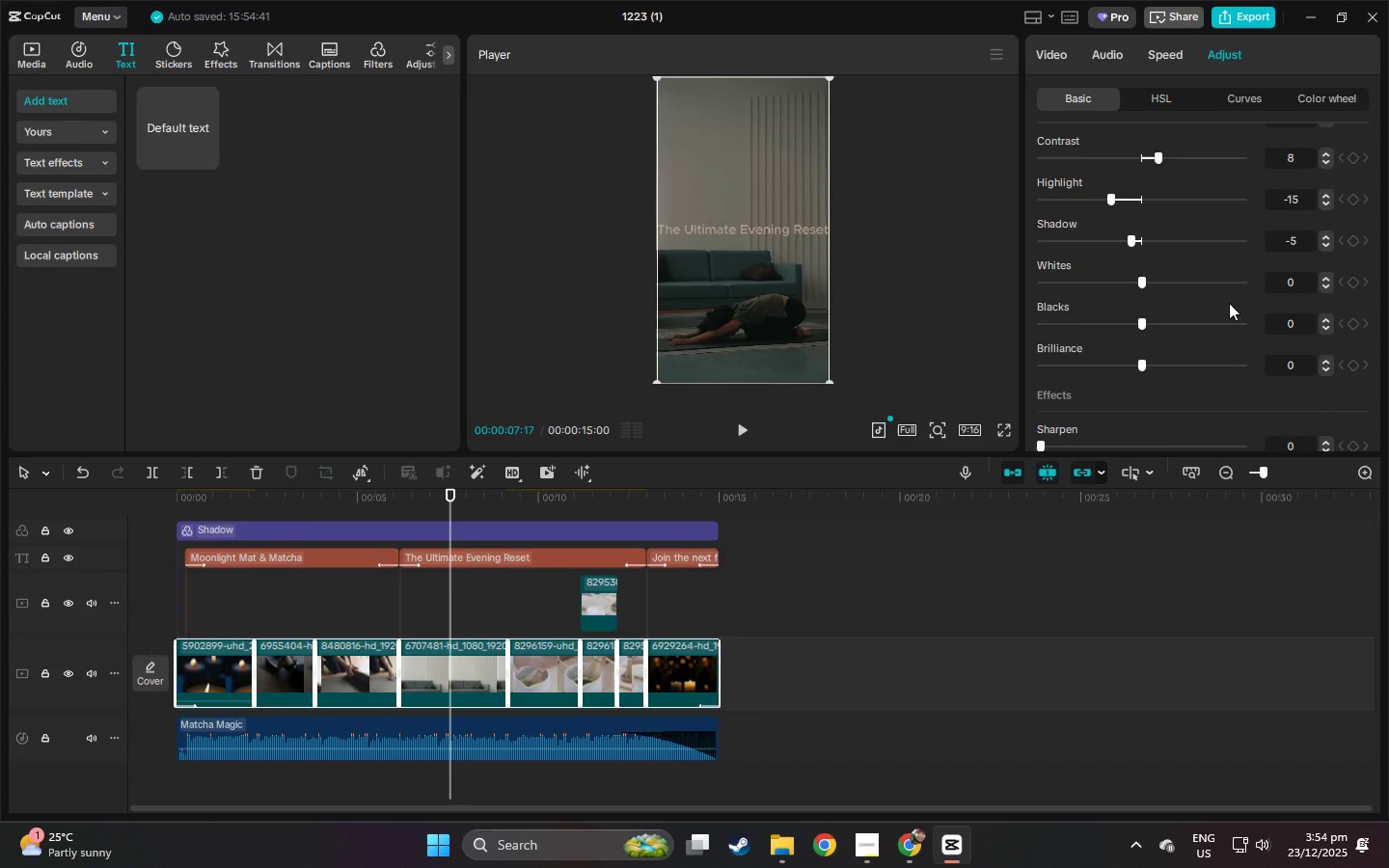 
left_click([321, 561])
 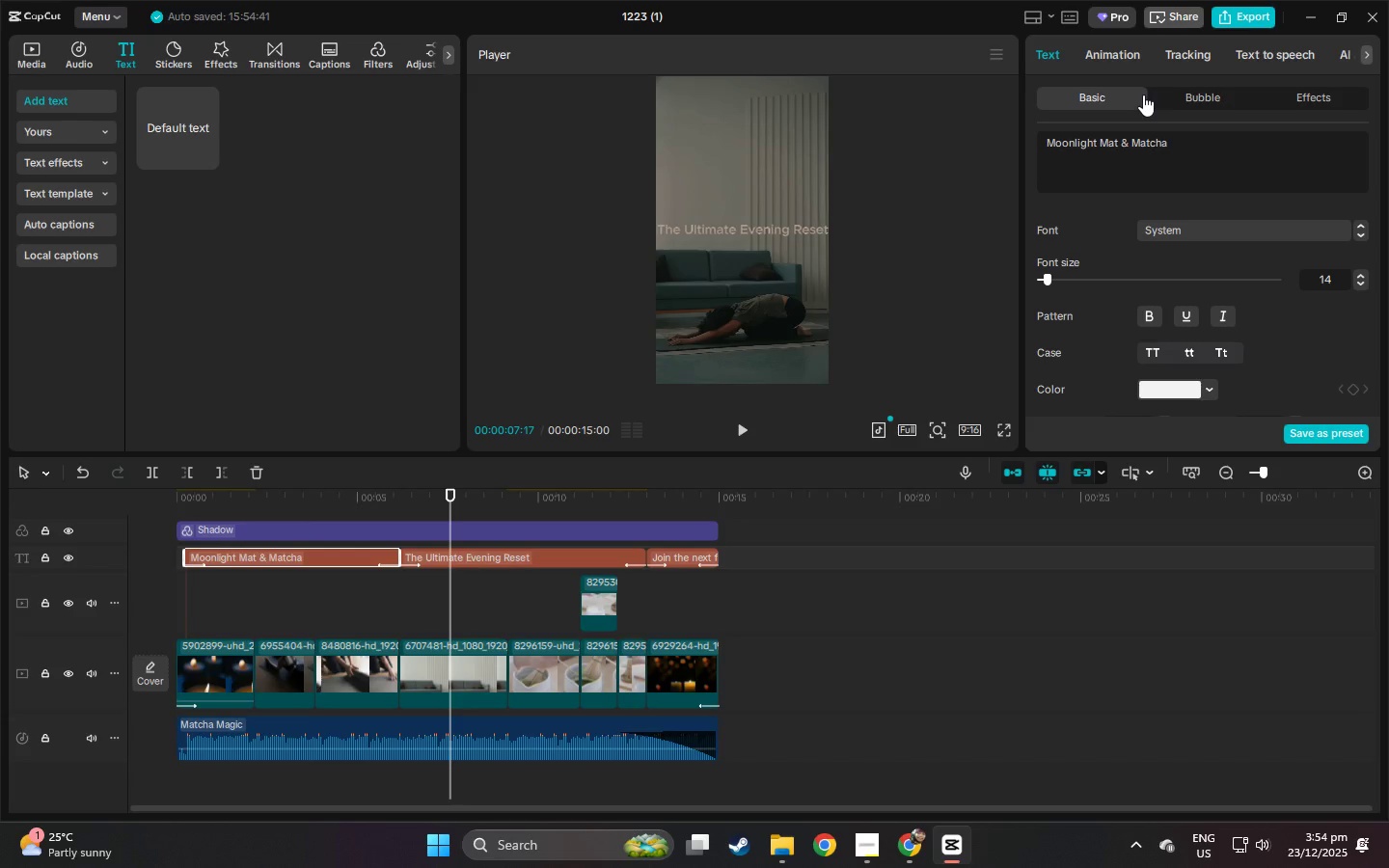 
scroll: coordinate [1267, 254], scroll_direction: down, amount: 33.0
 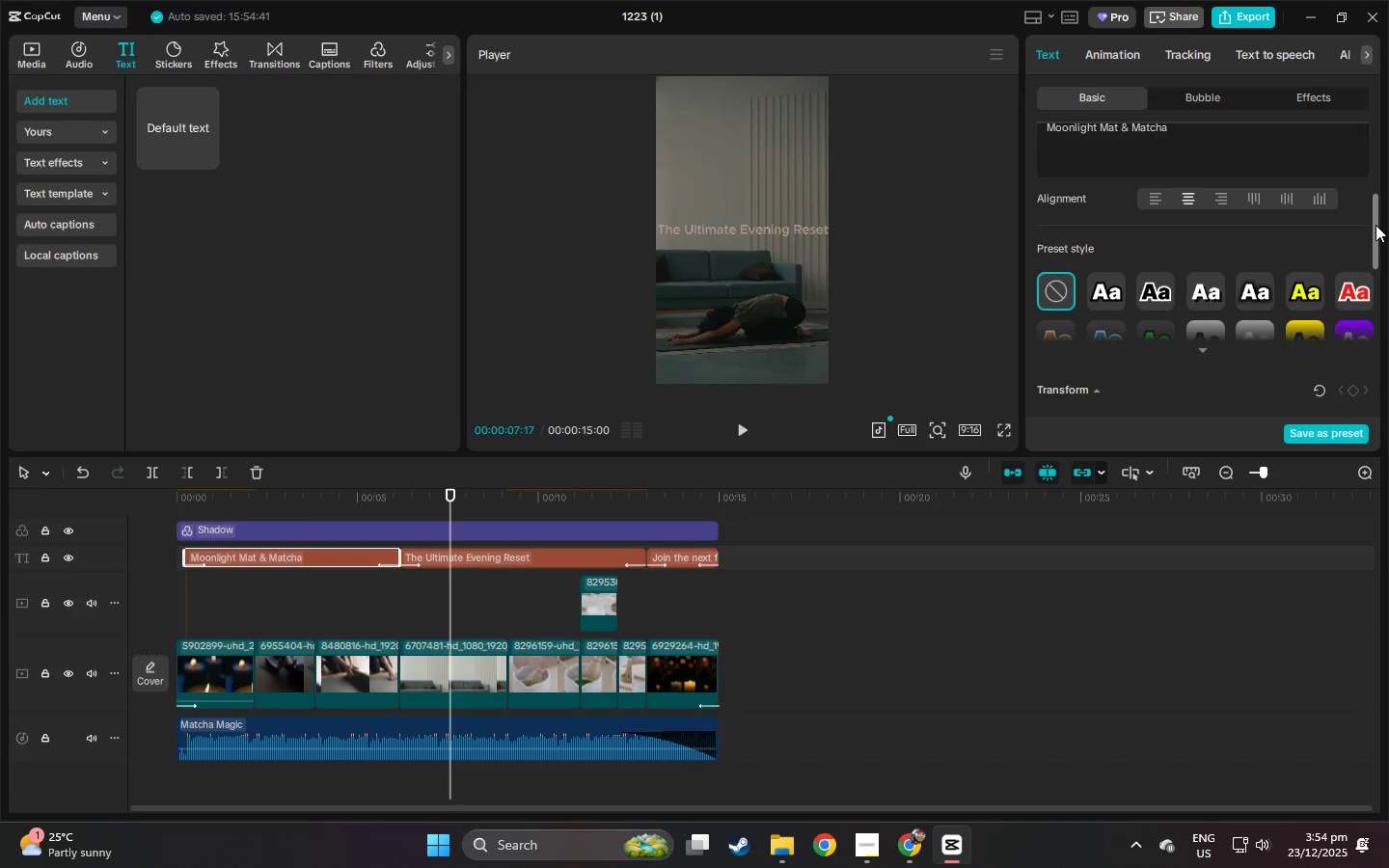 
left_click_drag(start_coordinate=[1375, 225], to_coordinate=[1375, 314])
 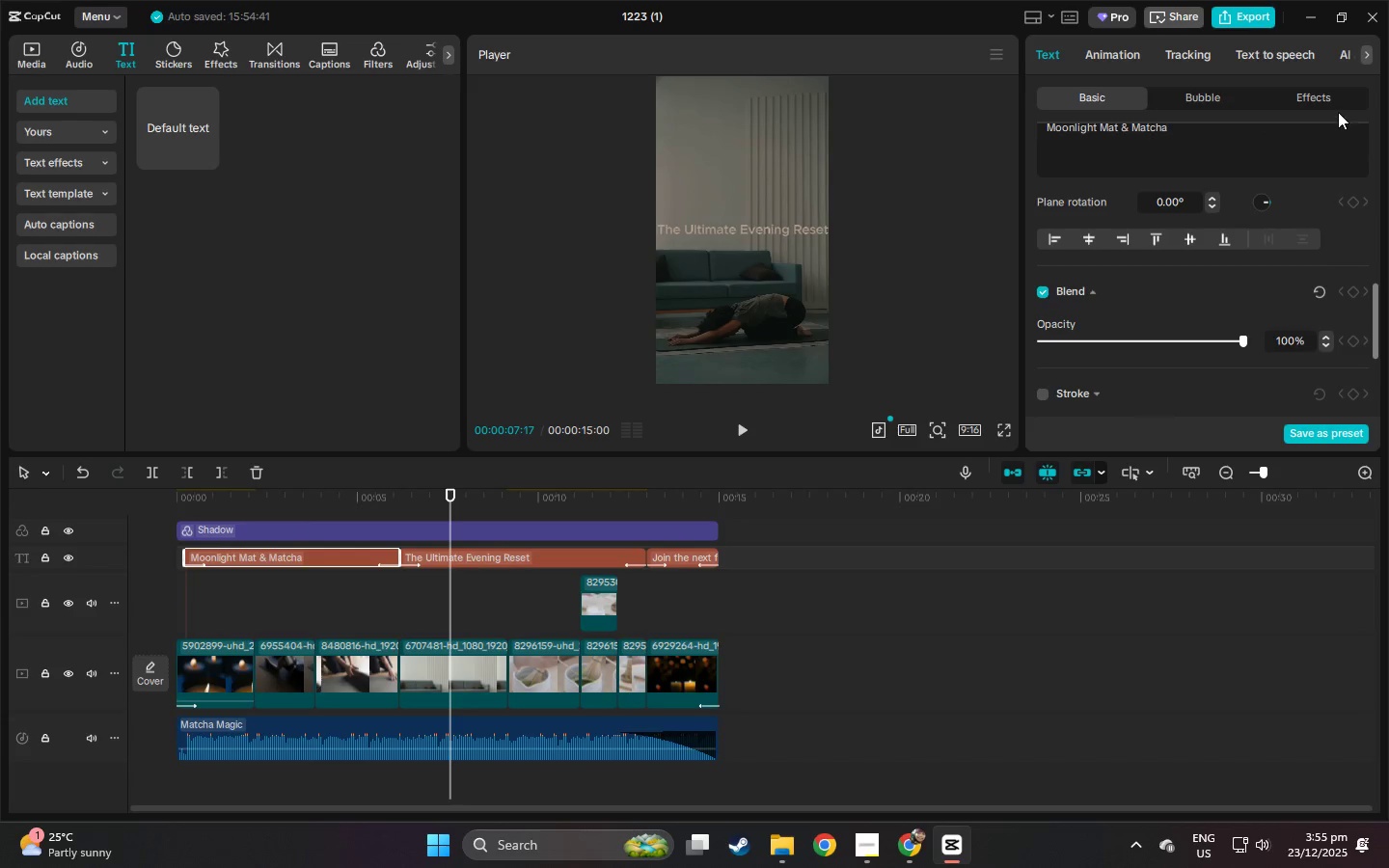 
left_click([1337, 111])
 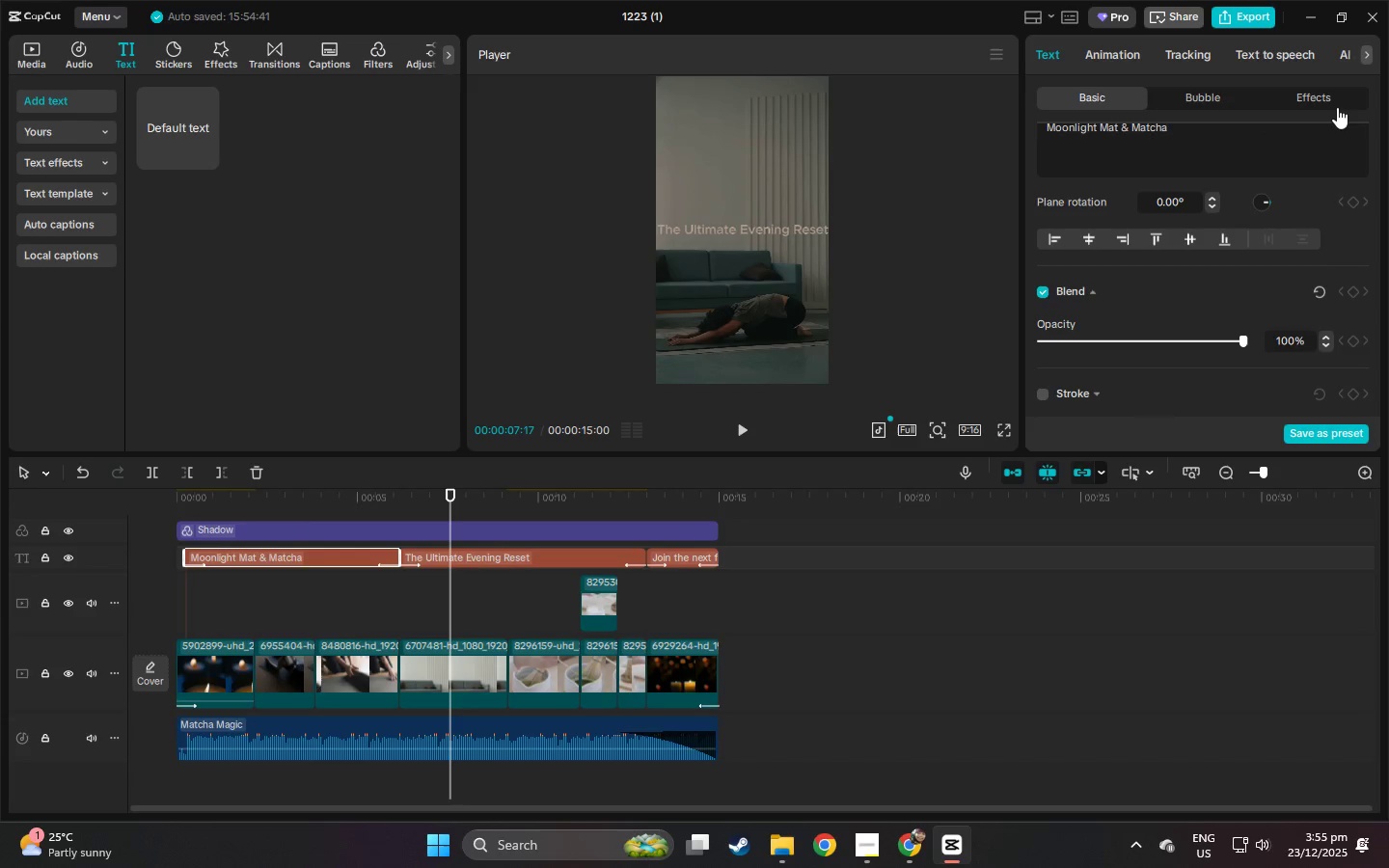 
left_click([1337, 107])
 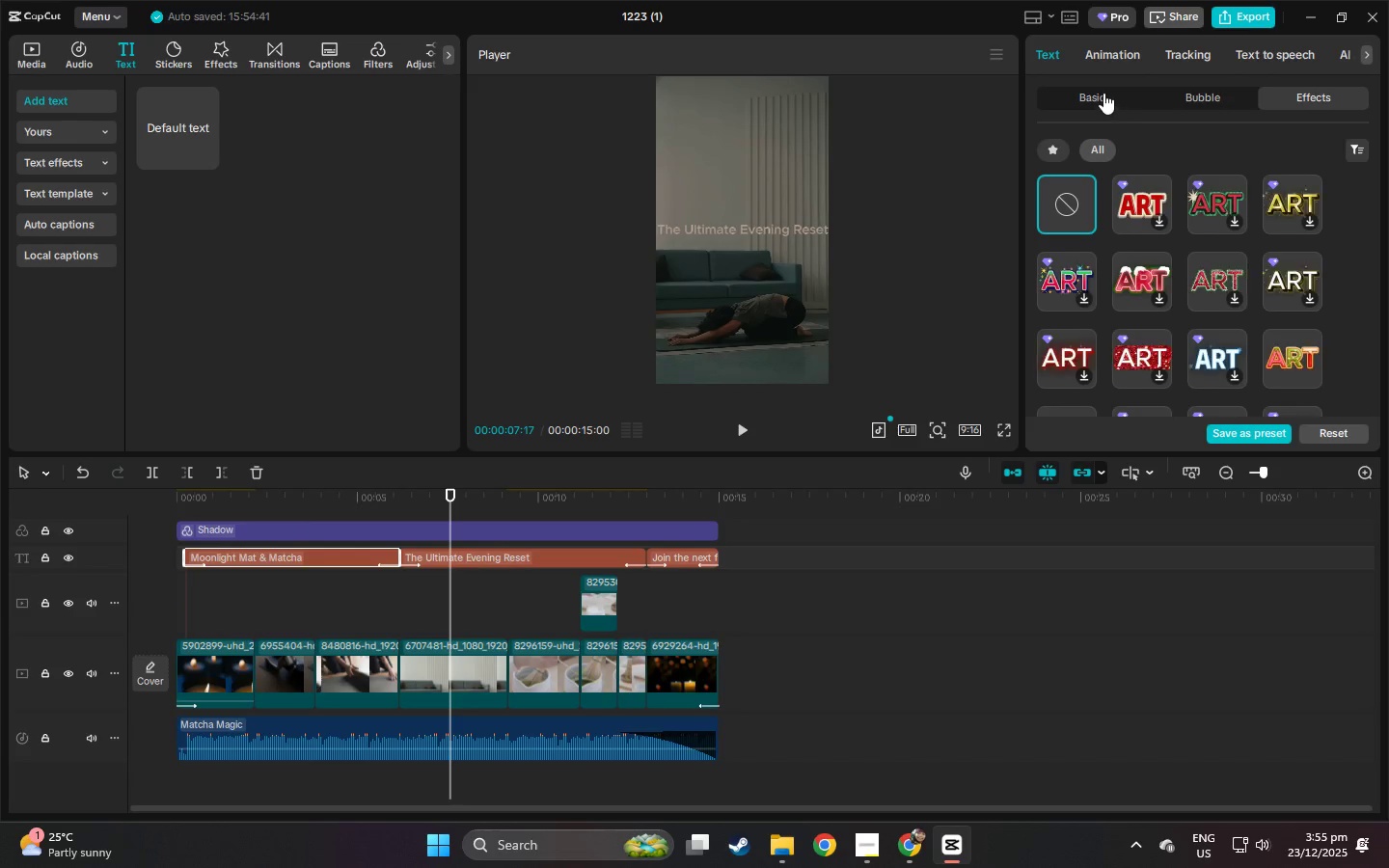 
left_click([1103, 93])
 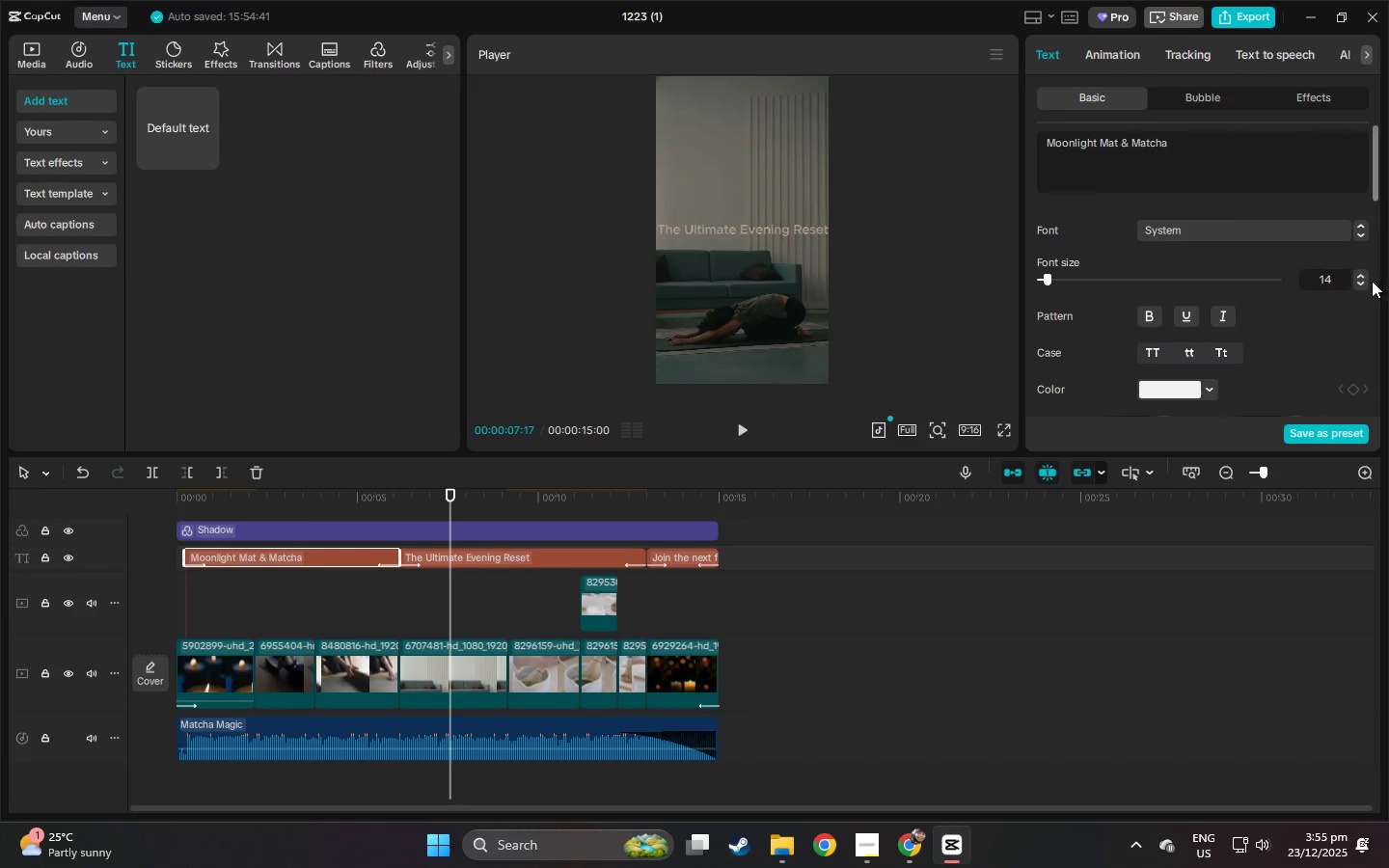 
scroll: coordinate [1330, 258], scroll_direction: down, amount: 4.0
 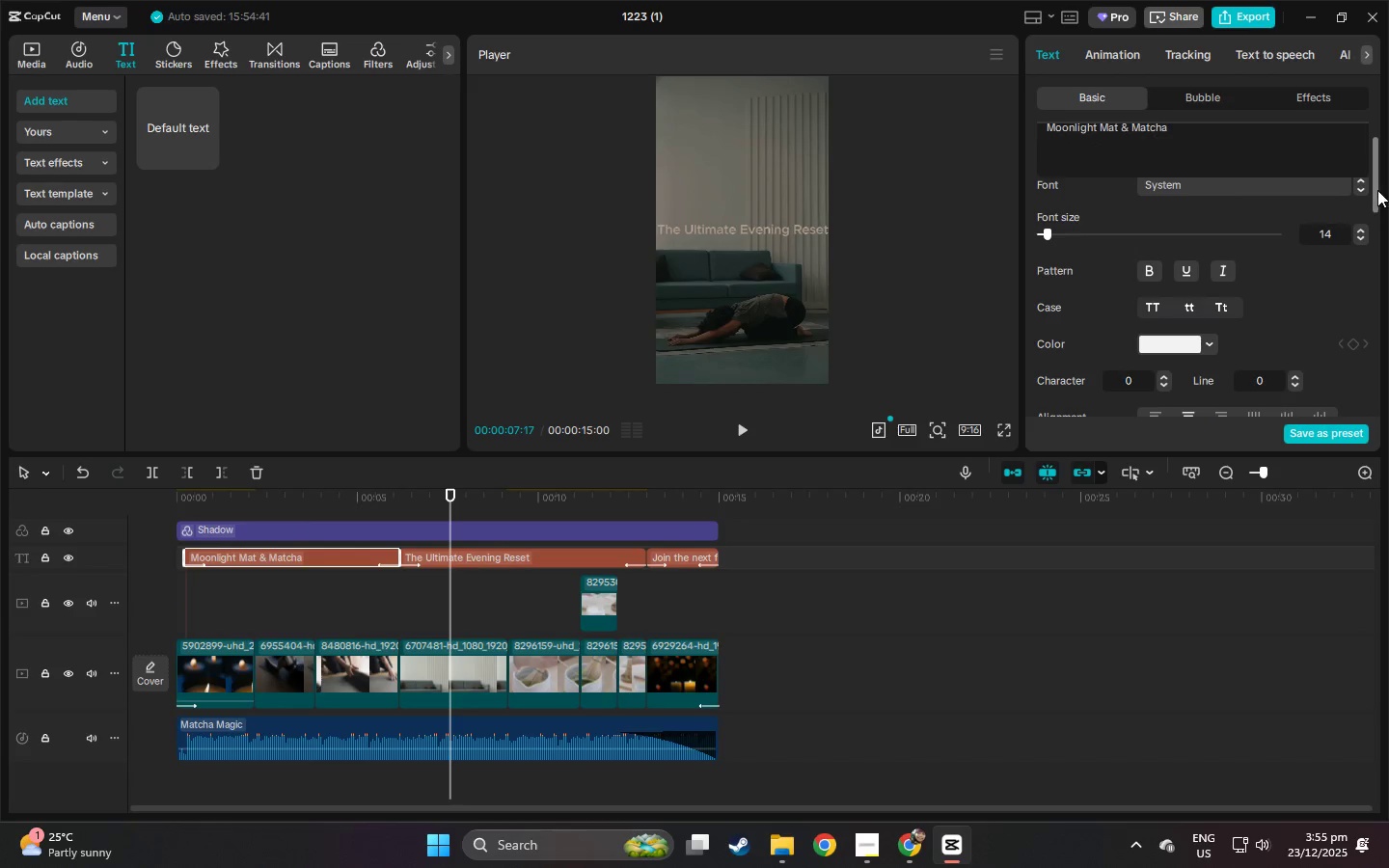 
left_click_drag(start_coordinate=[1377, 189], to_coordinate=[1372, 359])
 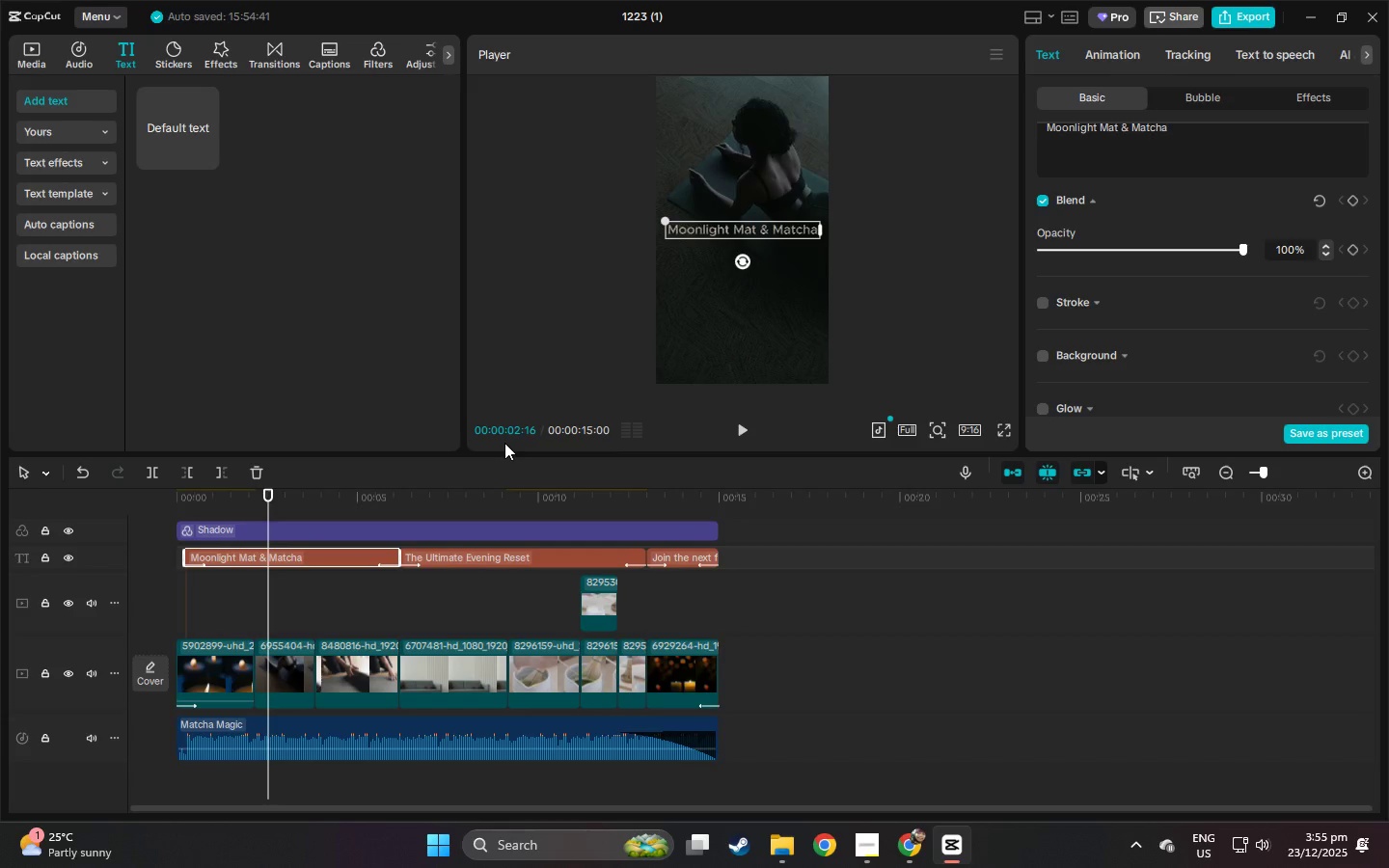 
wait(14.53)
 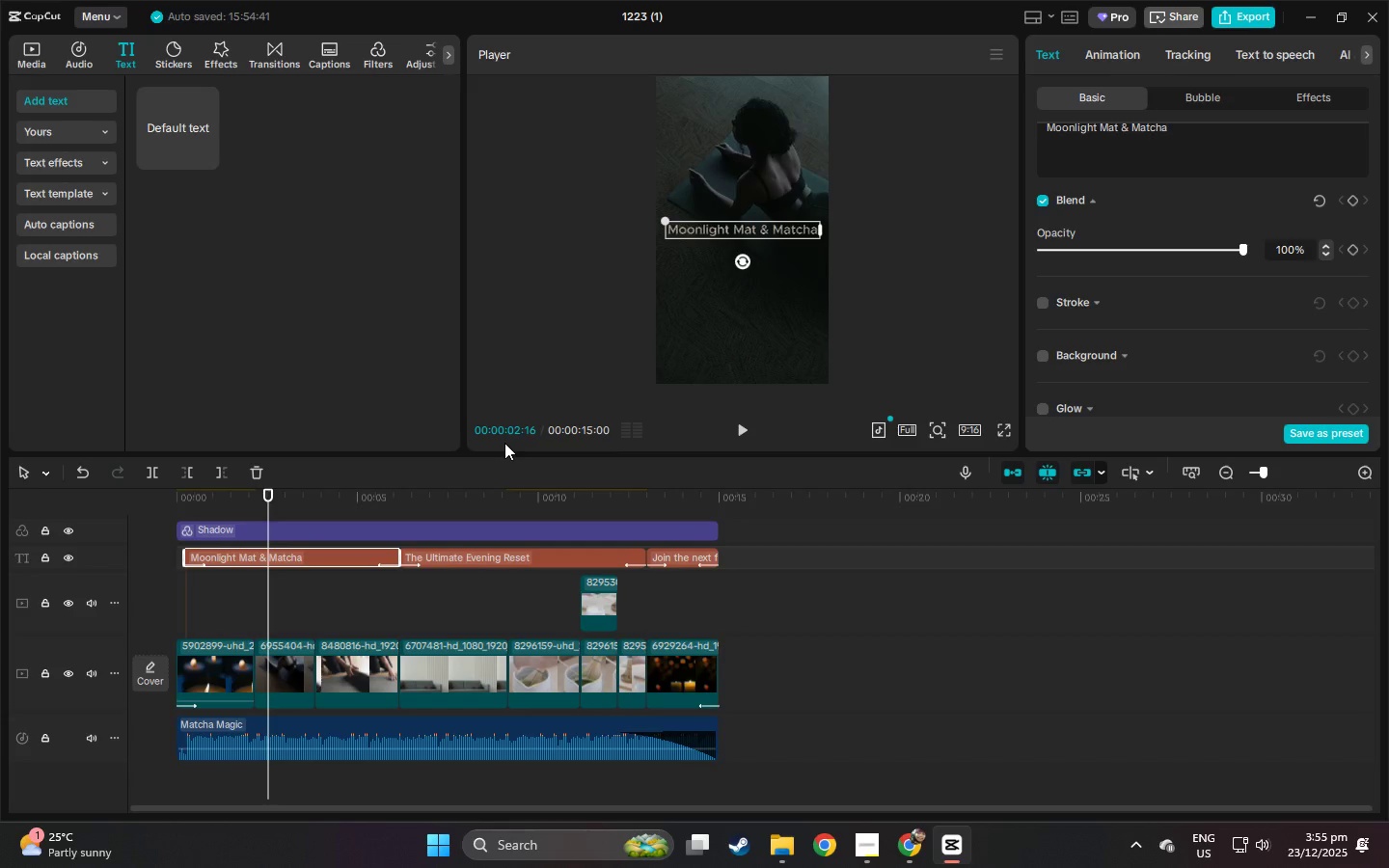 
left_click([725, 231])
 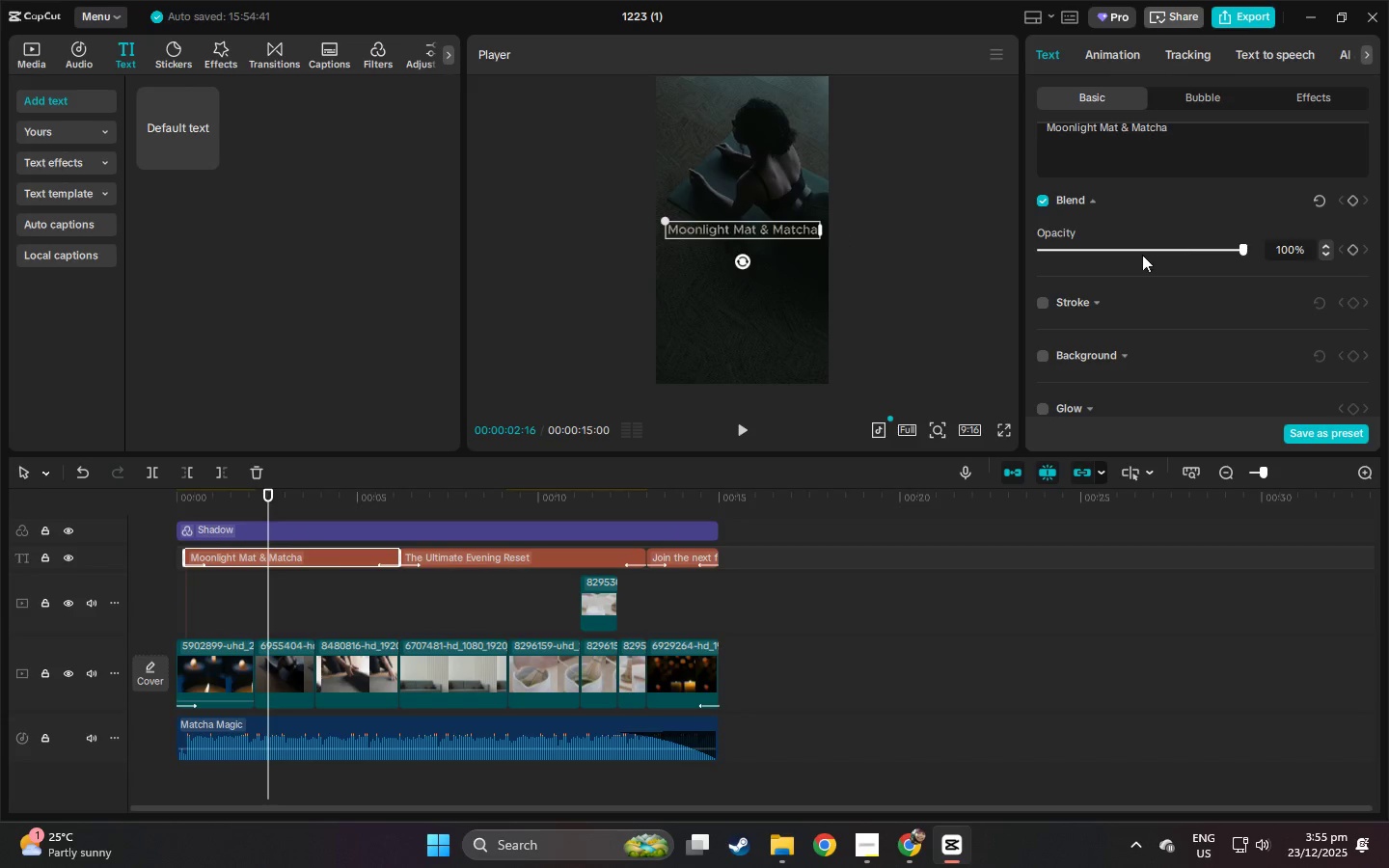 
scroll: coordinate [1190, 231], scroll_direction: up, amount: 54.0
 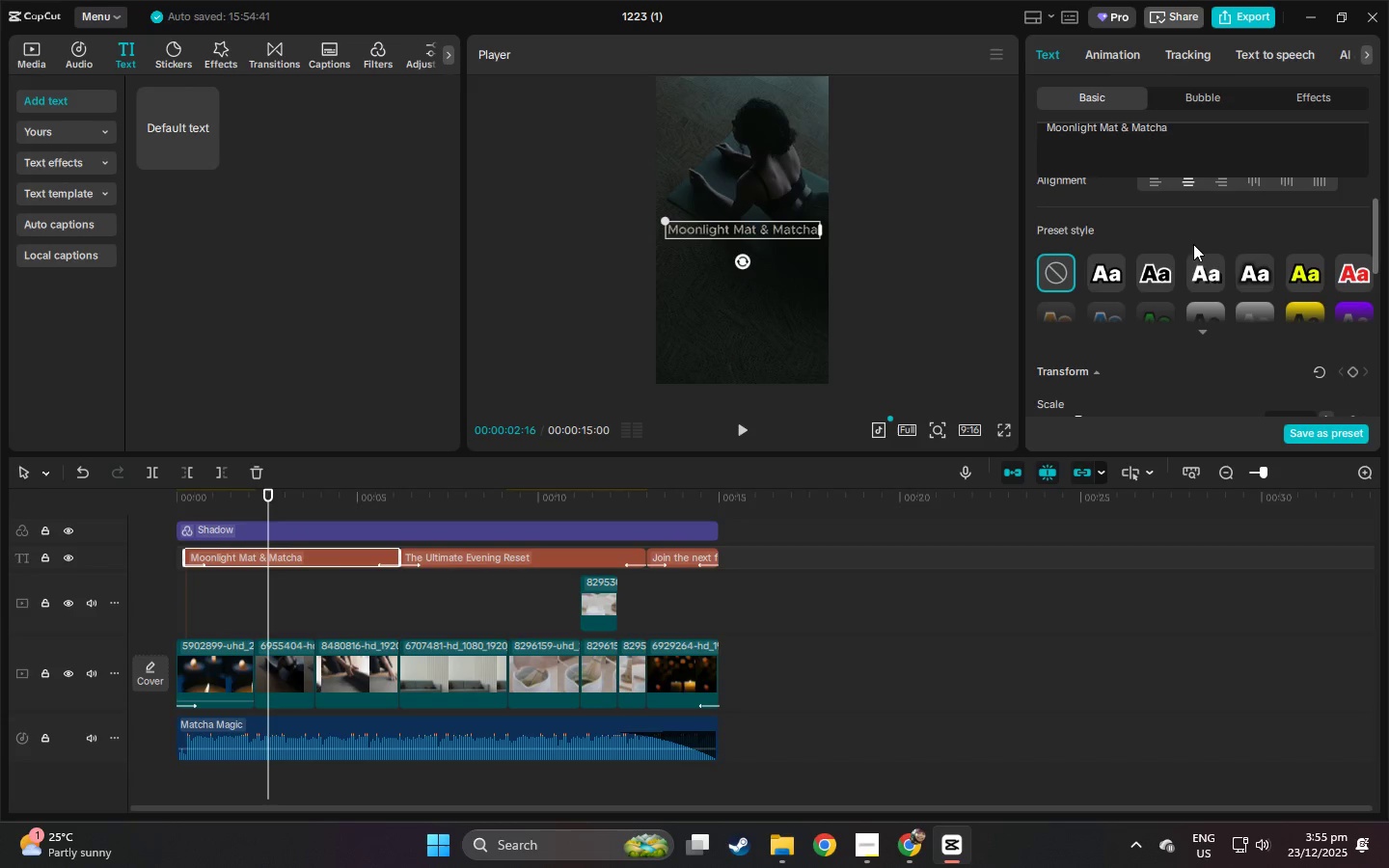 
scroll: coordinate [1212, 270], scroll_direction: down, amount: 2.0
 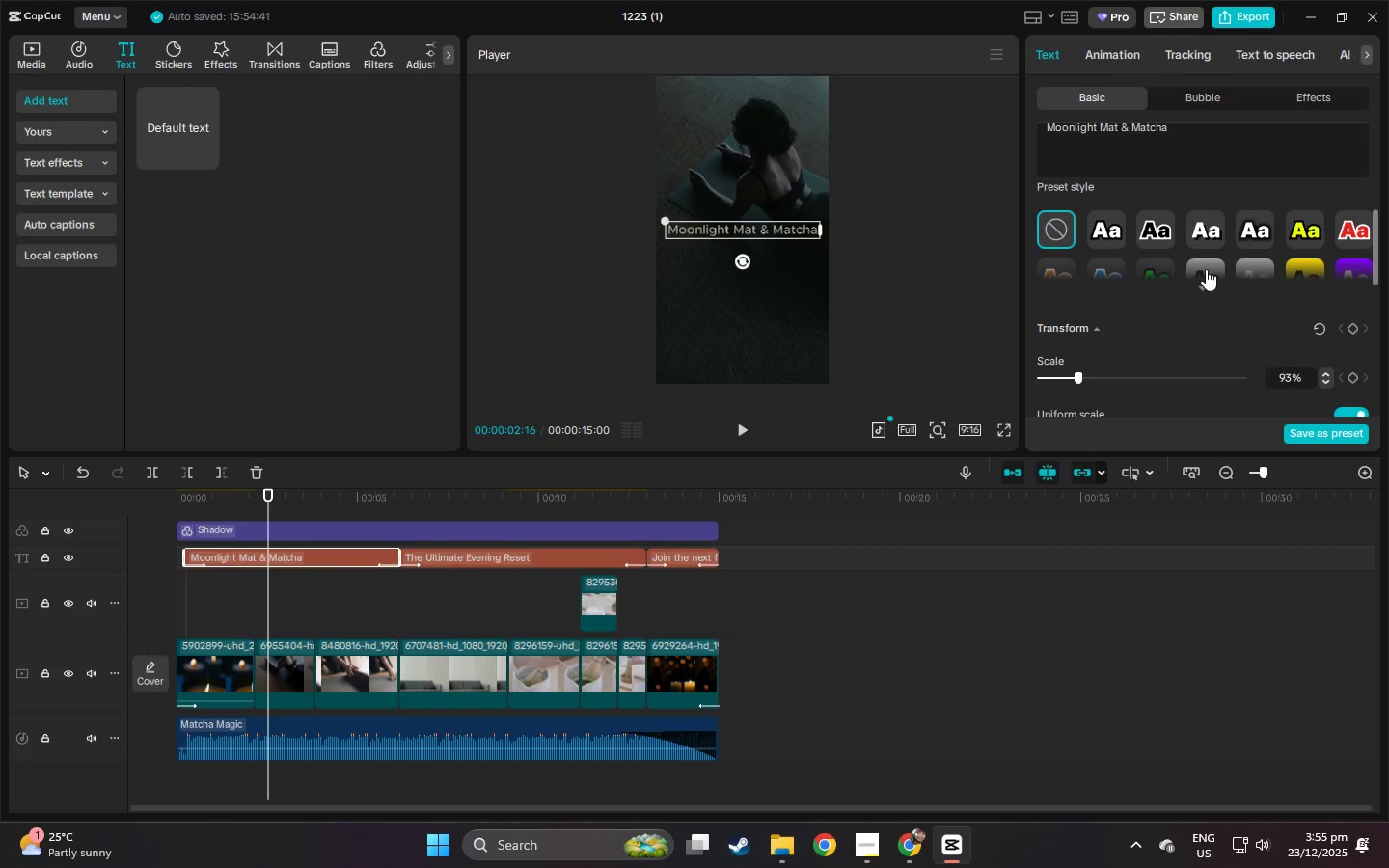 
left_click([1206, 264])
 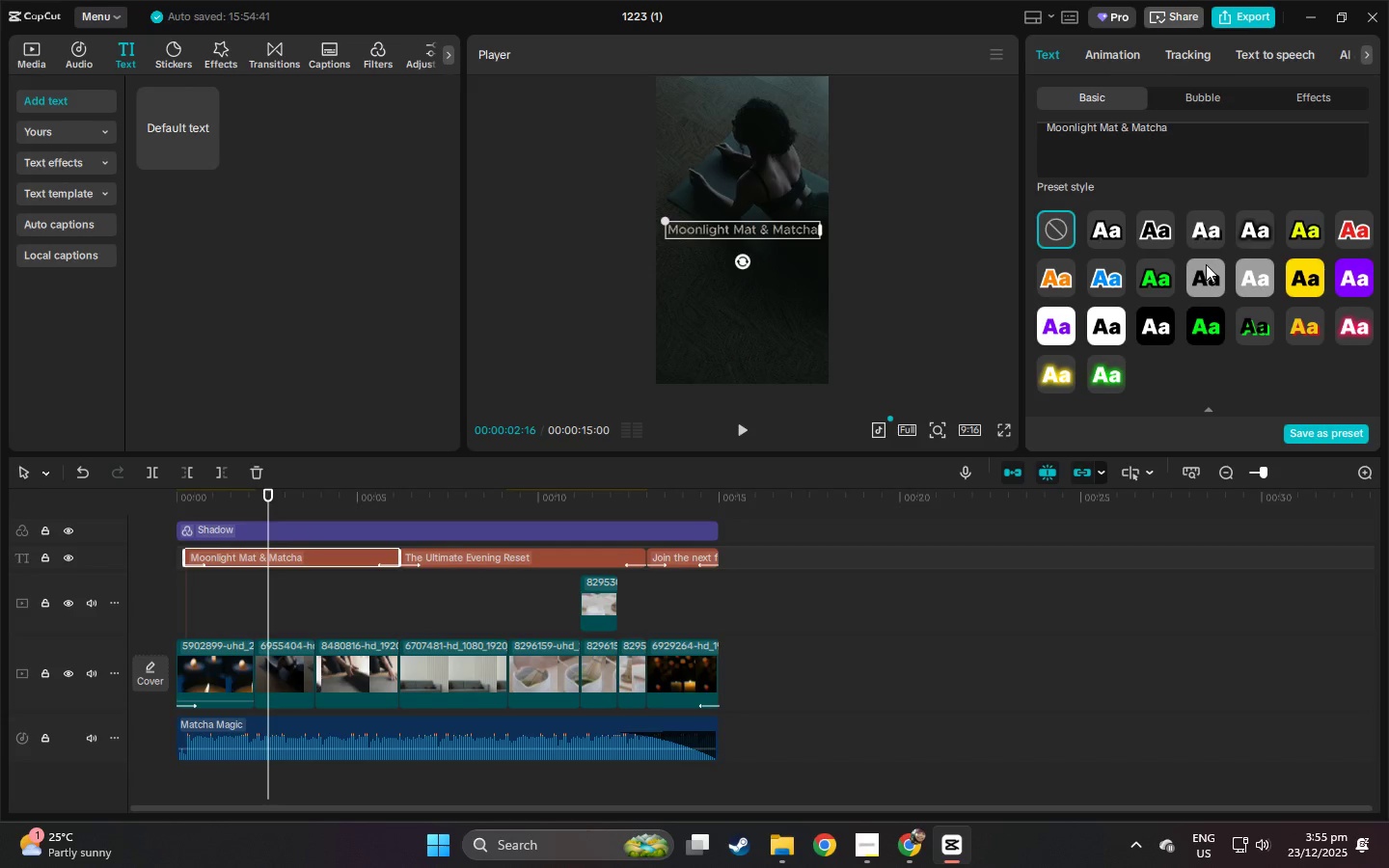 
left_click([1210, 271])
 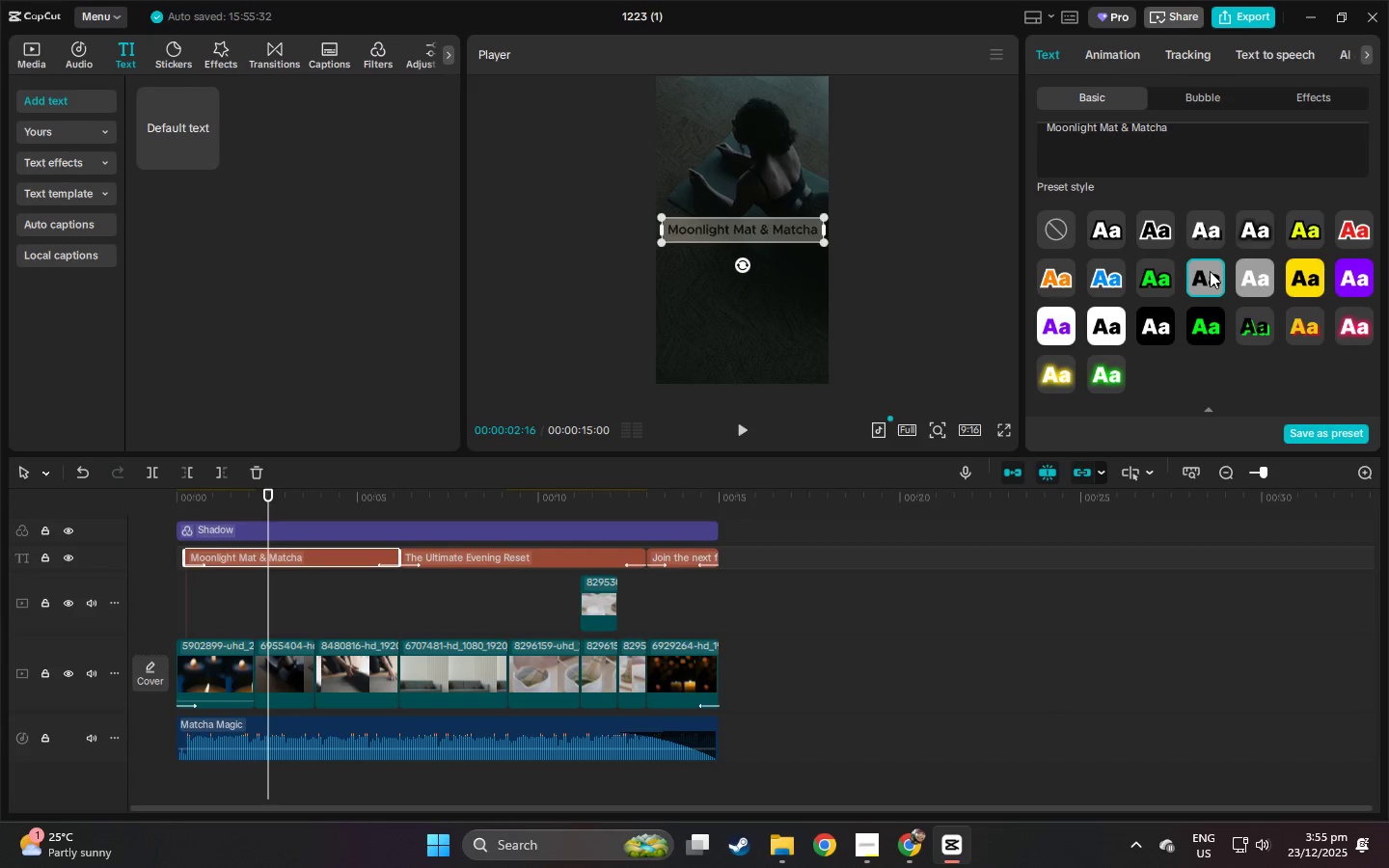 
scroll: coordinate [1228, 295], scroll_direction: down, amount: 23.0
 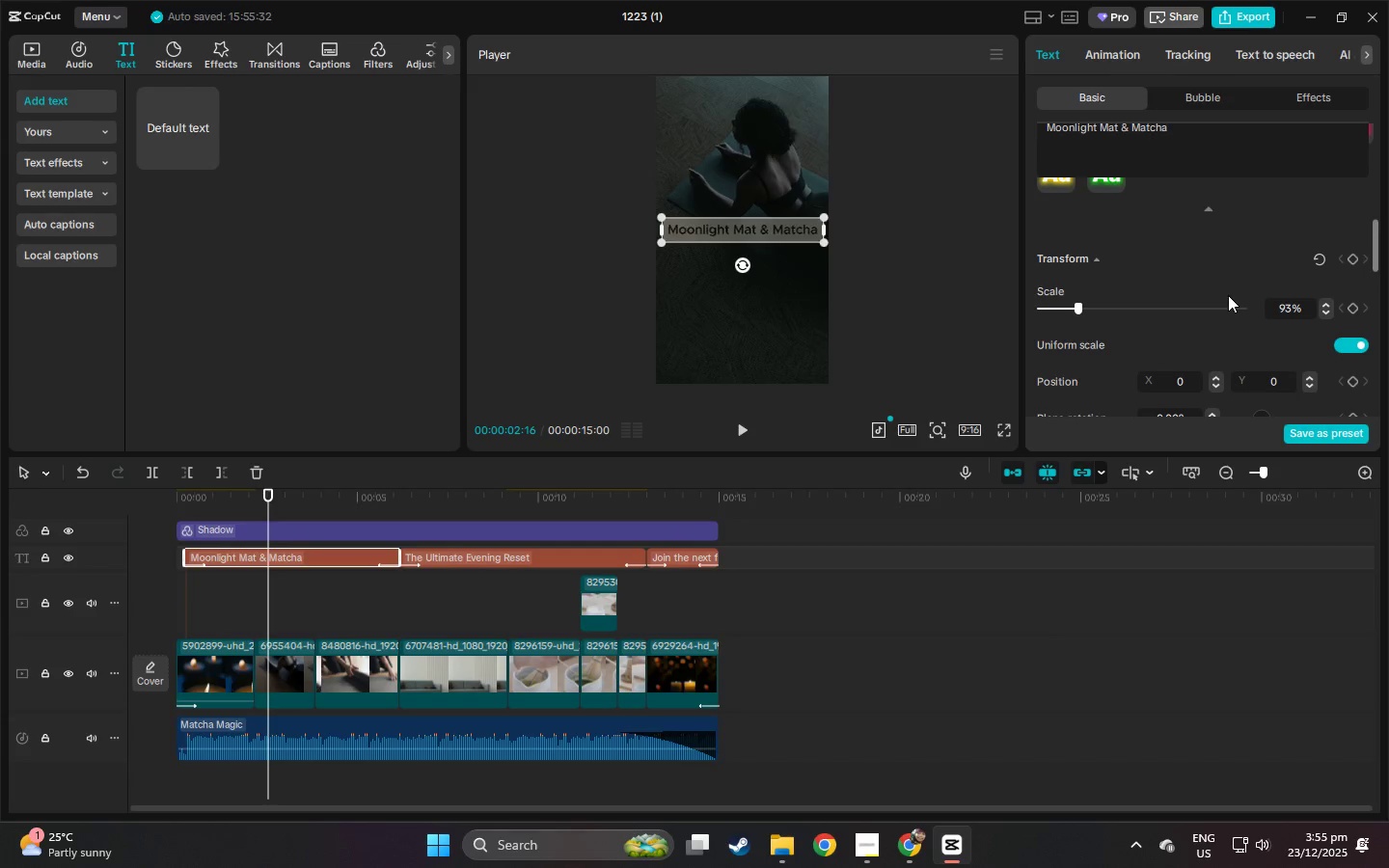 
right_click([1217, 193])
 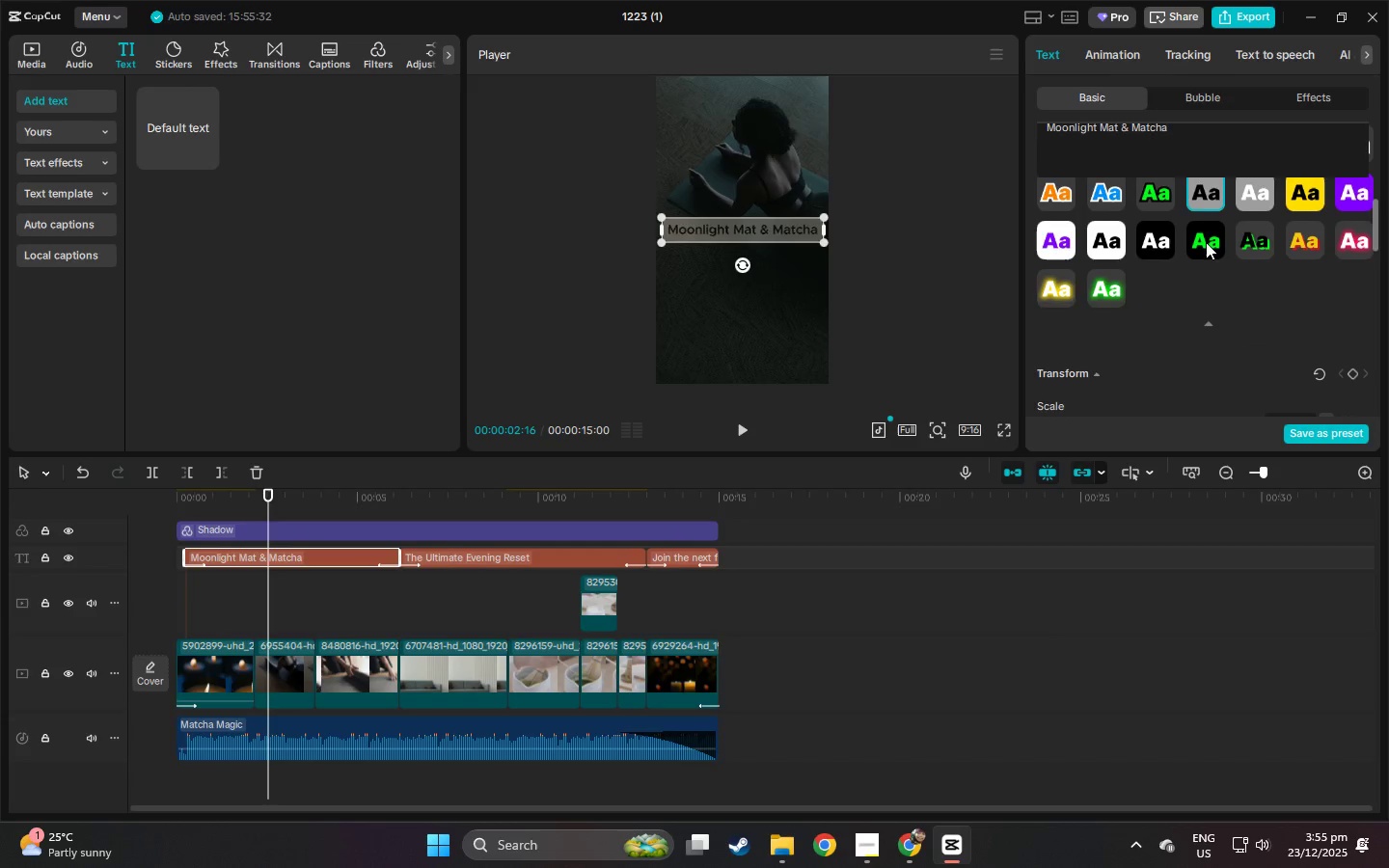 
scroll: coordinate [1200, 222], scroll_direction: up, amount: 12.0
 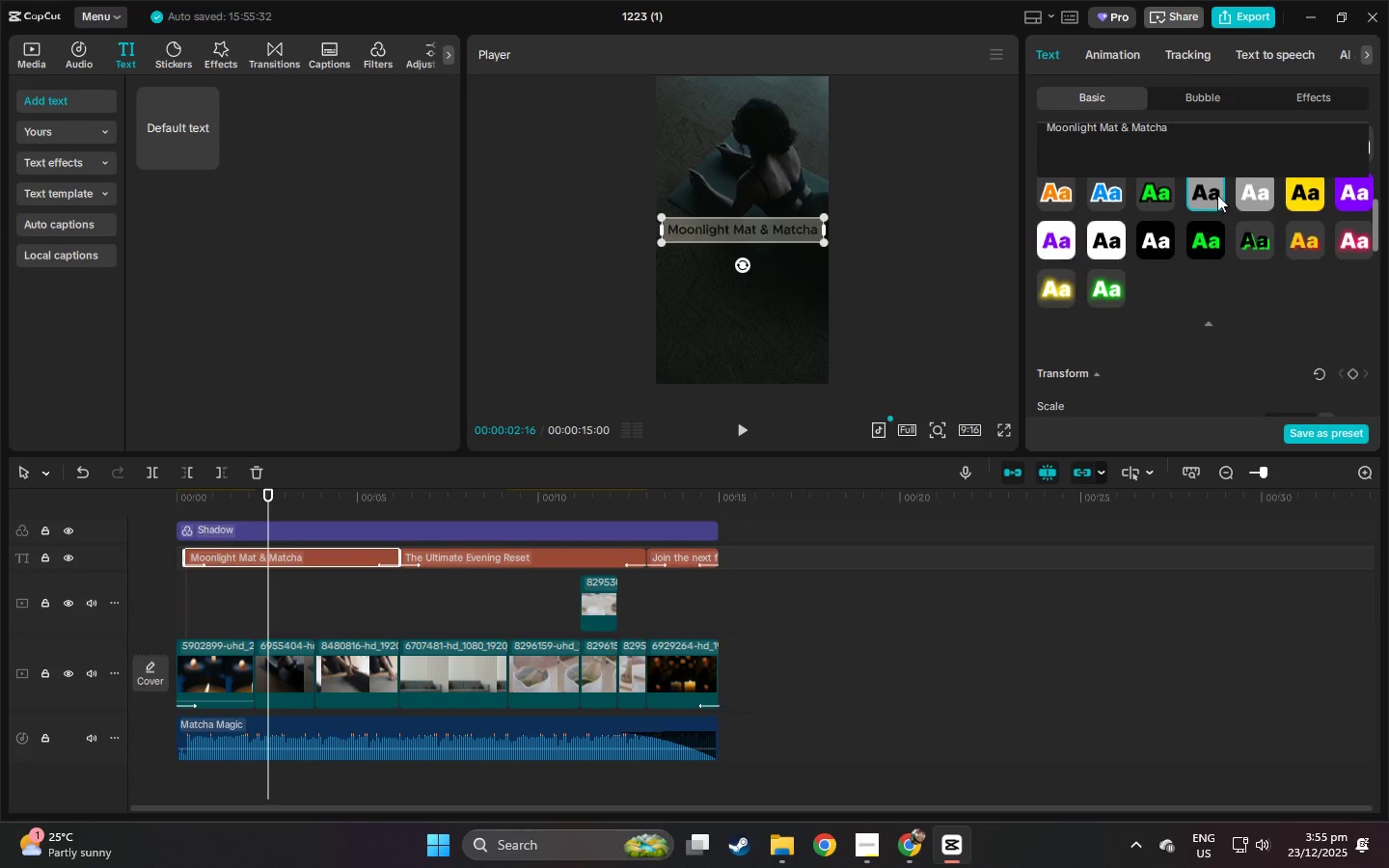 
scroll: coordinate [1195, 279], scroll_direction: down, amount: 6.0
 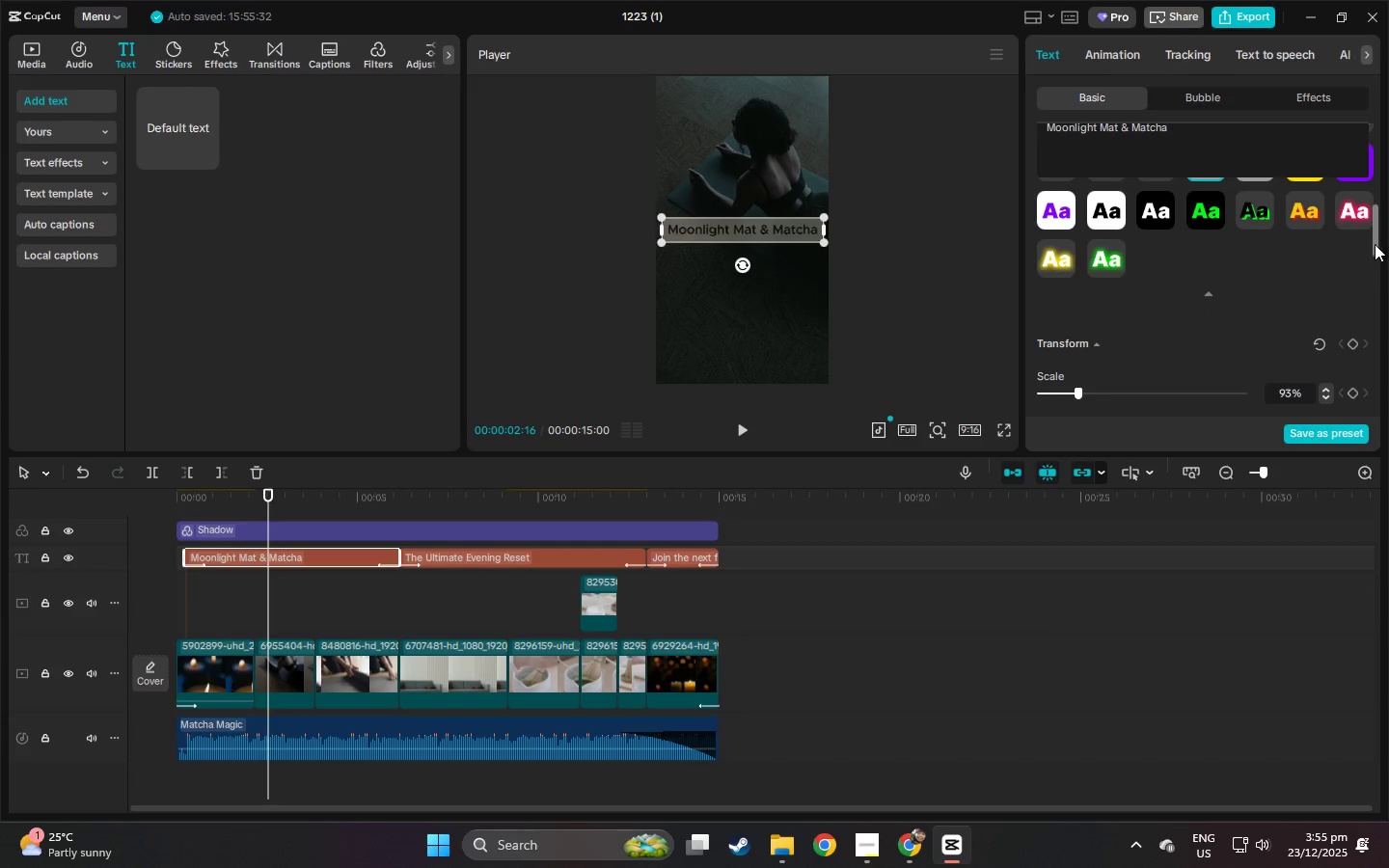 
left_click_drag(start_coordinate=[1375, 243], to_coordinate=[1362, 339])
 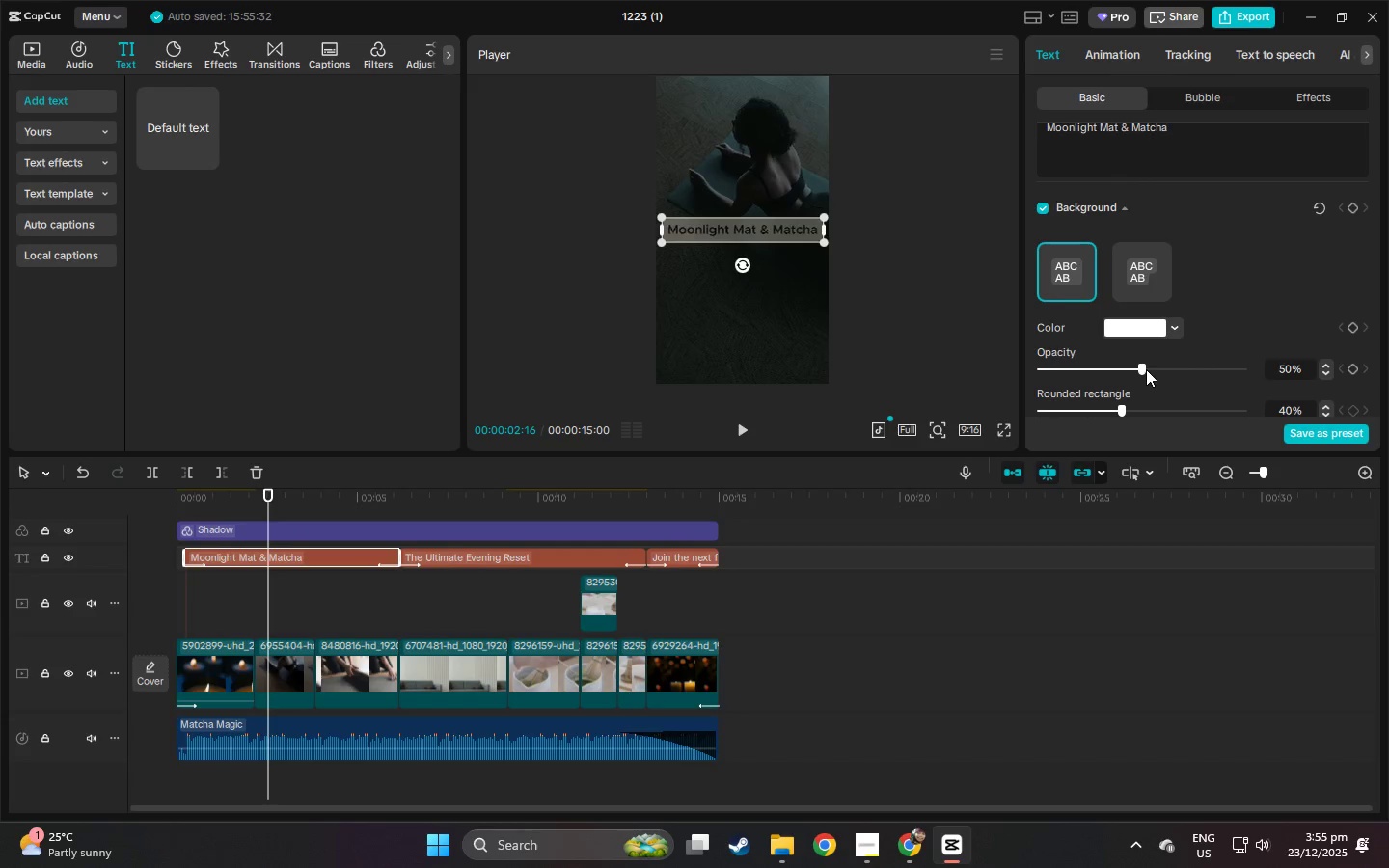 
left_click_drag(start_coordinate=[1141, 369], to_coordinate=[1120, 369])
 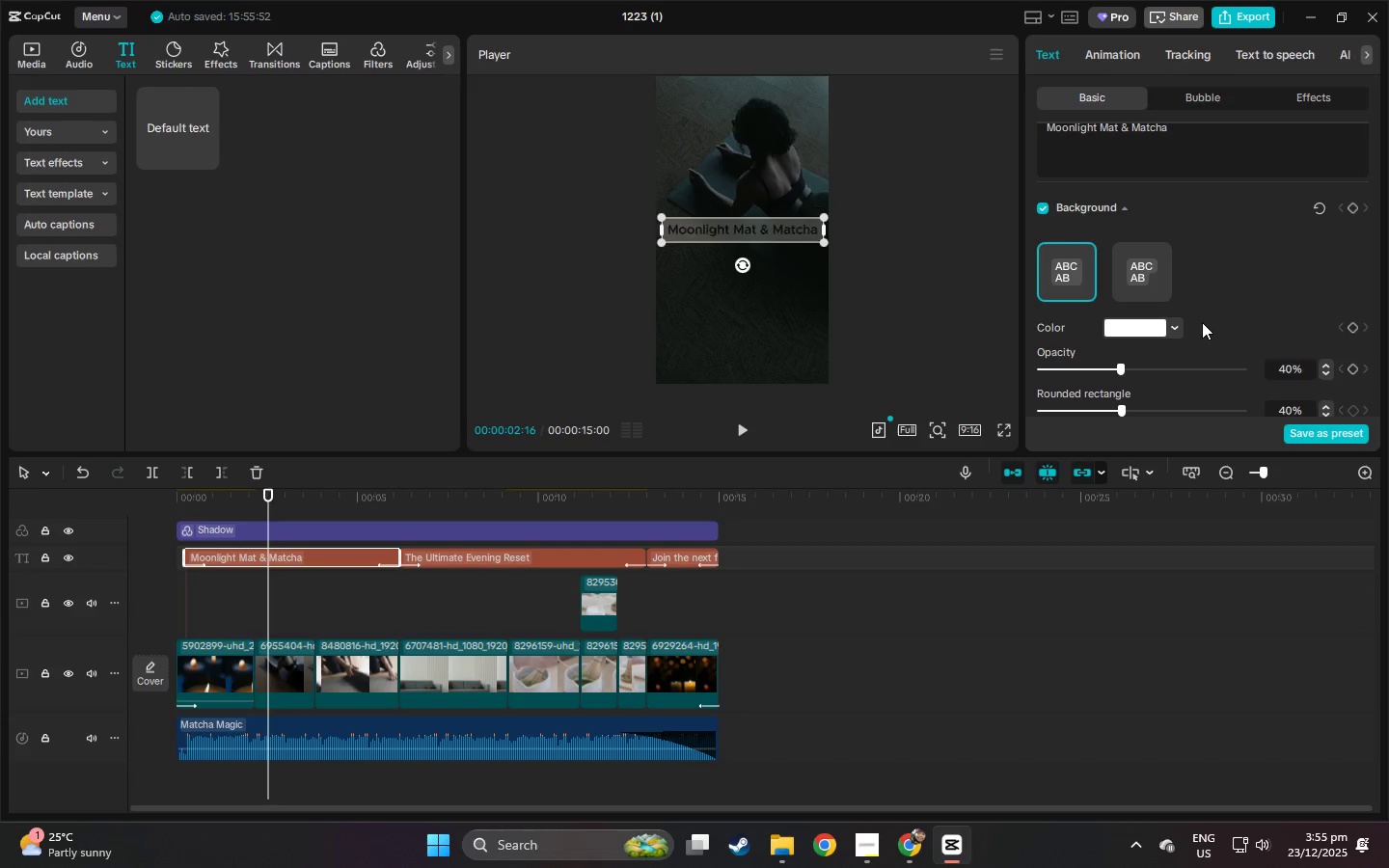 
scroll: coordinate [1241, 312], scroll_direction: up, amount: 13.0
 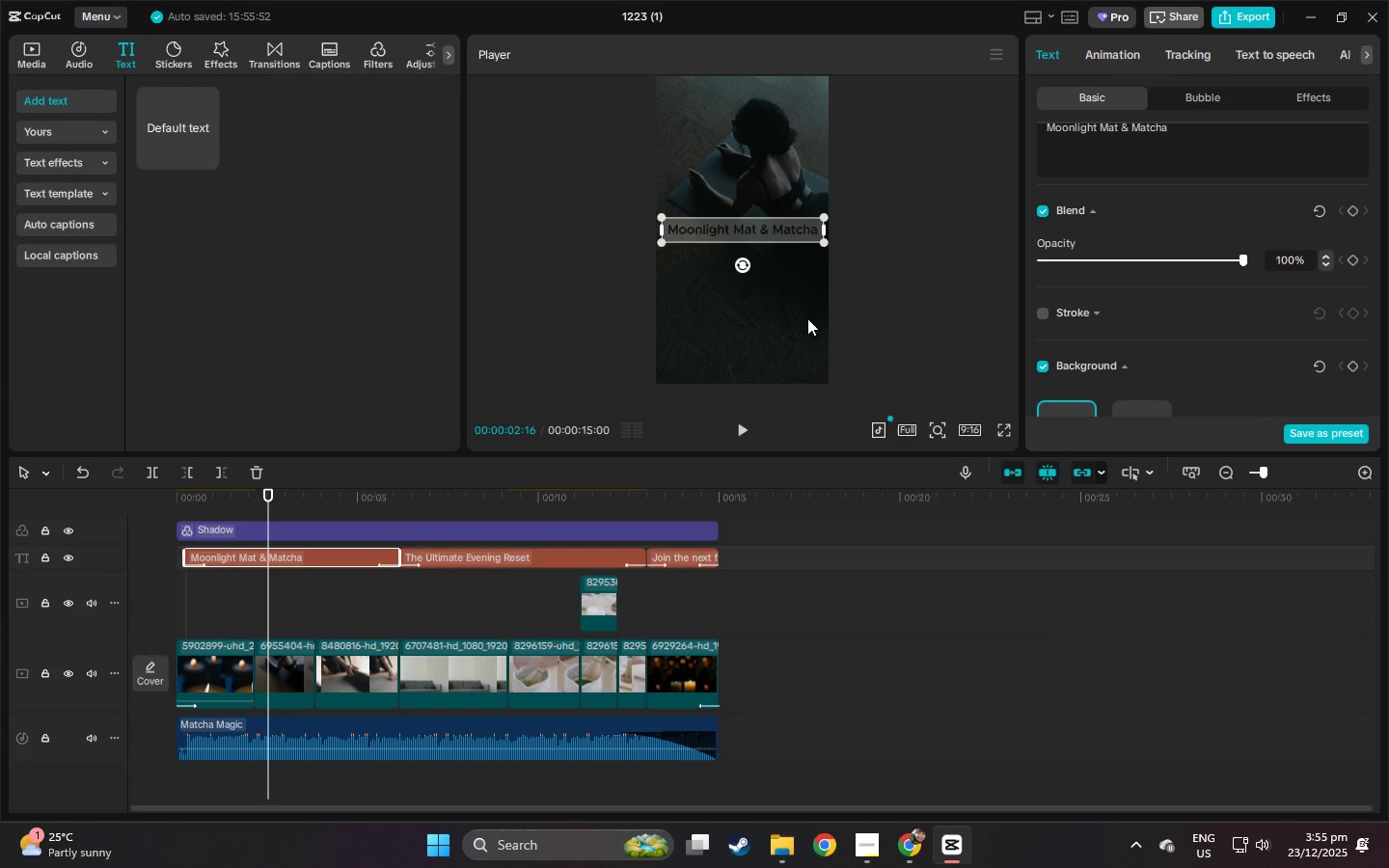 
left_click_drag(start_coordinate=[215, 491], to_coordinate=[141, 503])
 